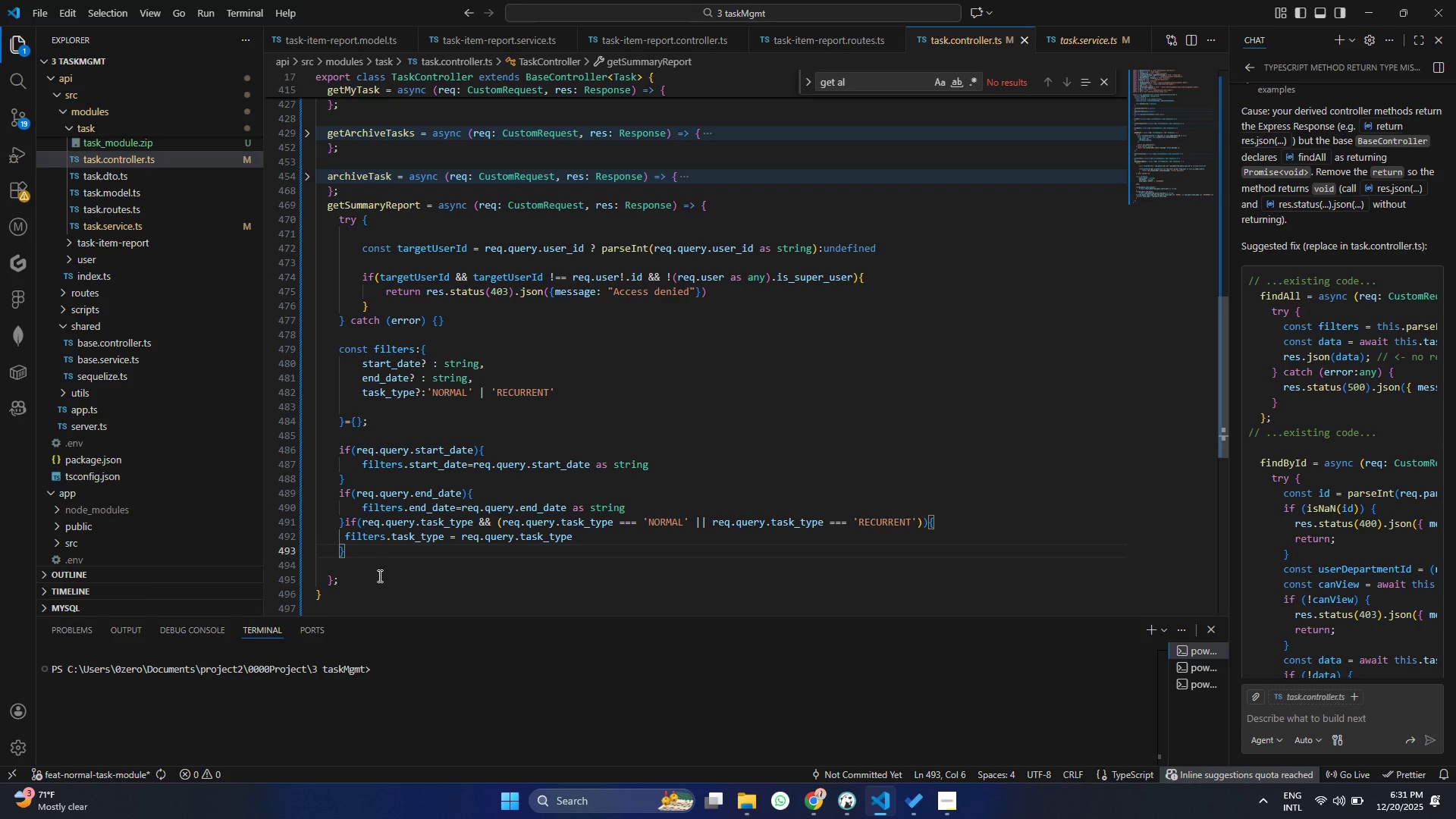 
key(Enter)
 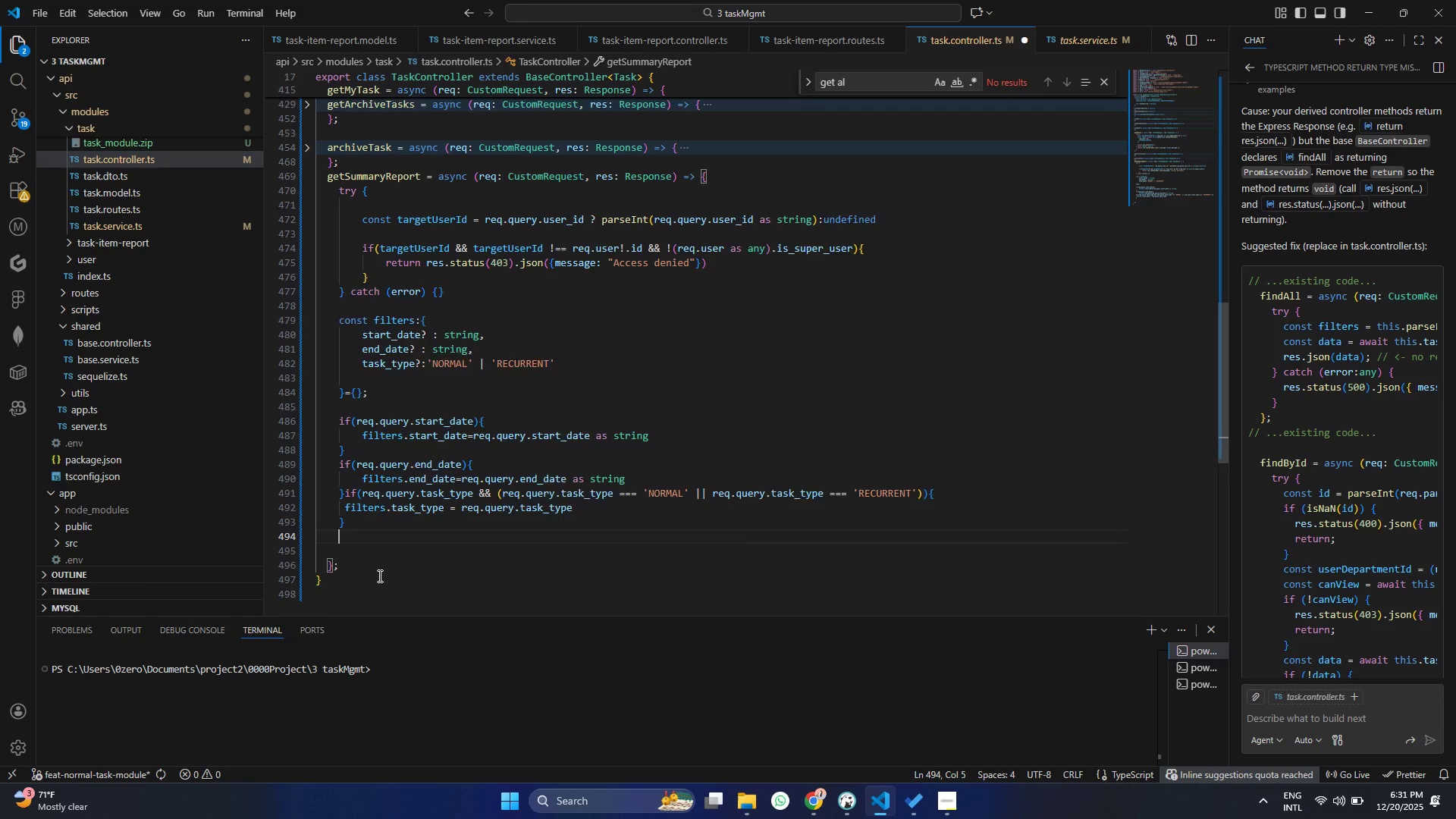 
key(Enter)
 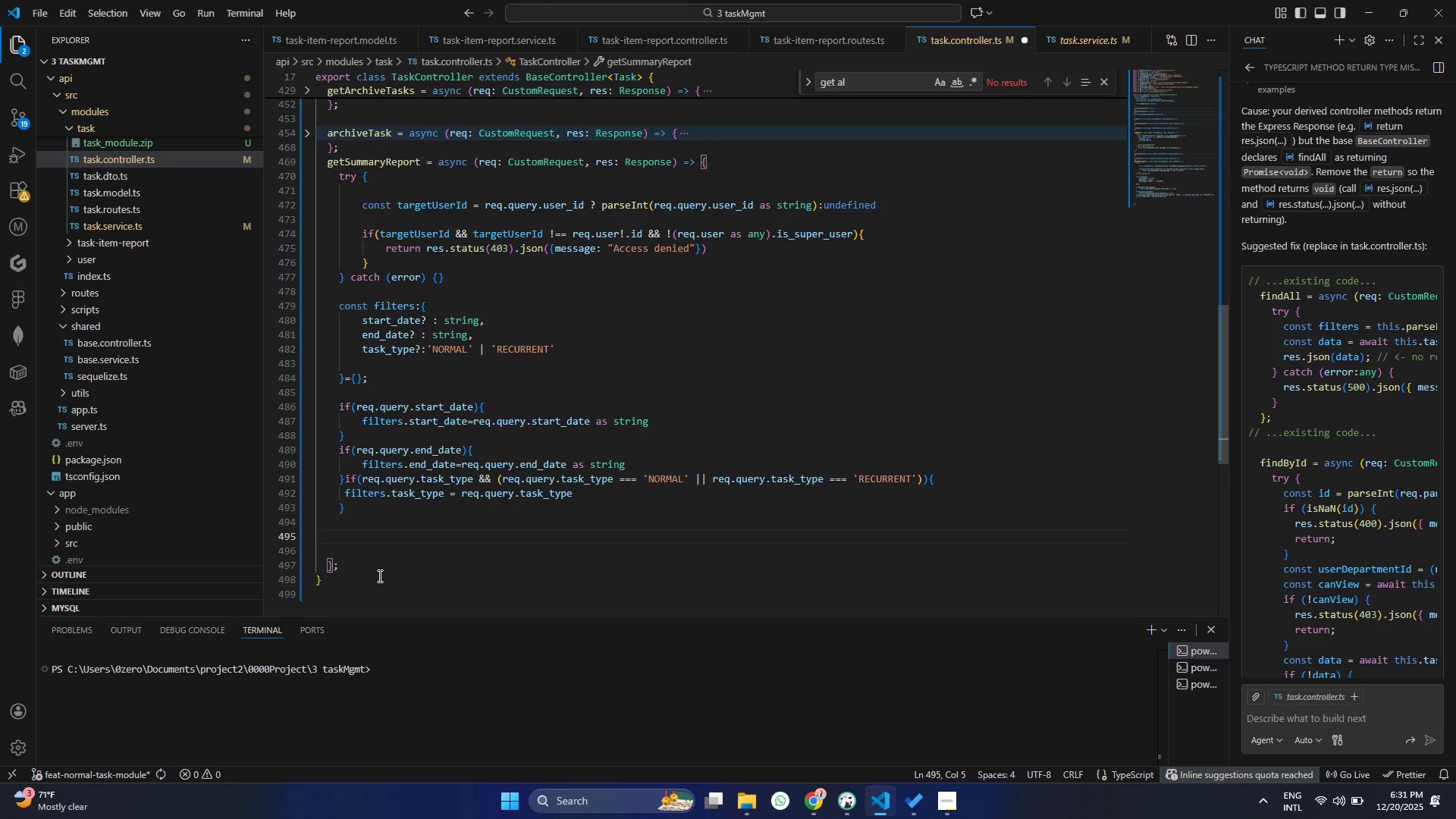 
type(cosnt tr)
key(Backspace)
key(Backspace)
type(trp)
key(Backspace)
key(Backspace)
key(Backspace)
type(report =  awa)
 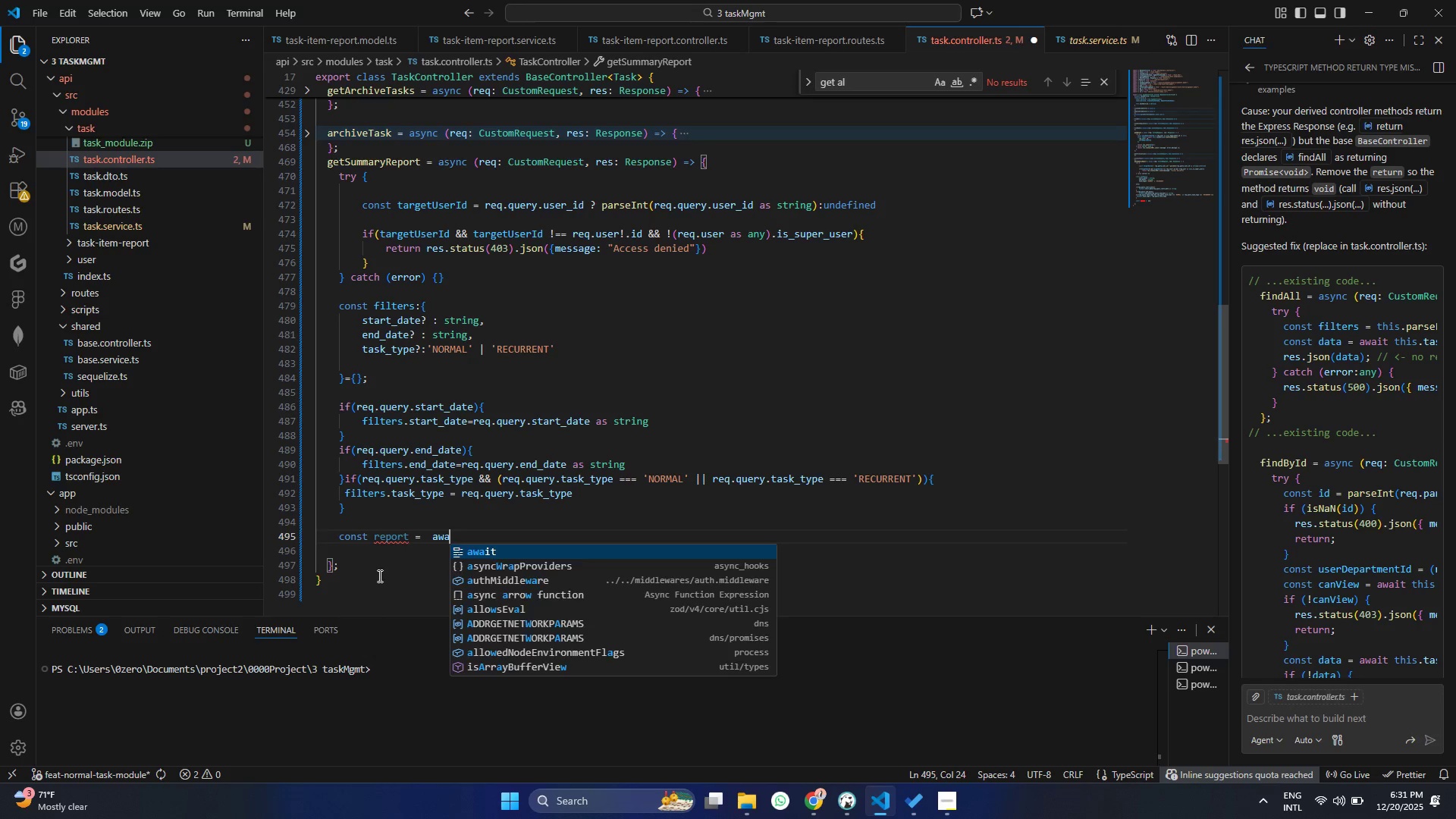 
key(Enter)
 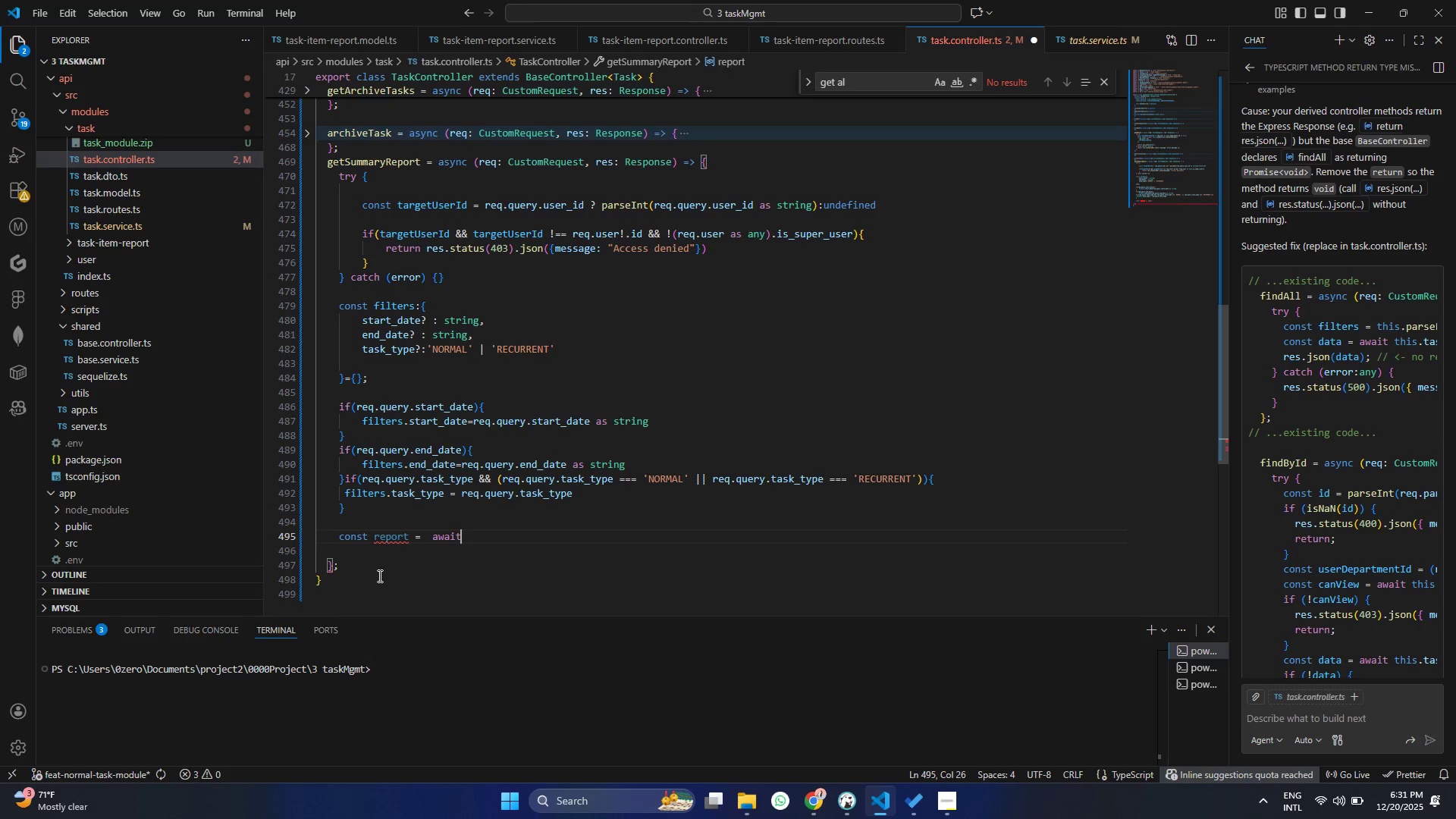 
type(.thi)
key(Backspace)
key(Backspace)
key(Backspace)
key(Backspace)
type( this.s)
key(Backspace)
type(t)
 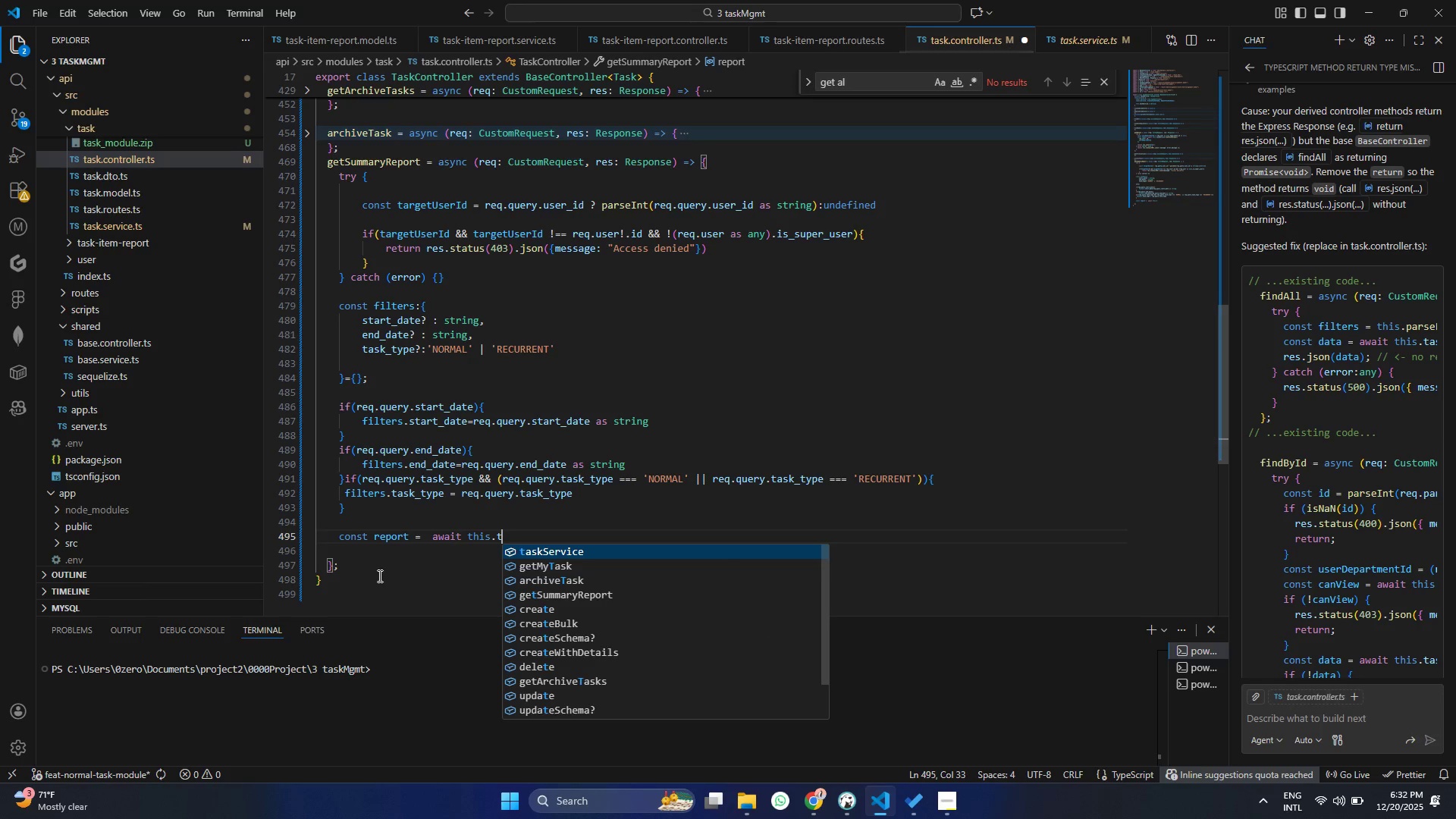 
key(Enter)
 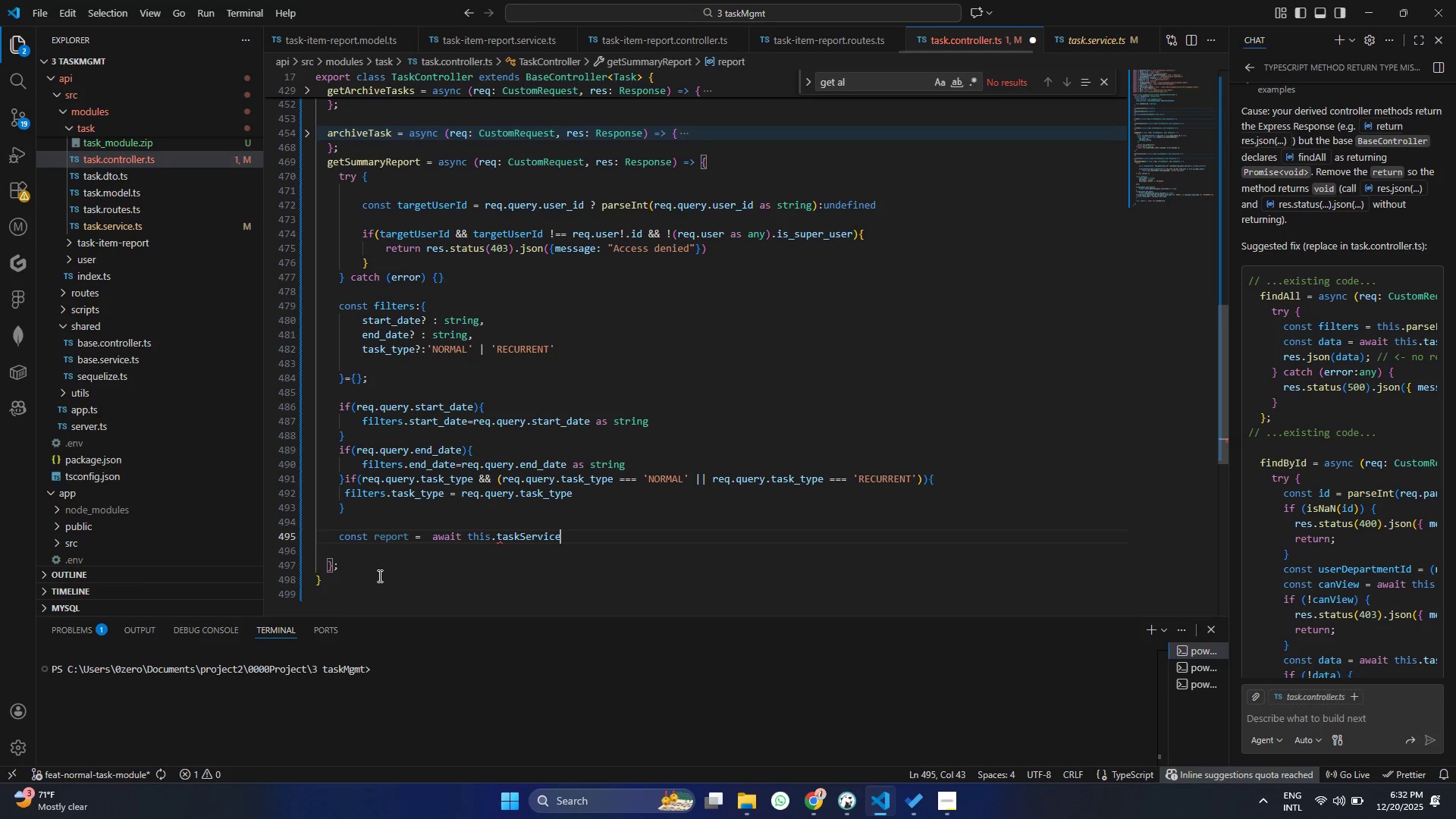 
type(.re)
 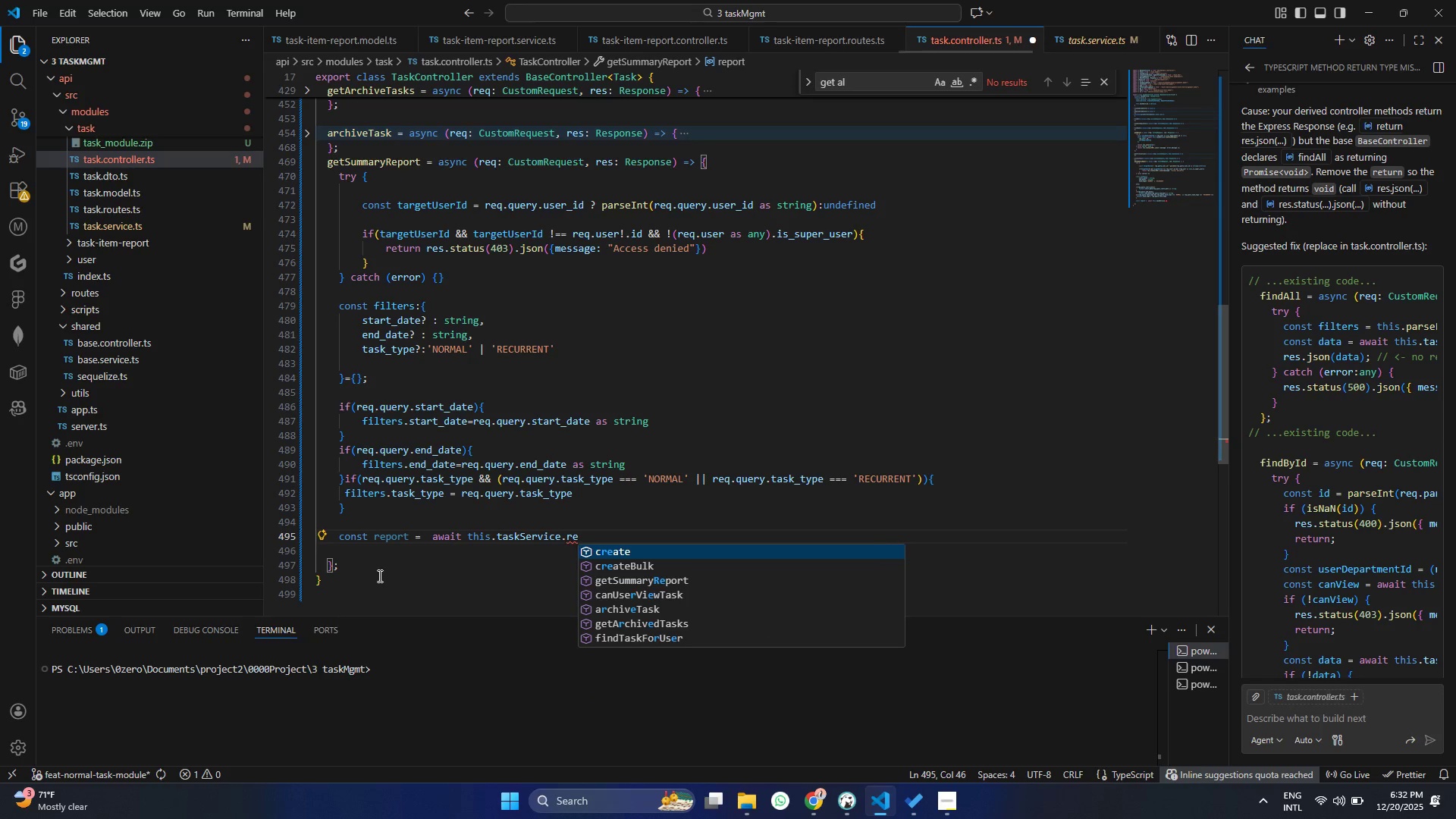 
key(ArrowDown)
 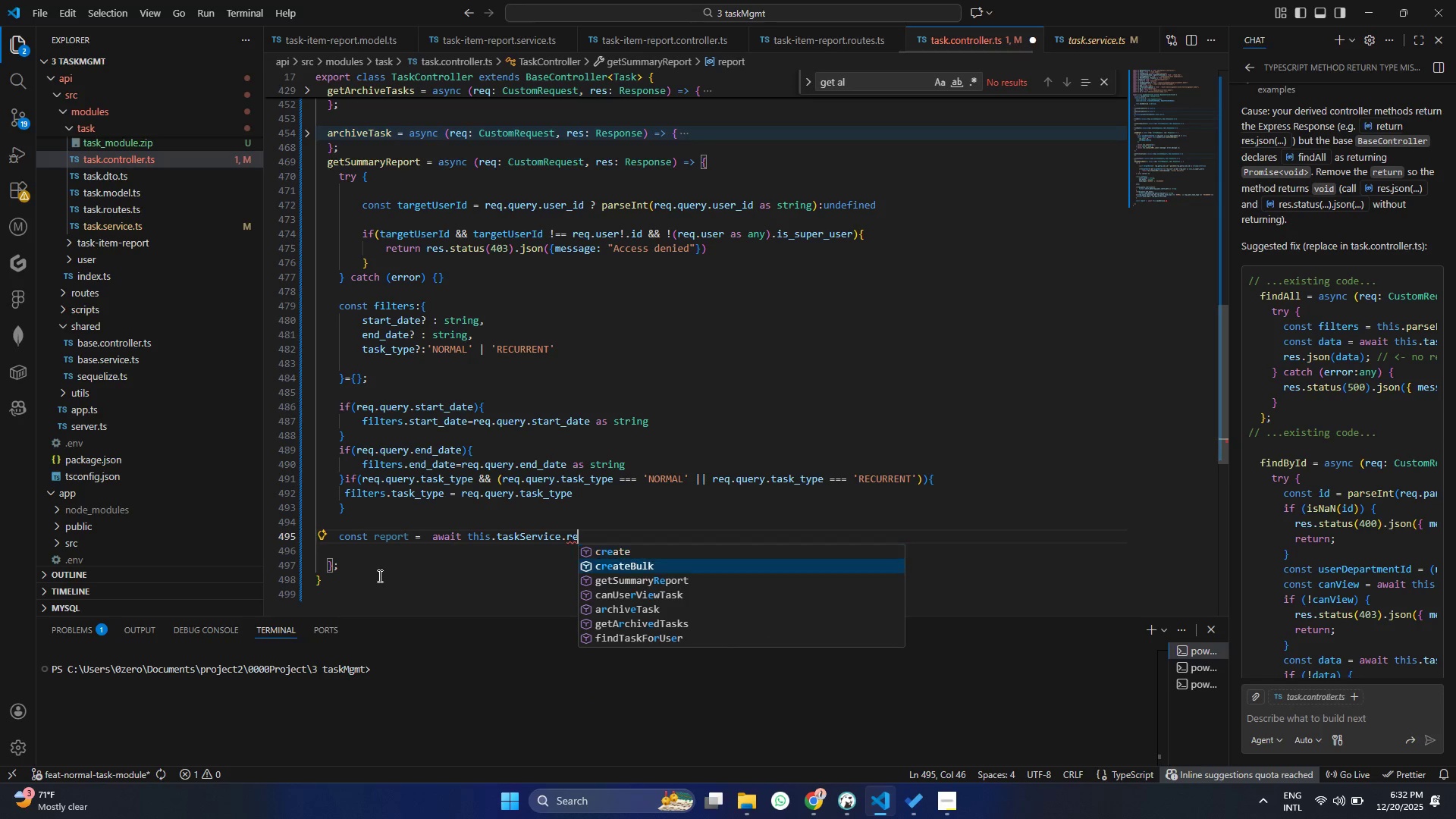 
key(ArrowDown)
 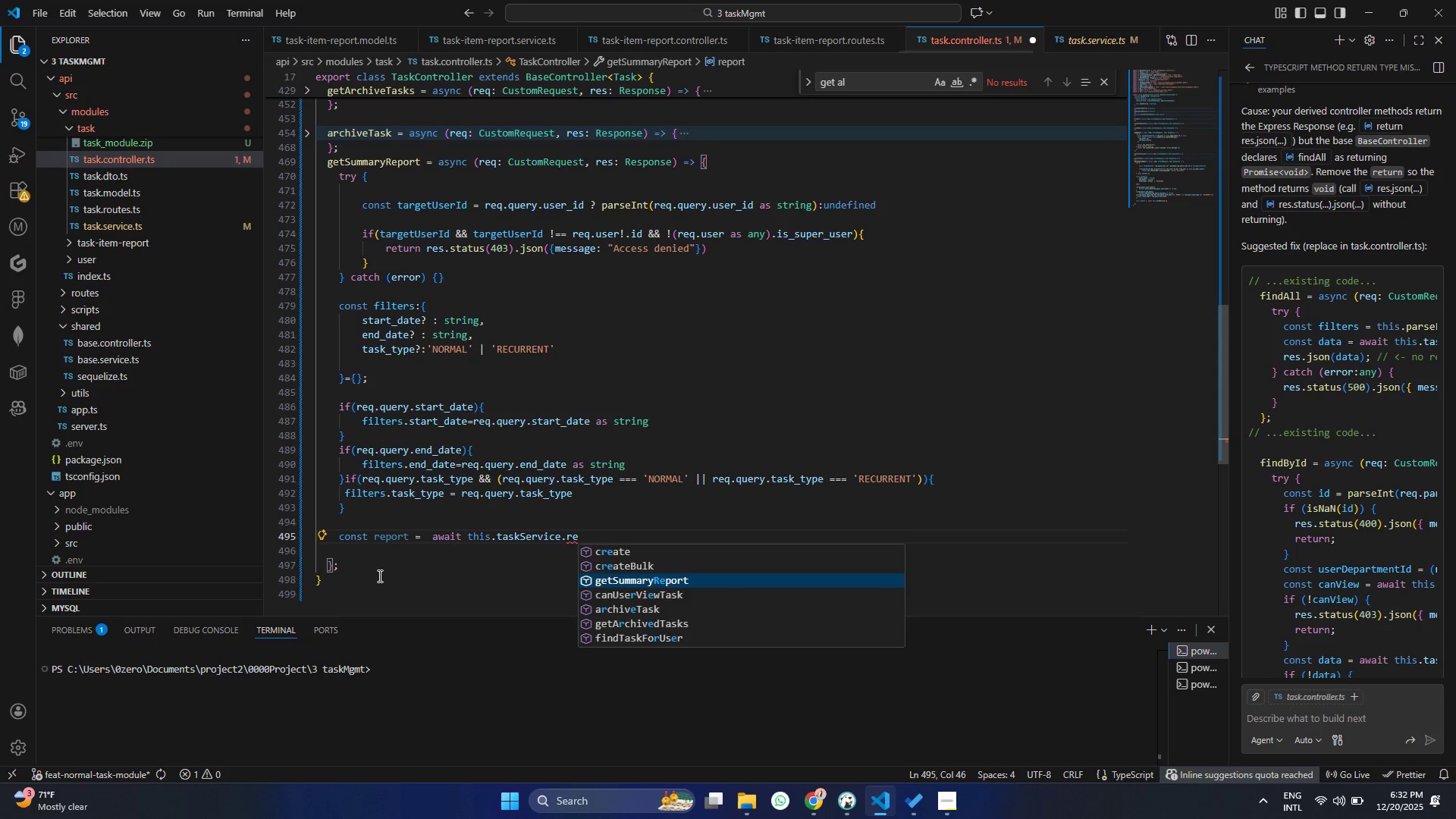 
key(Enter)
 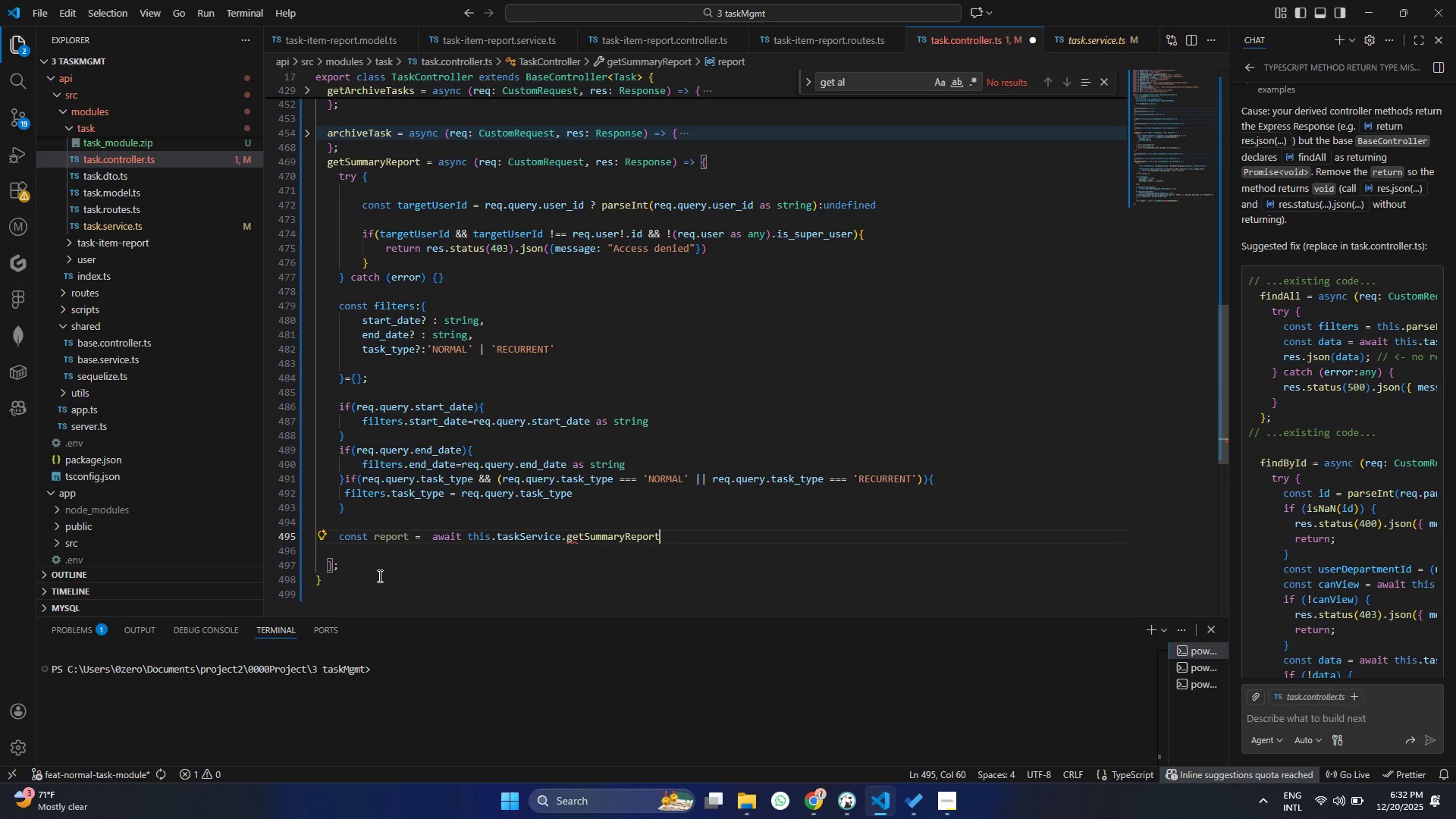 
key(Shift+0)
 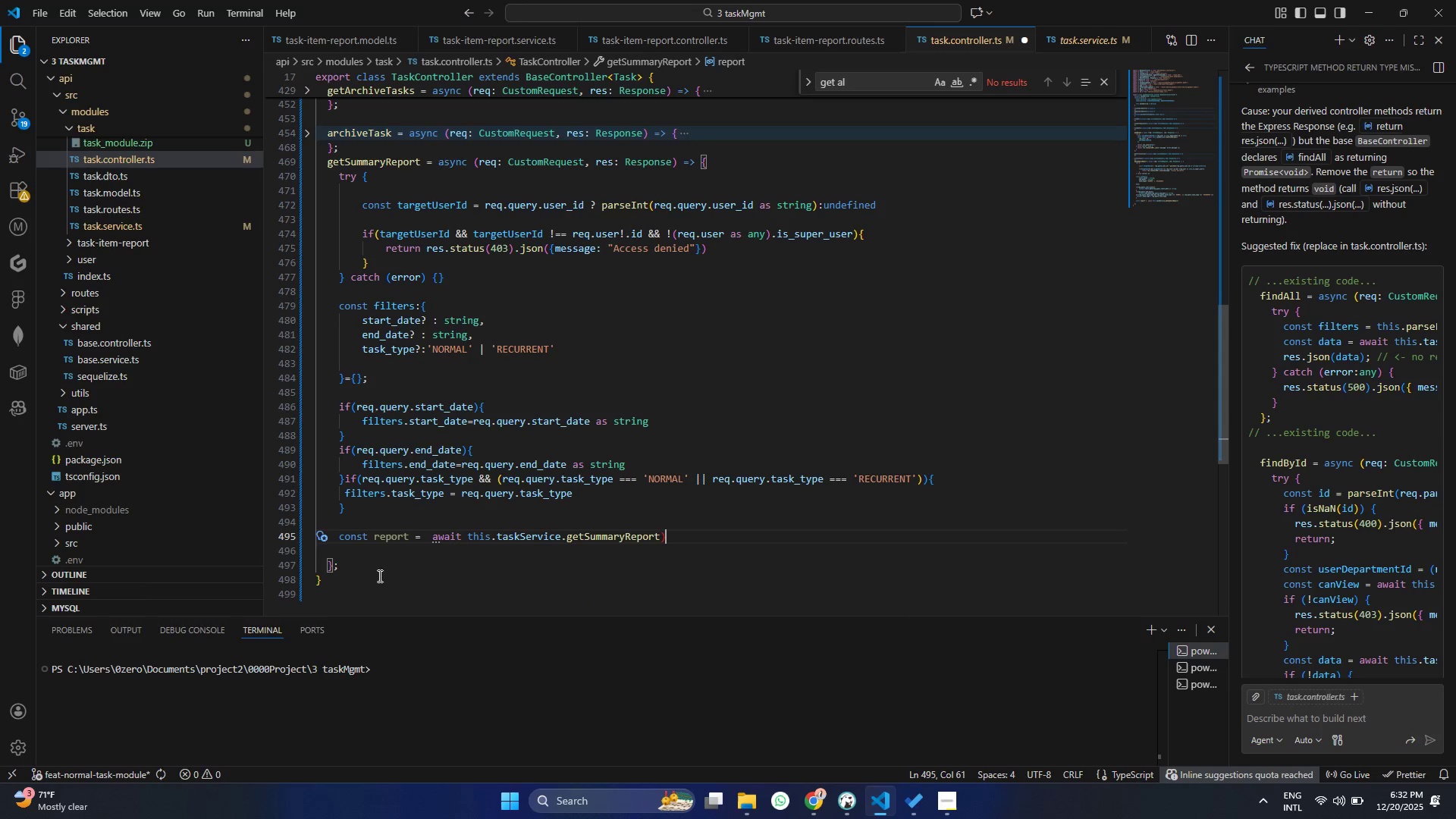 
key(Shift+Backspace)
 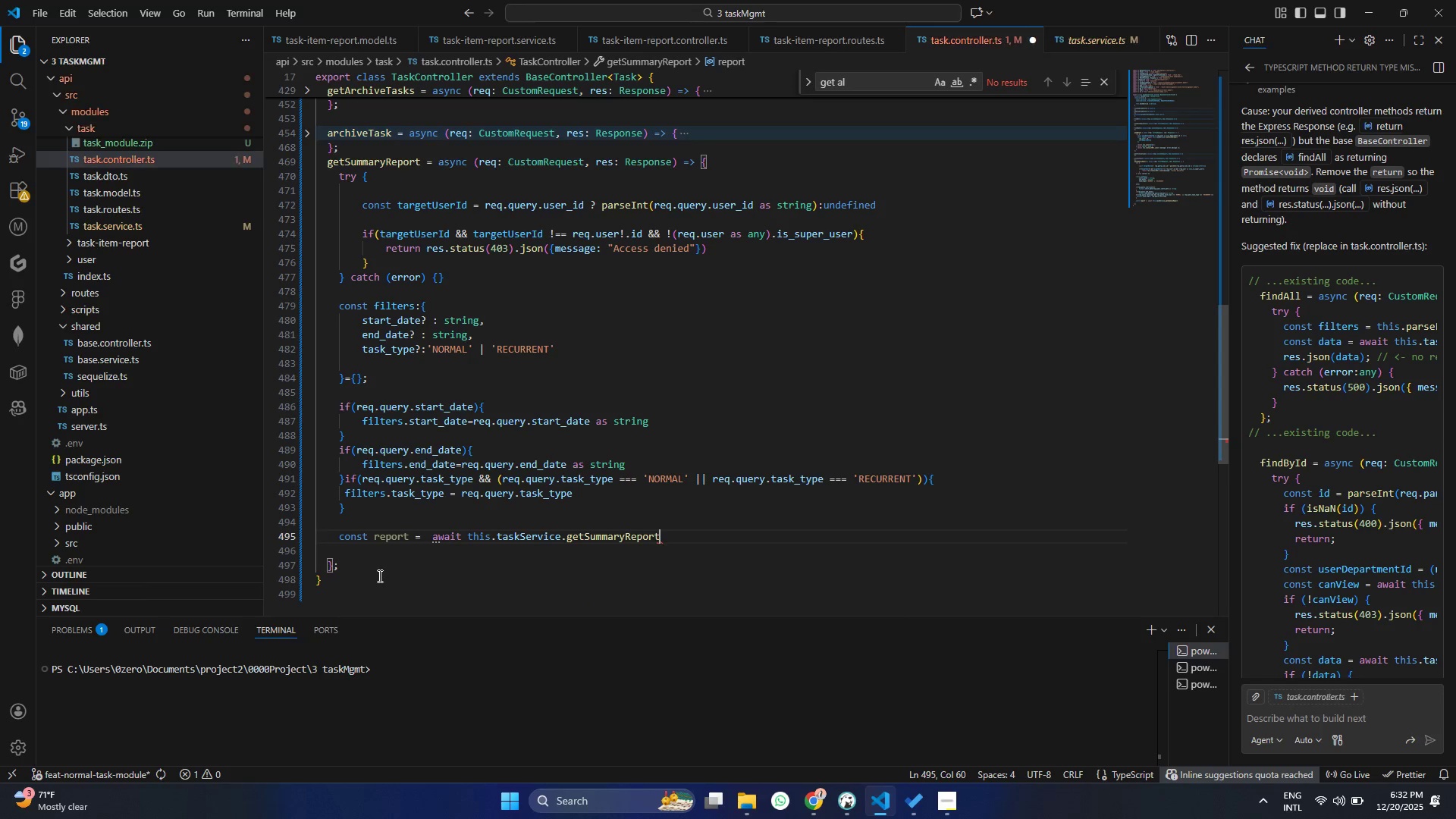 
key(Shift+9)
 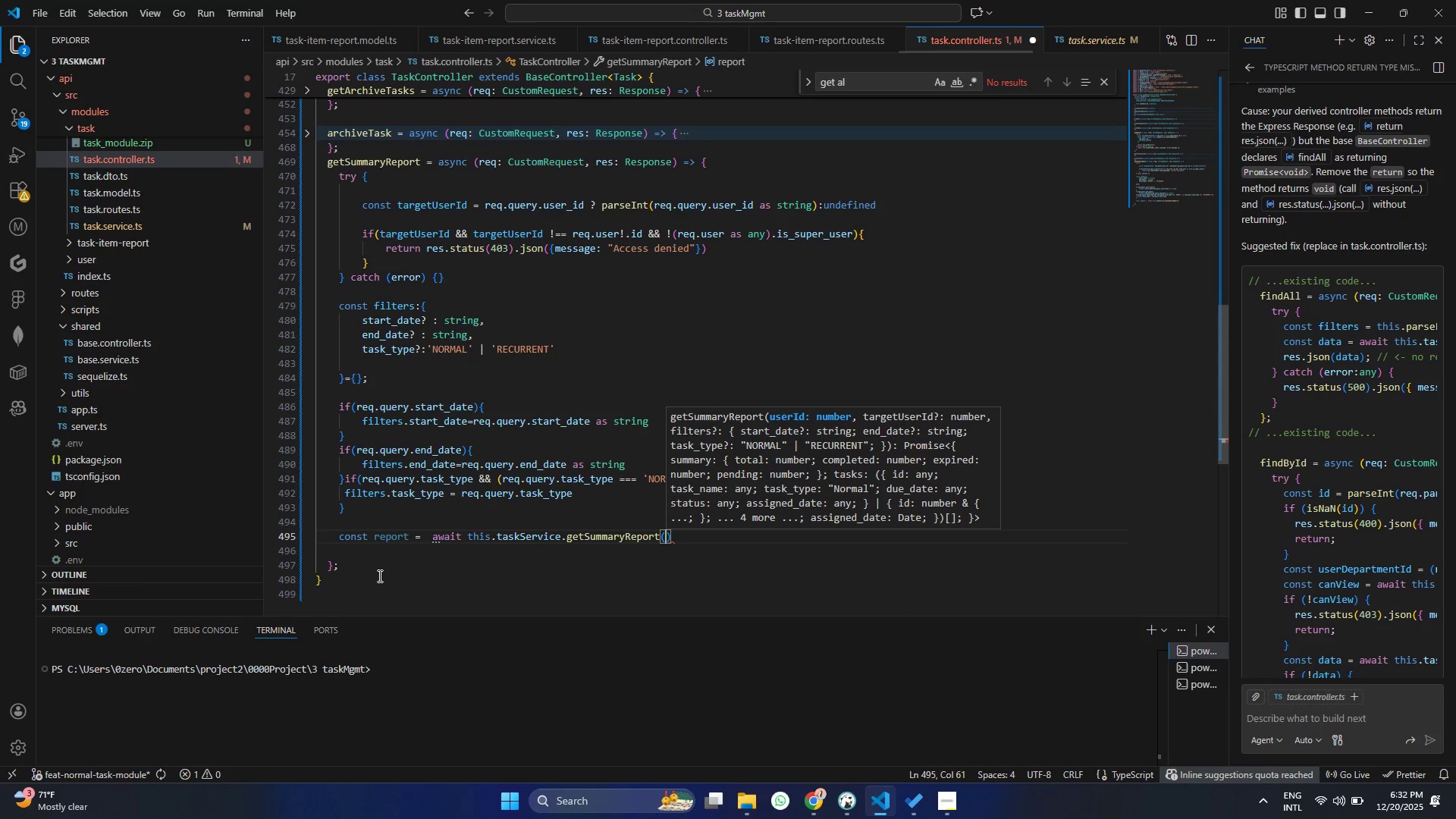 
key(Enter)
 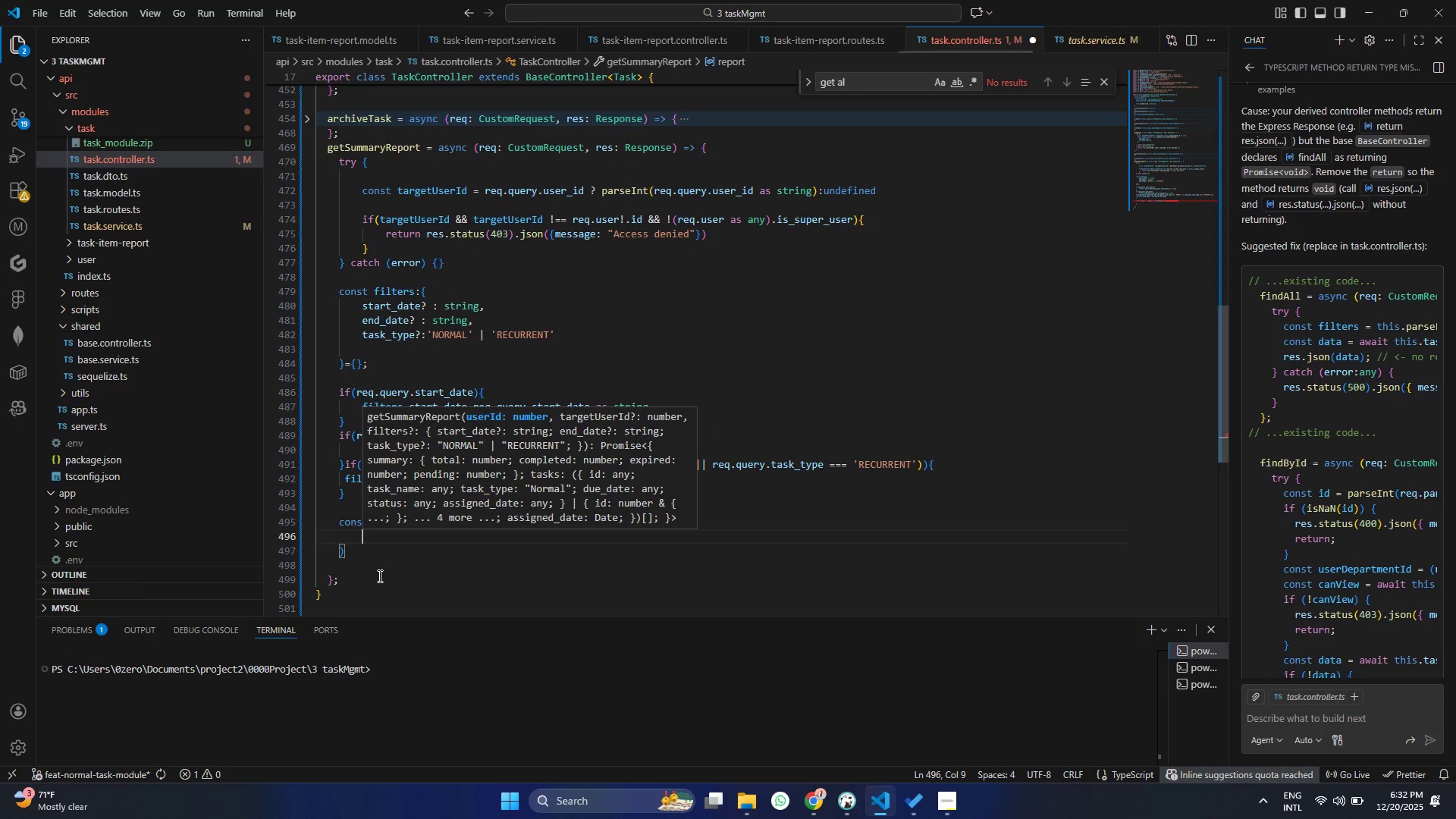 
type(re)
 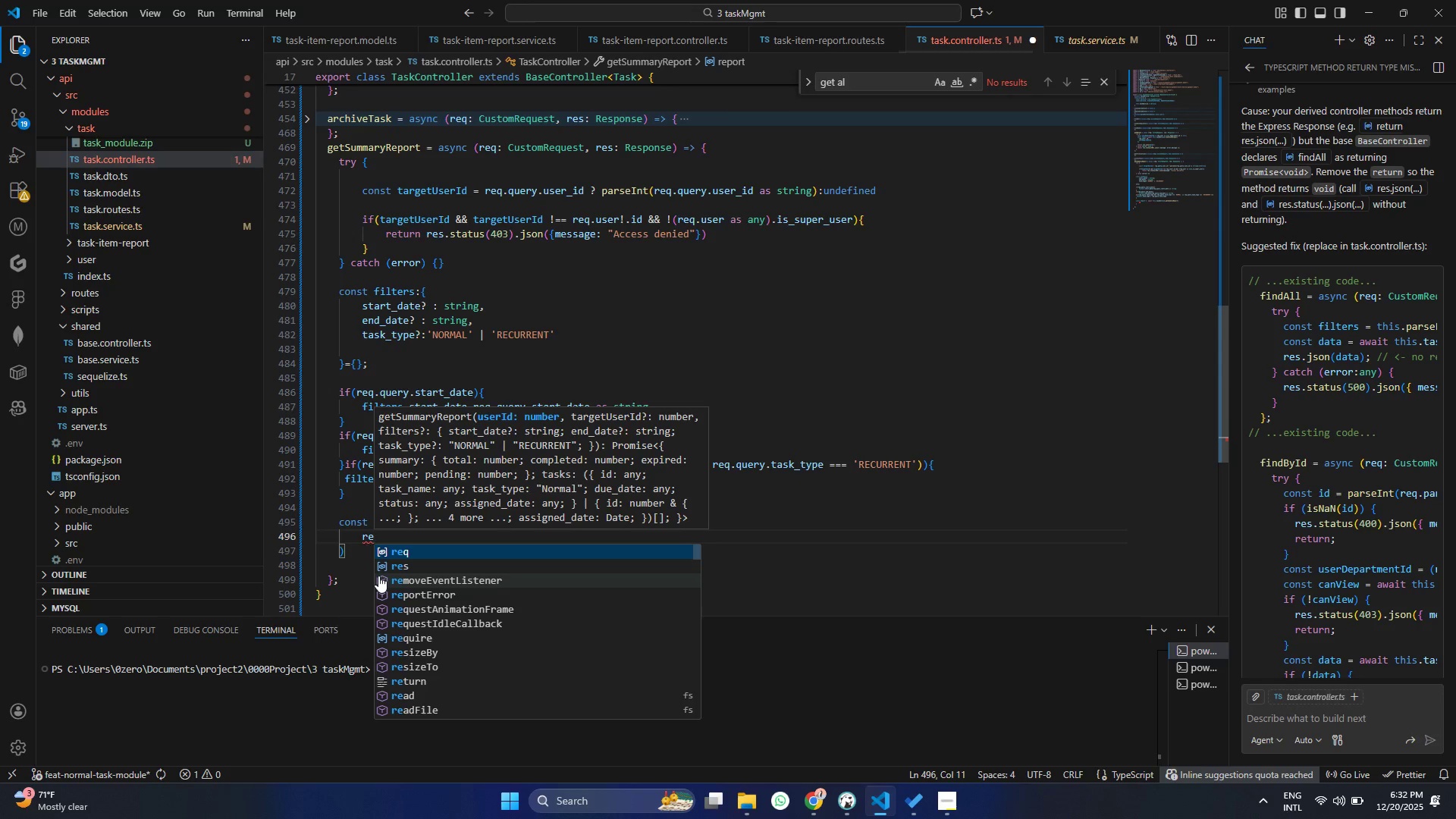 
key(Enter)
 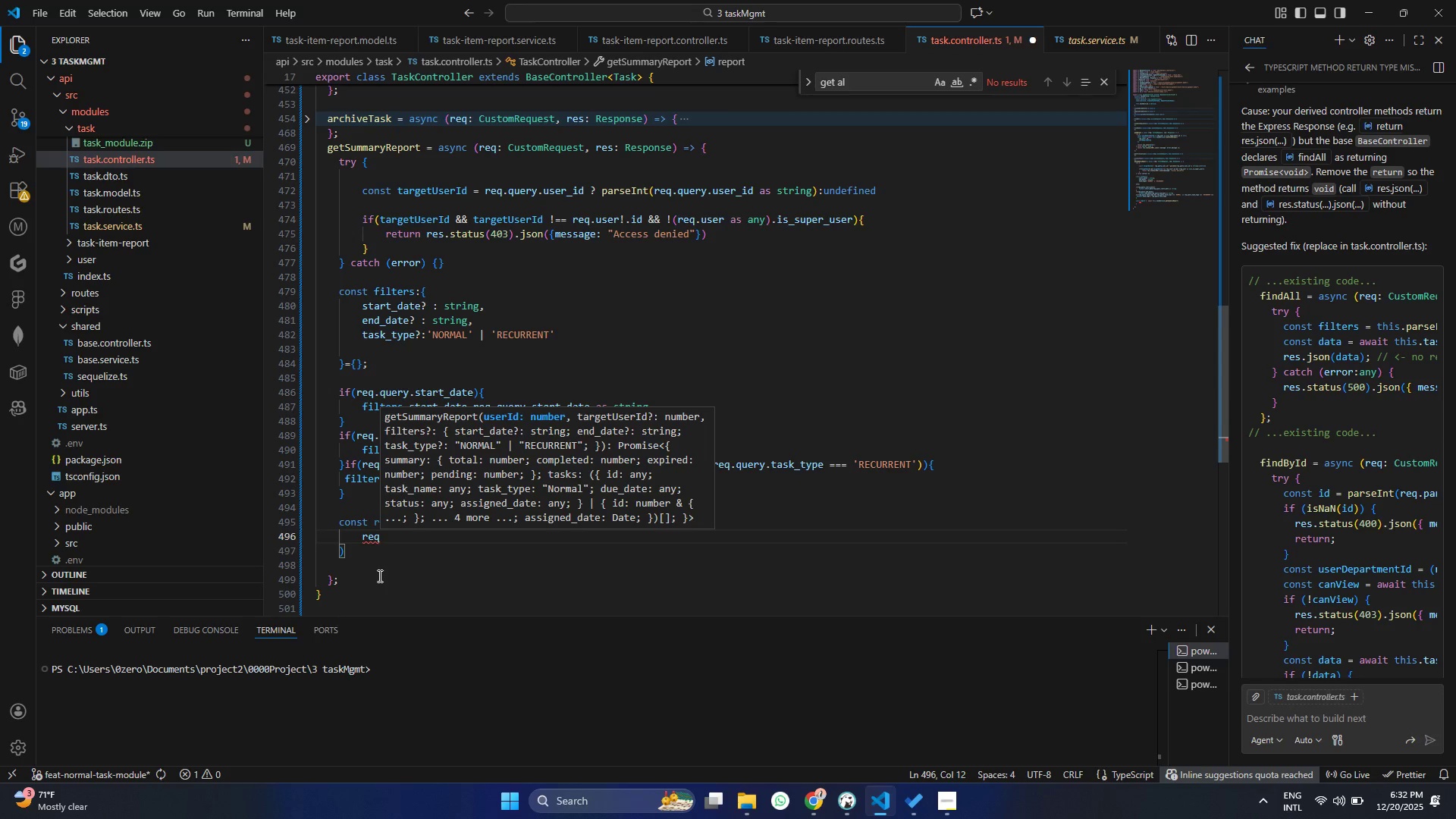 
type(.use)
 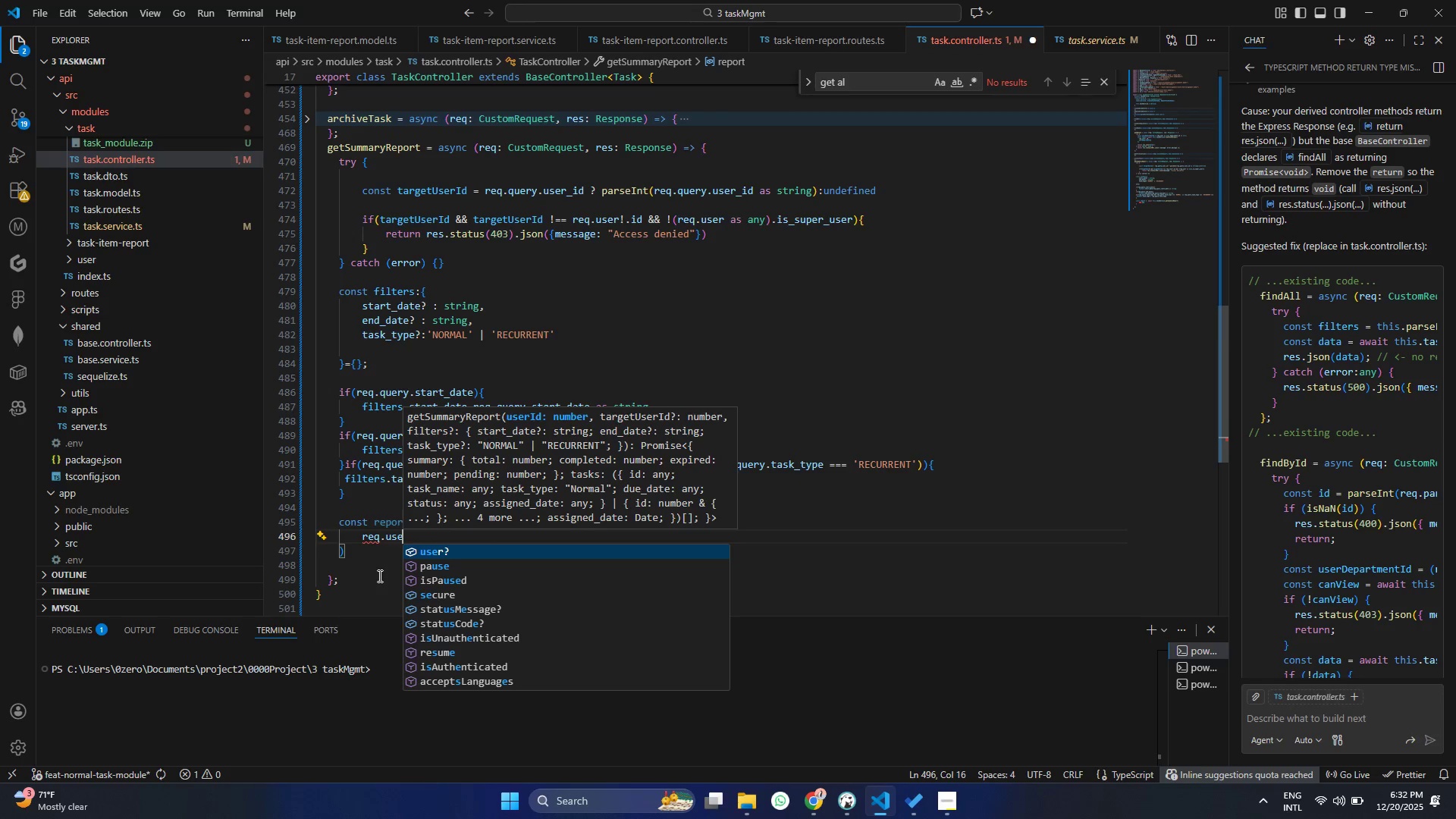 
key(Enter)
 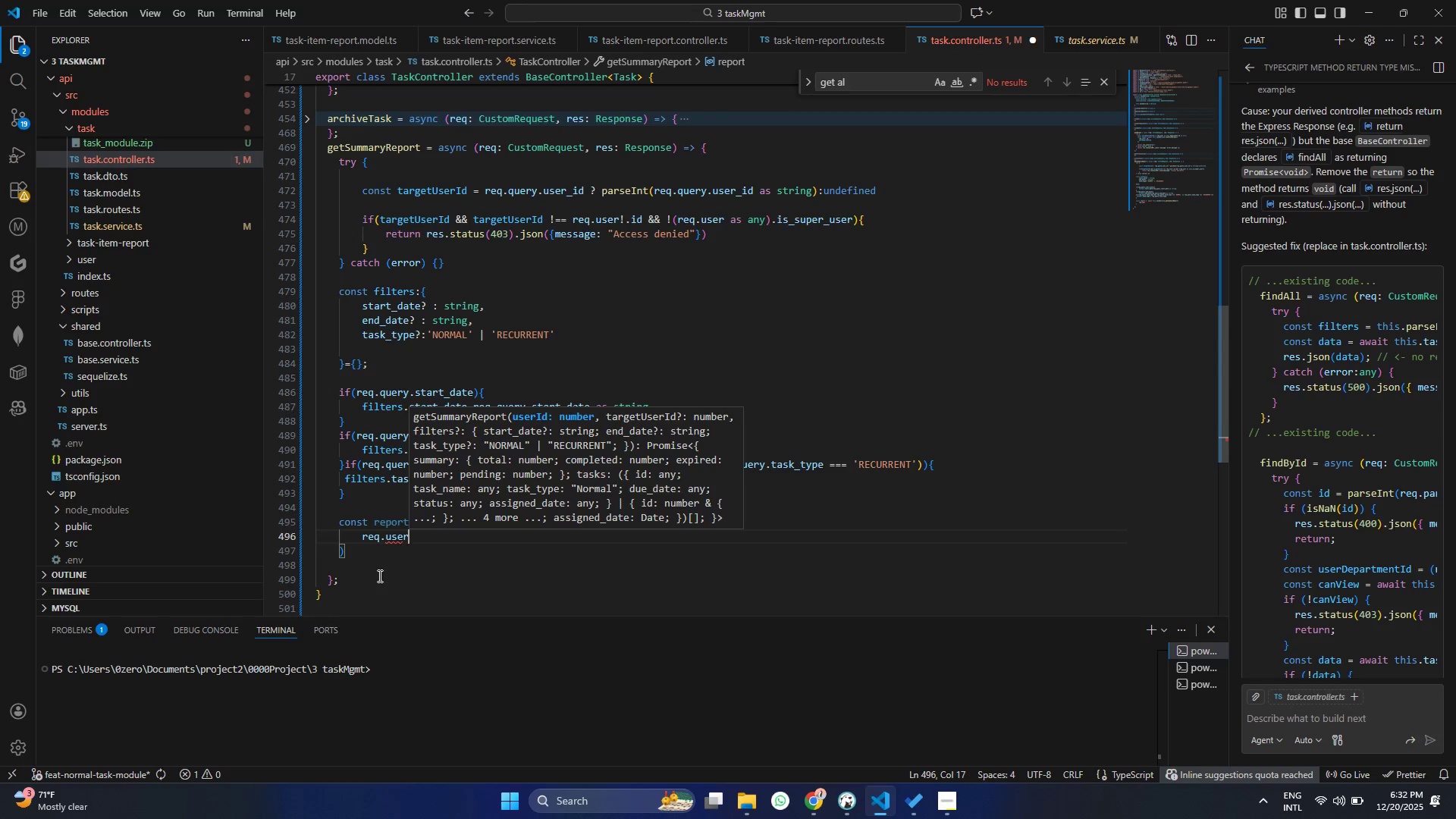 
type(!.id)
key(Backspace)
type(d,)
 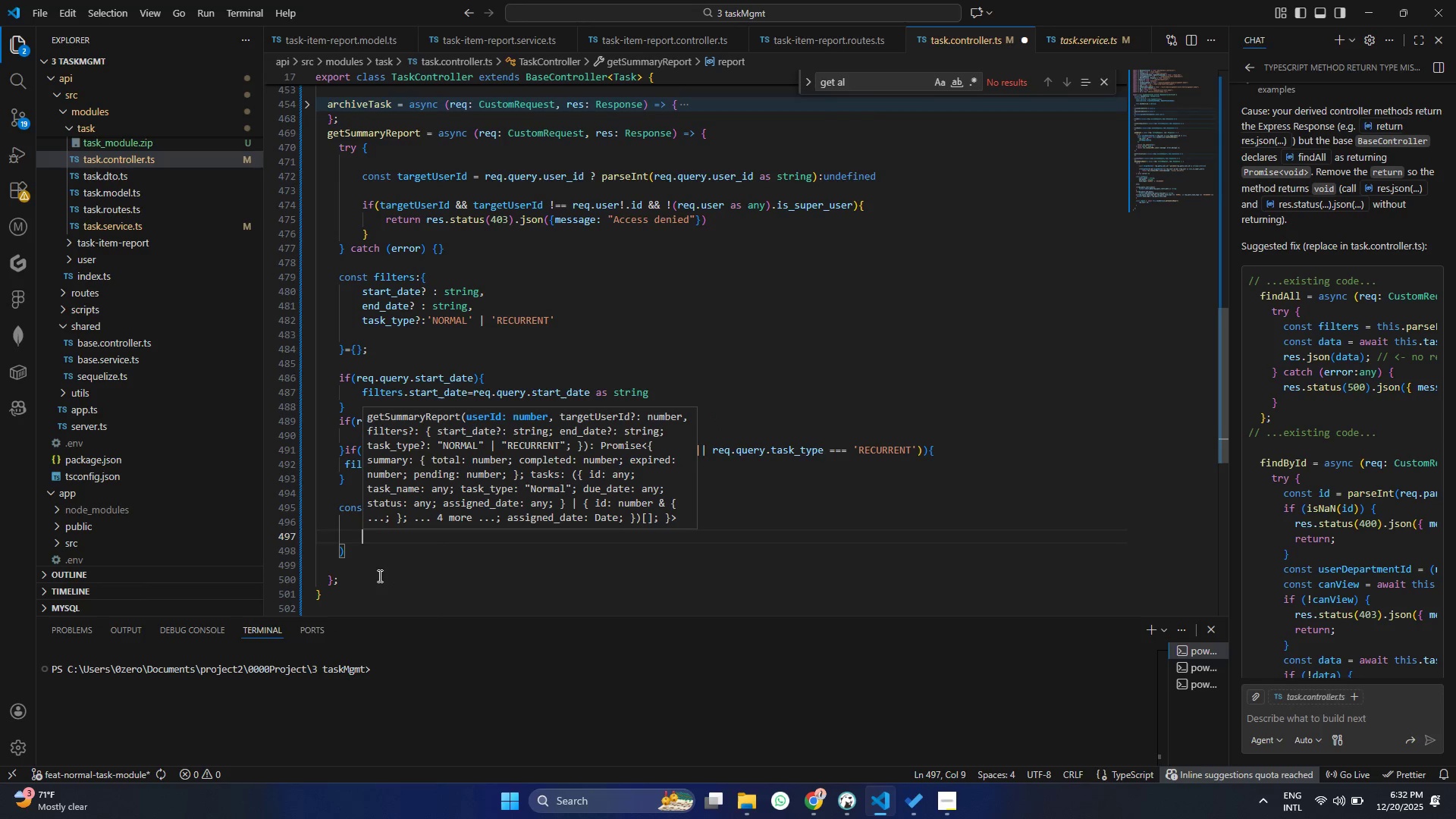 
key(Enter)
 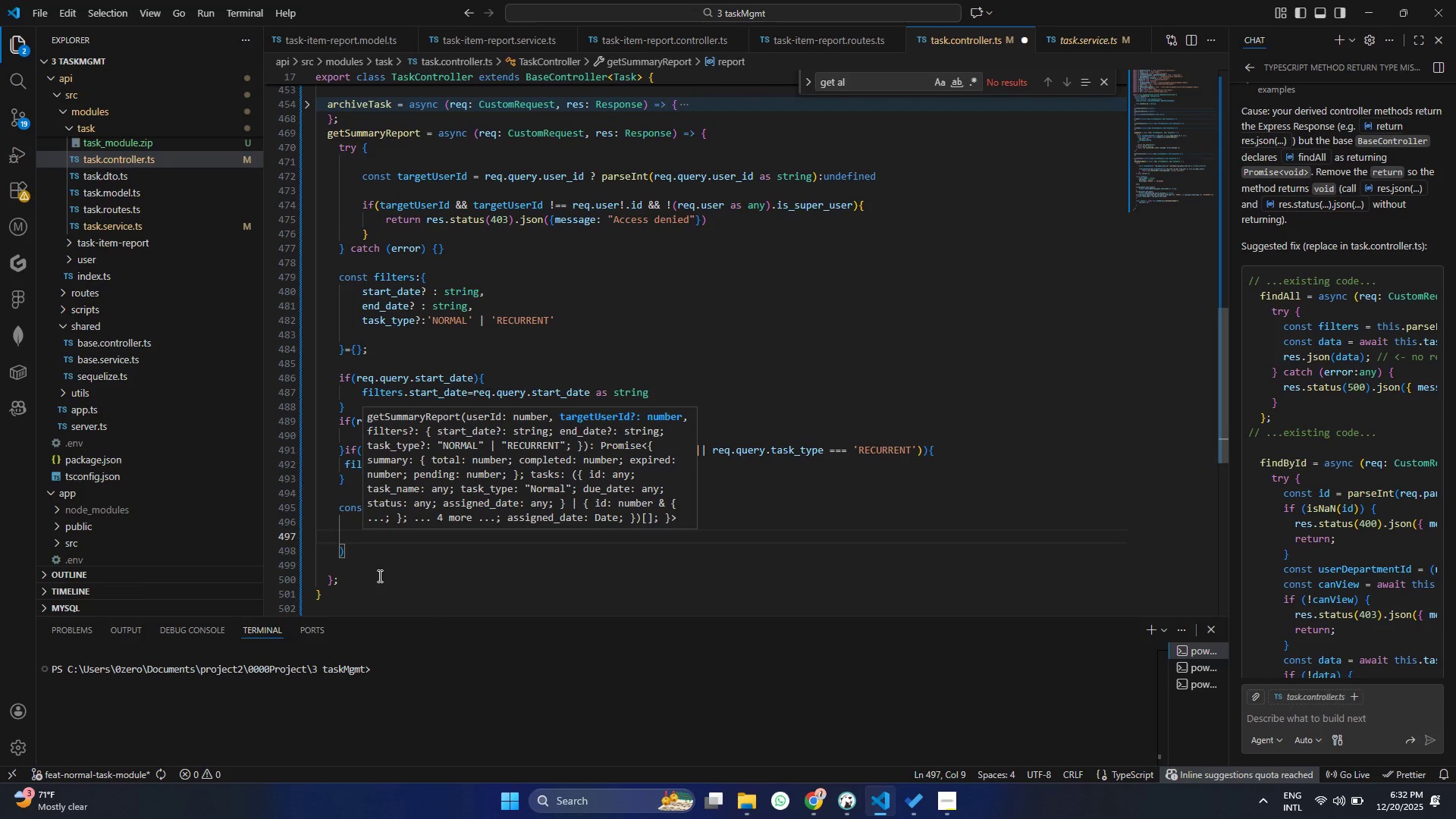 
type(targetUserId,)
 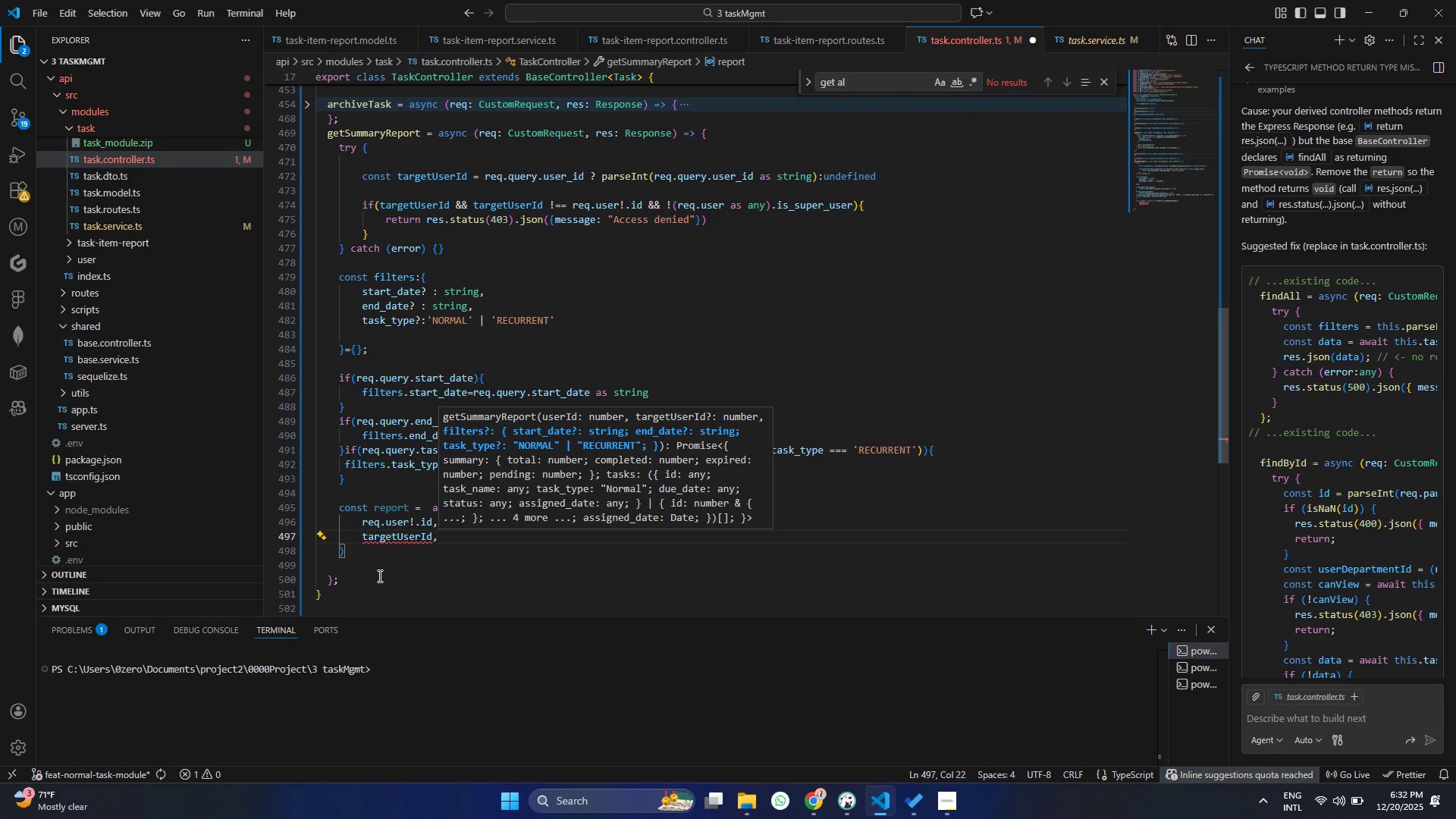 
mouse_move([255, 652])
 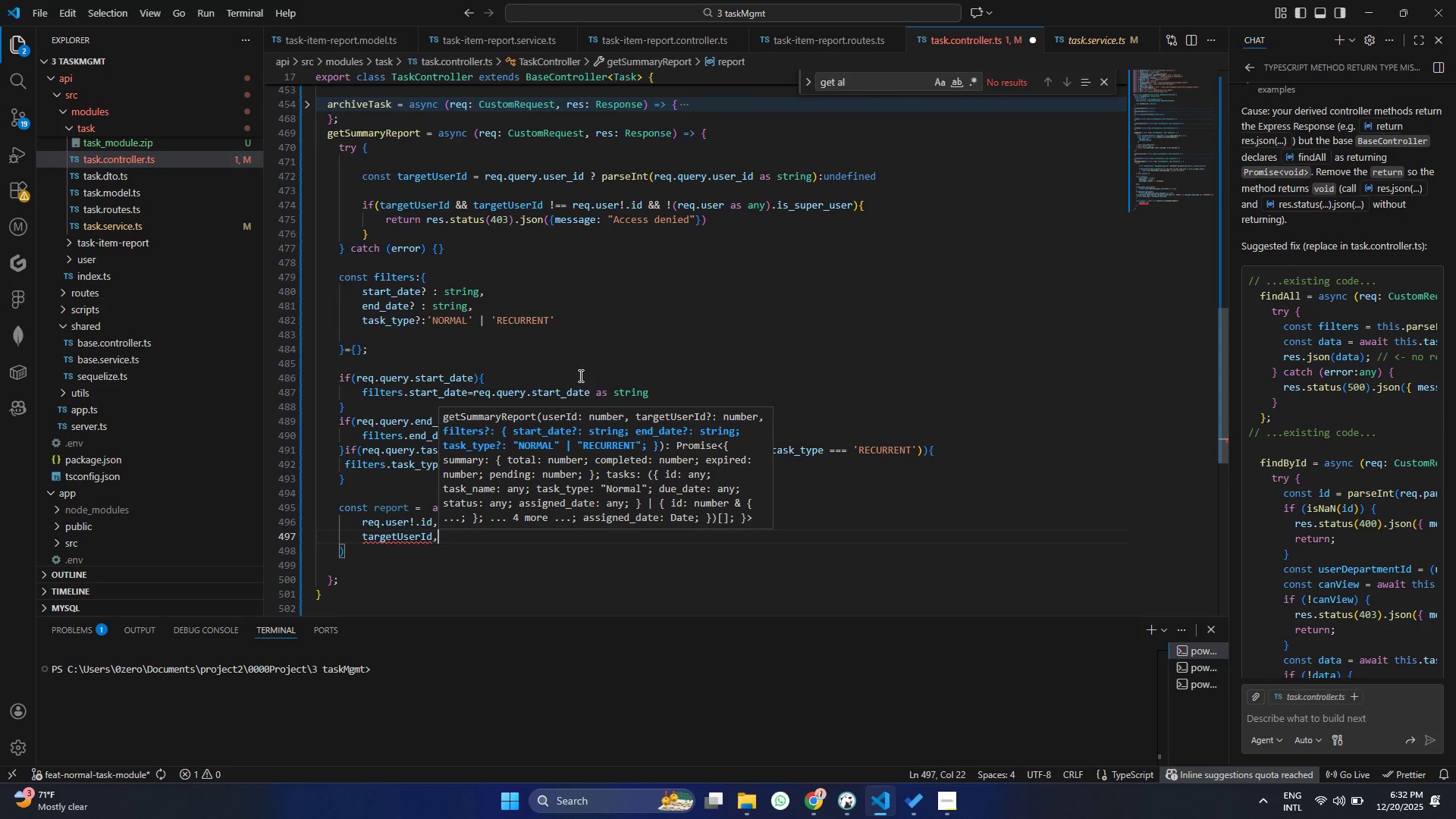 
scroll: coordinate [582, 367], scroll_direction: up, amount: 4.0
 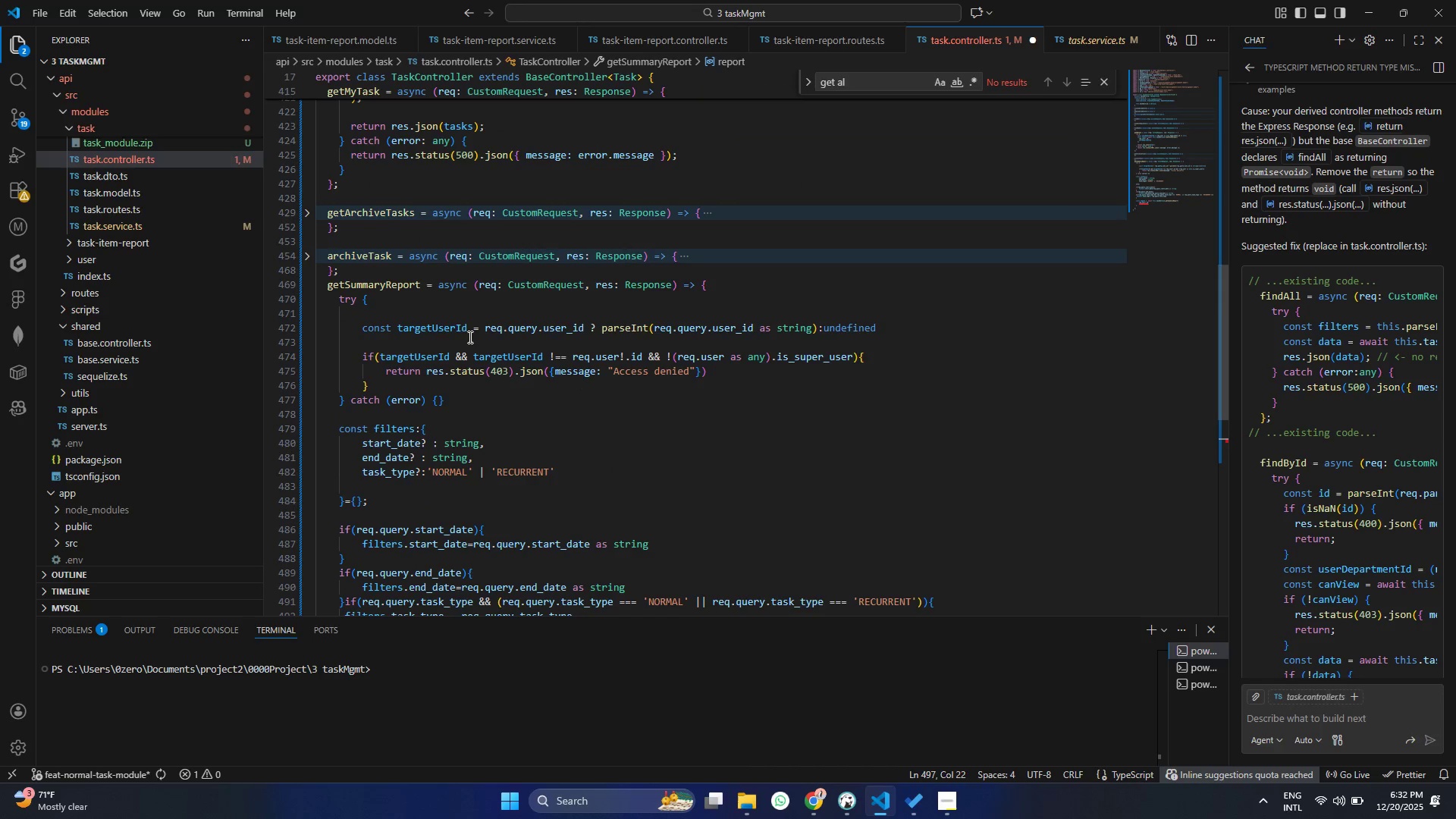 
double_click([432, 328])
 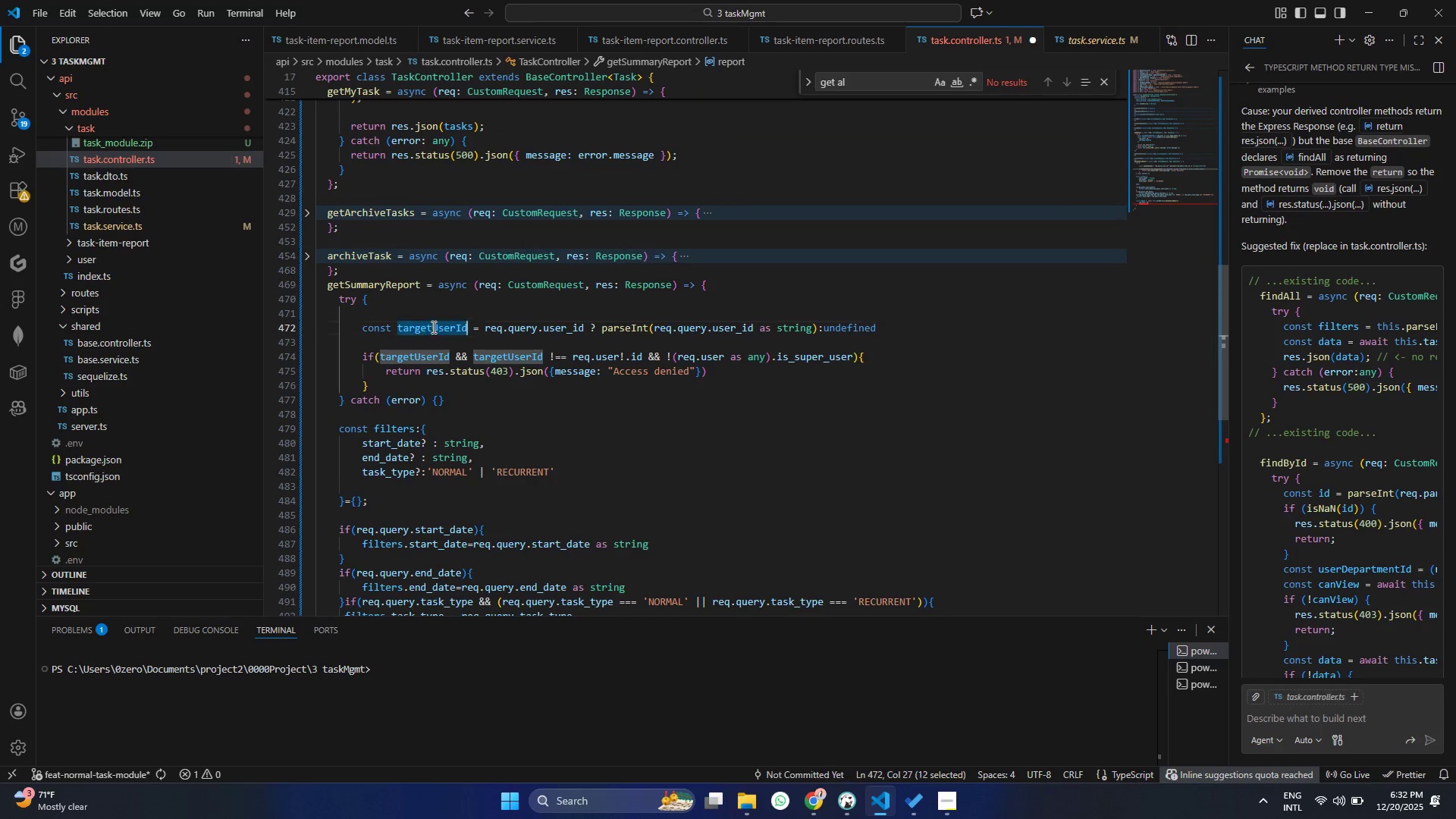 
key(Control+C)
 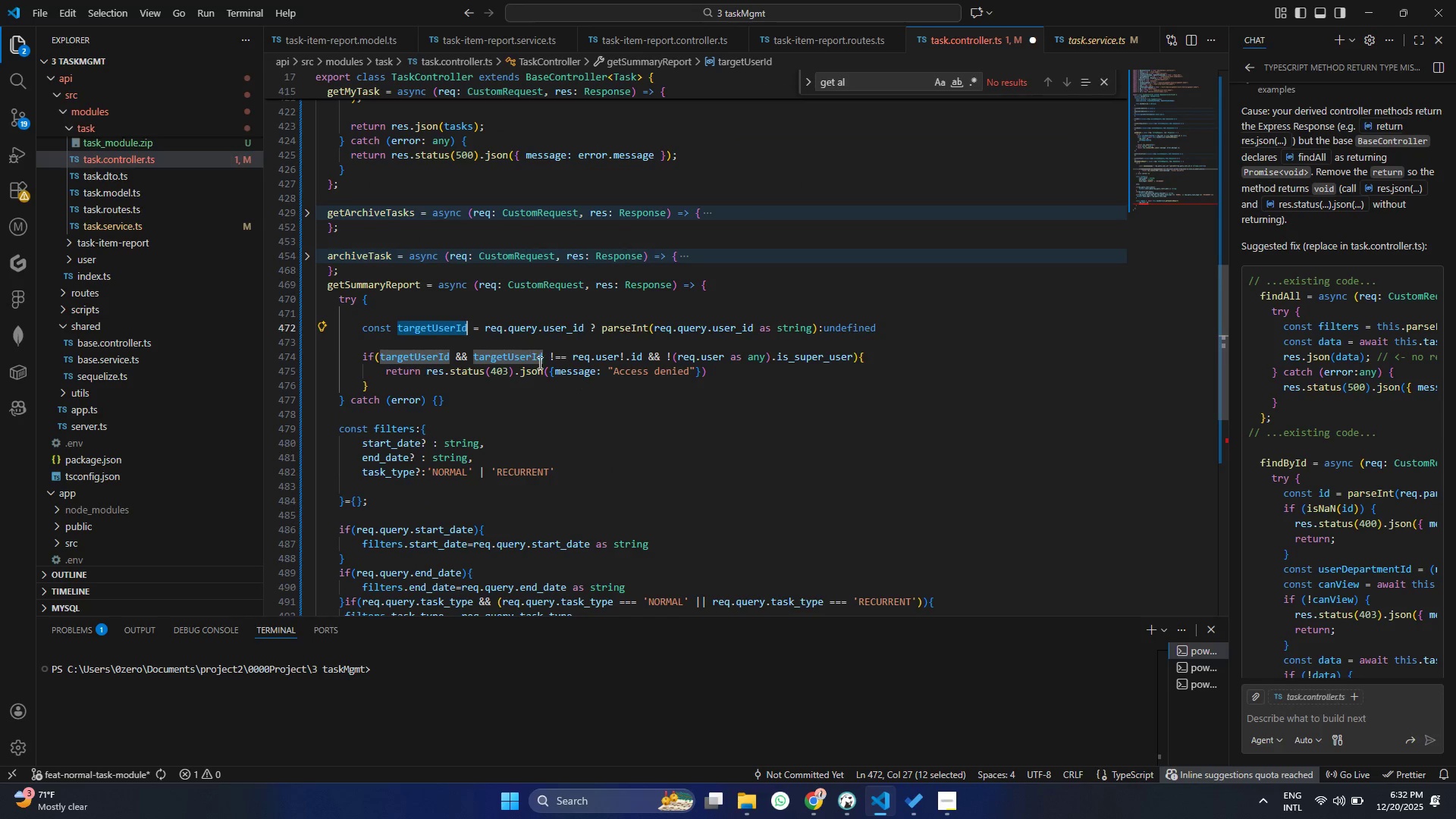 
scroll: coordinate [548, 391], scroll_direction: down, amount: 6.0
 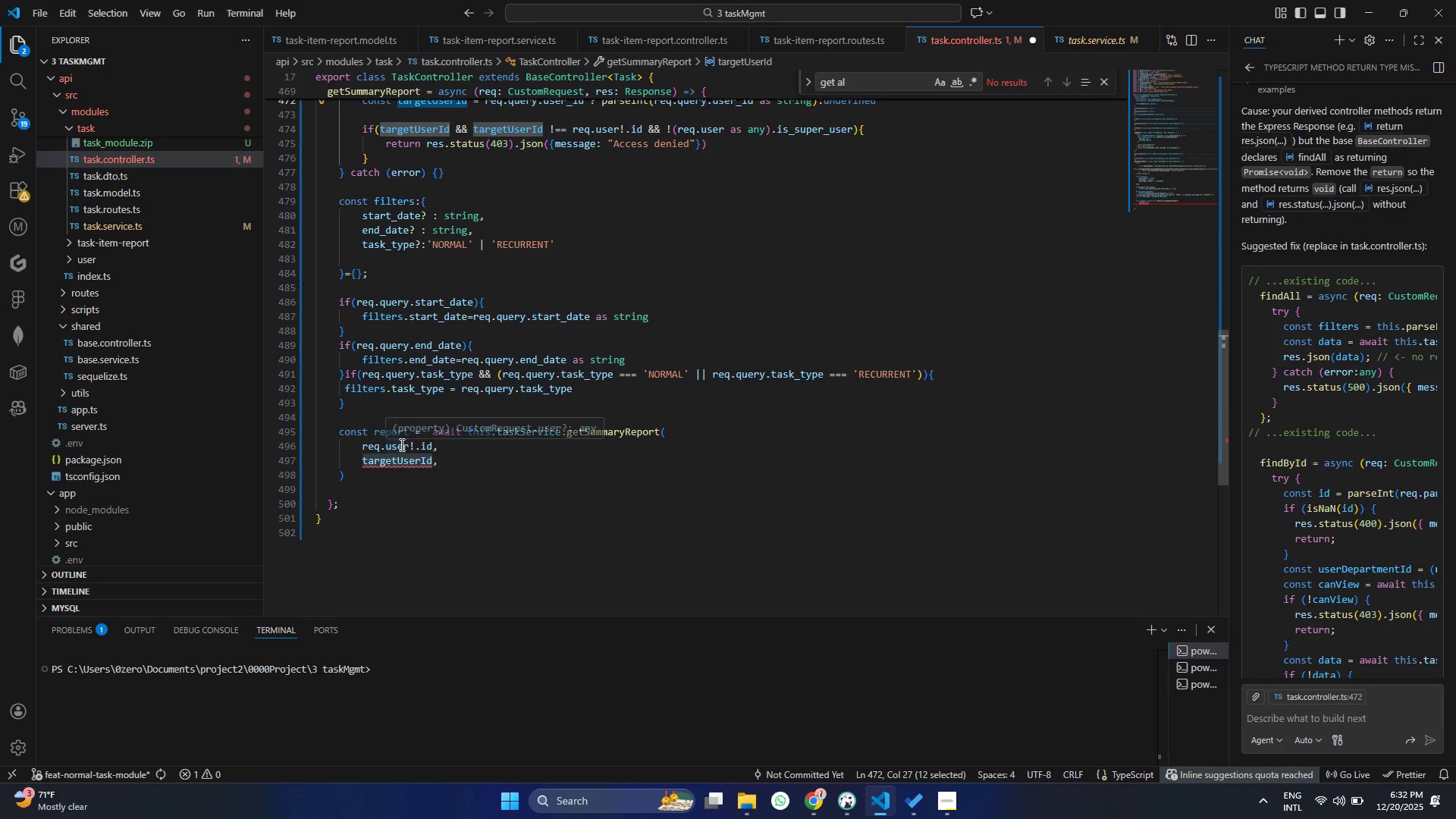 
double_click([400, 444])
 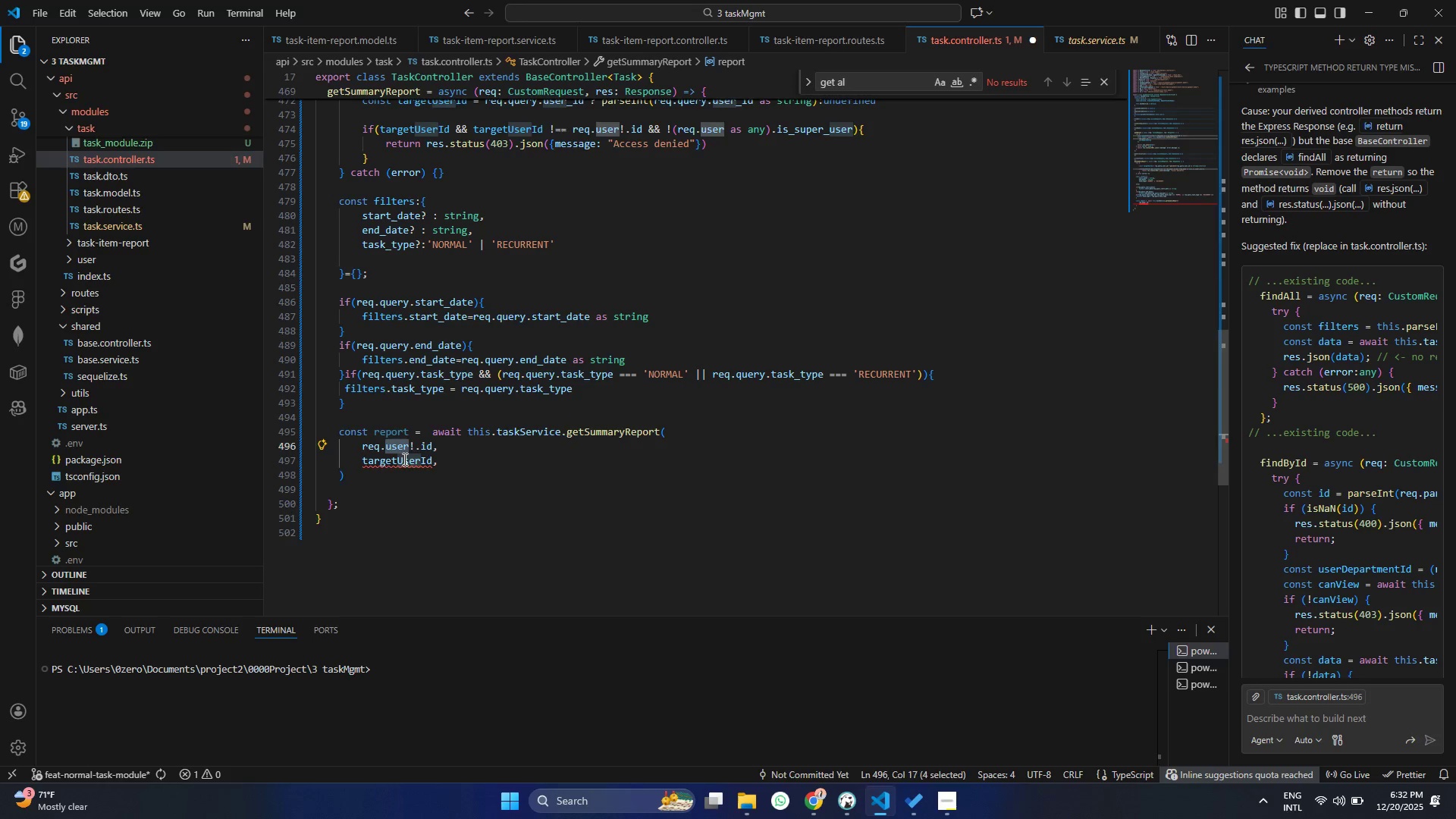 
double_click([403, 459])
 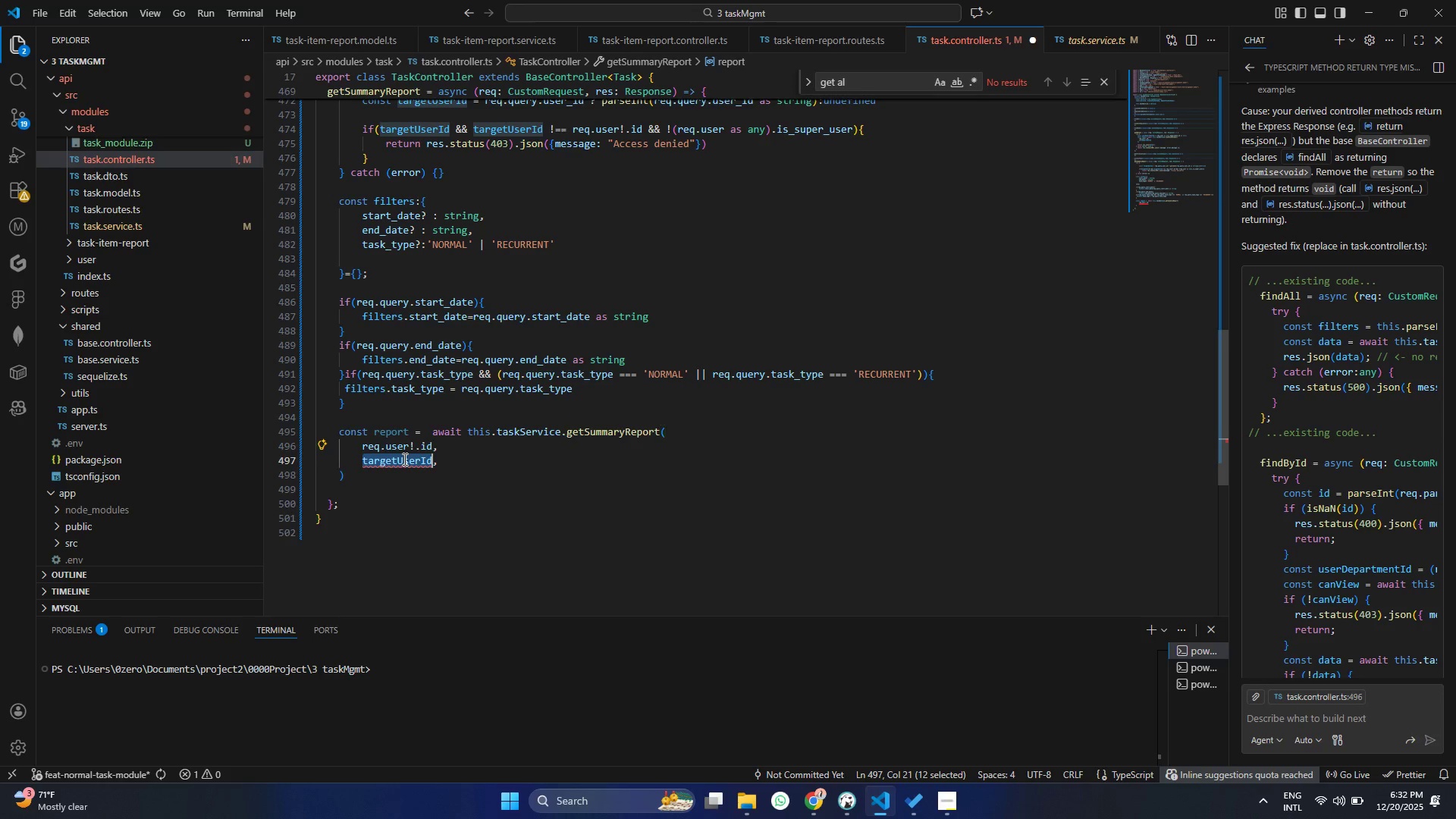 
key(Control+V)
 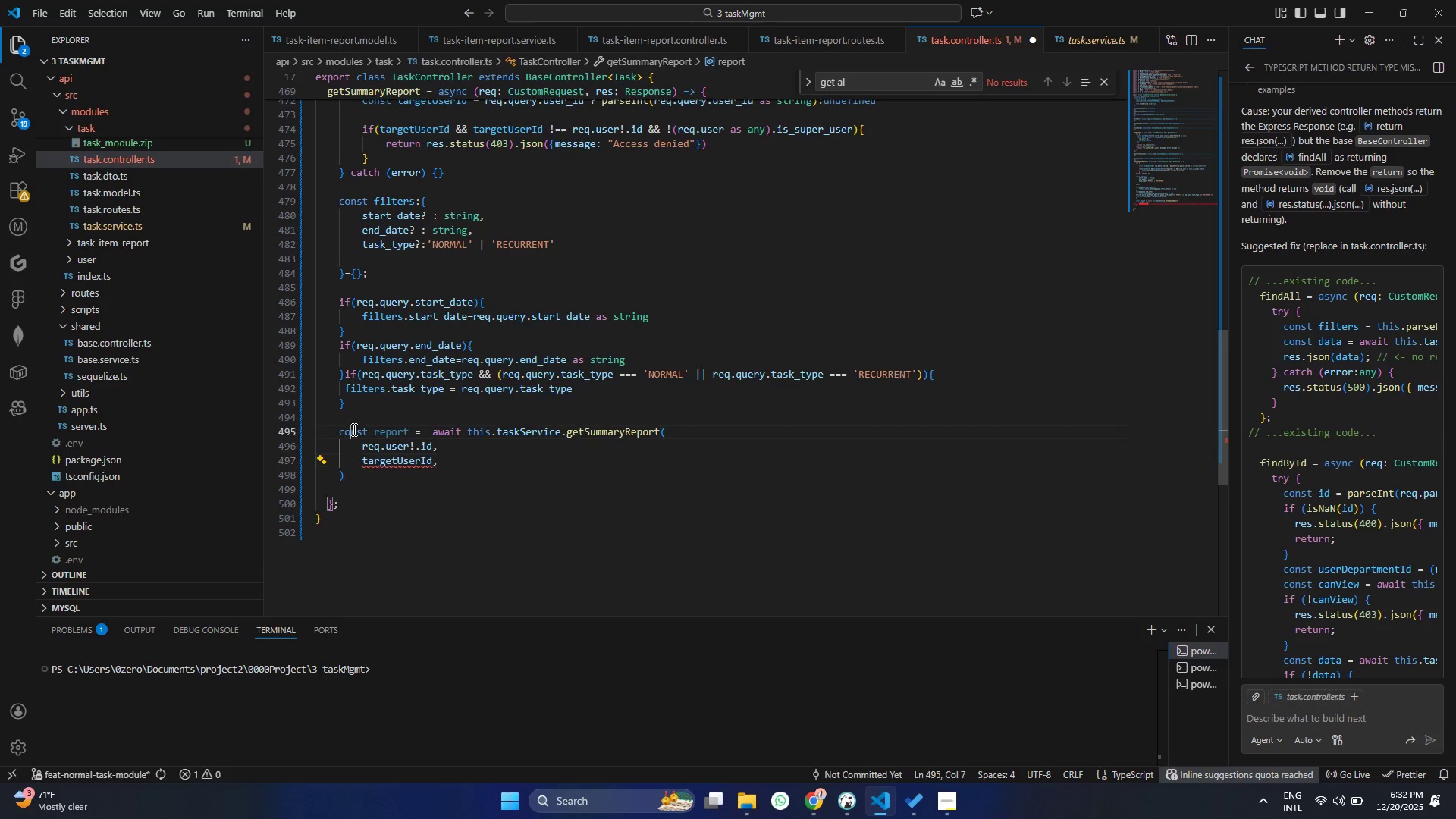 
double_click([351, 406])
 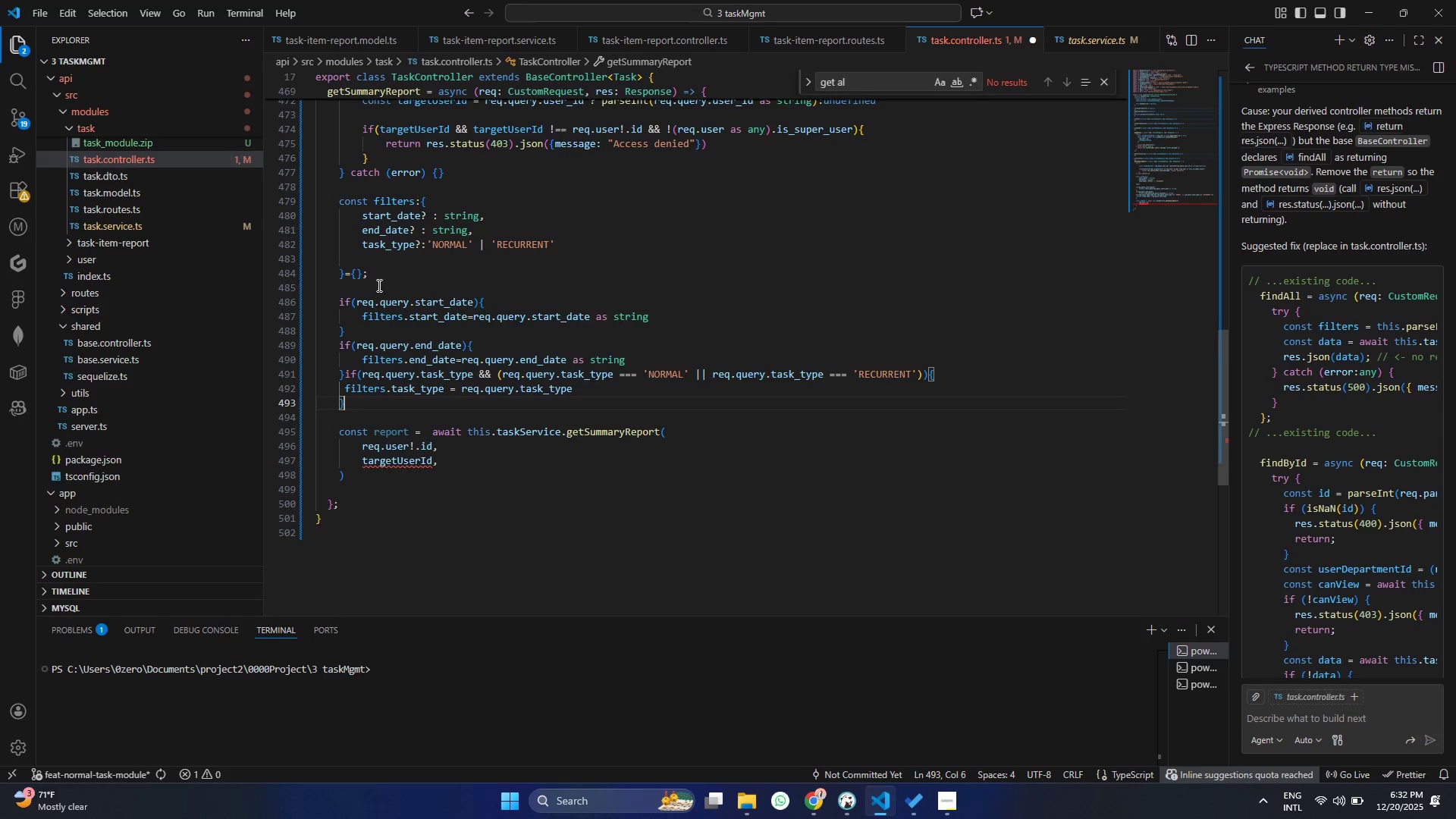 
left_click([378, 276])
 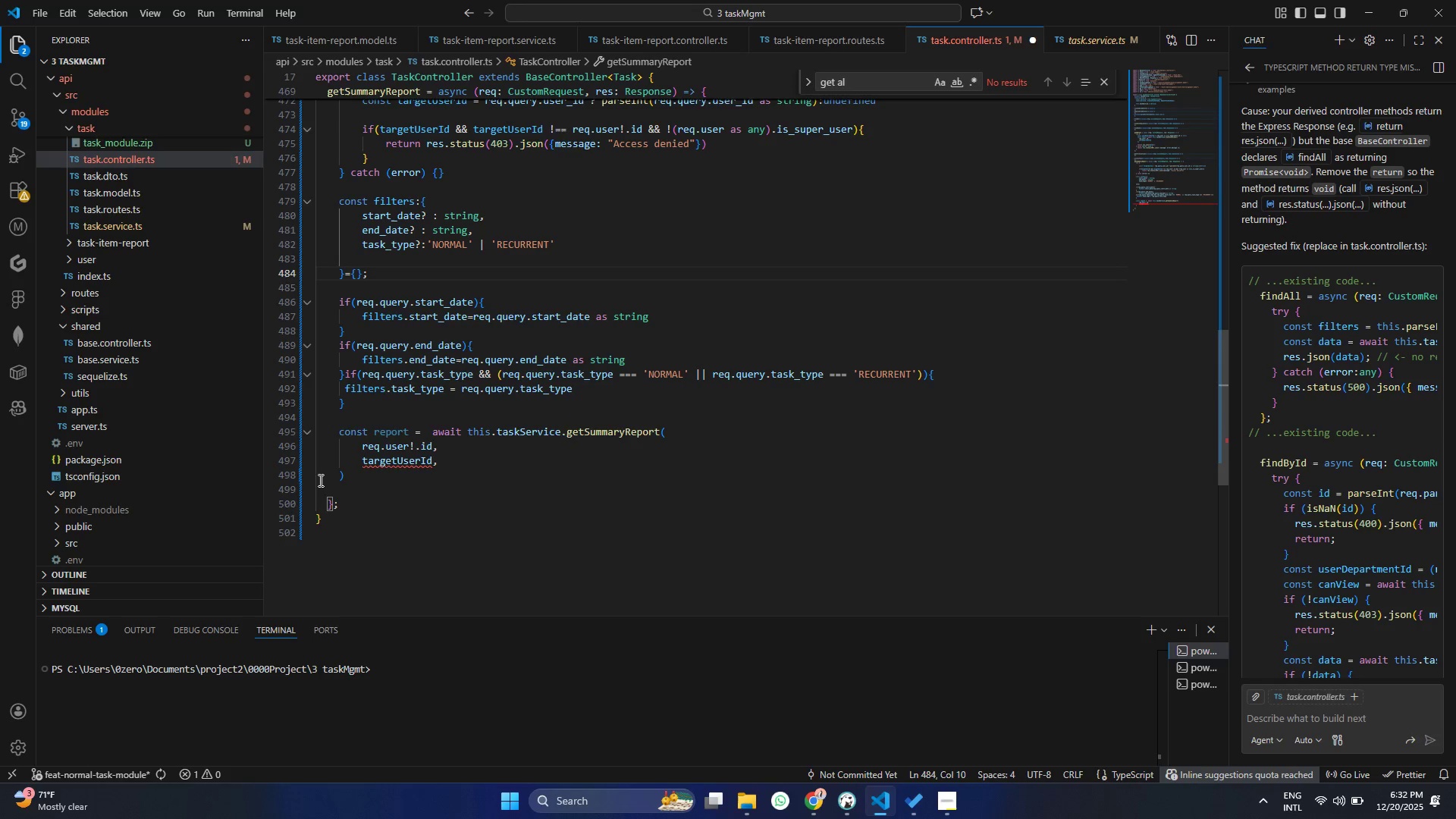 
left_click([337, 470])
 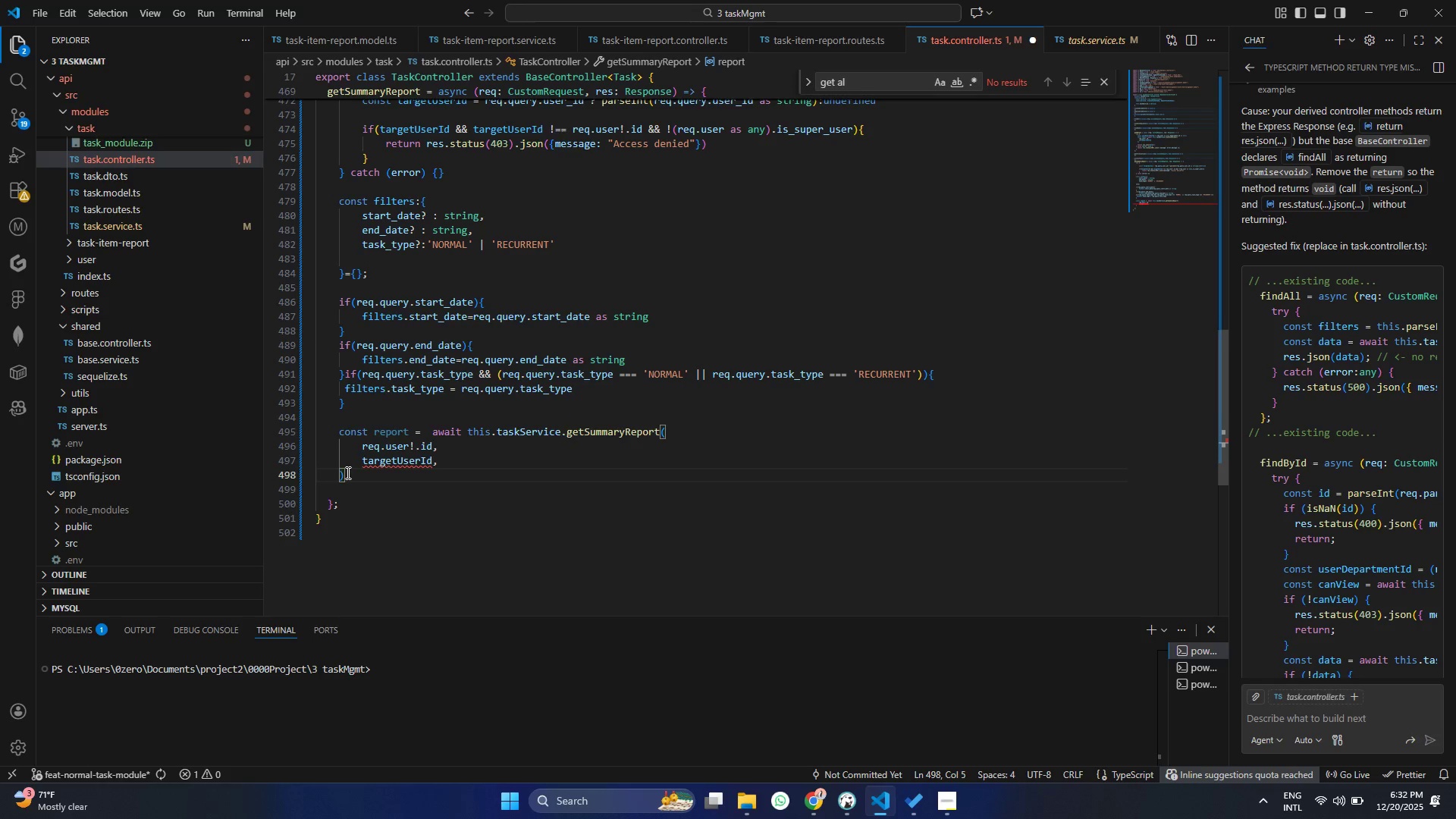 
left_click([349, 440])
 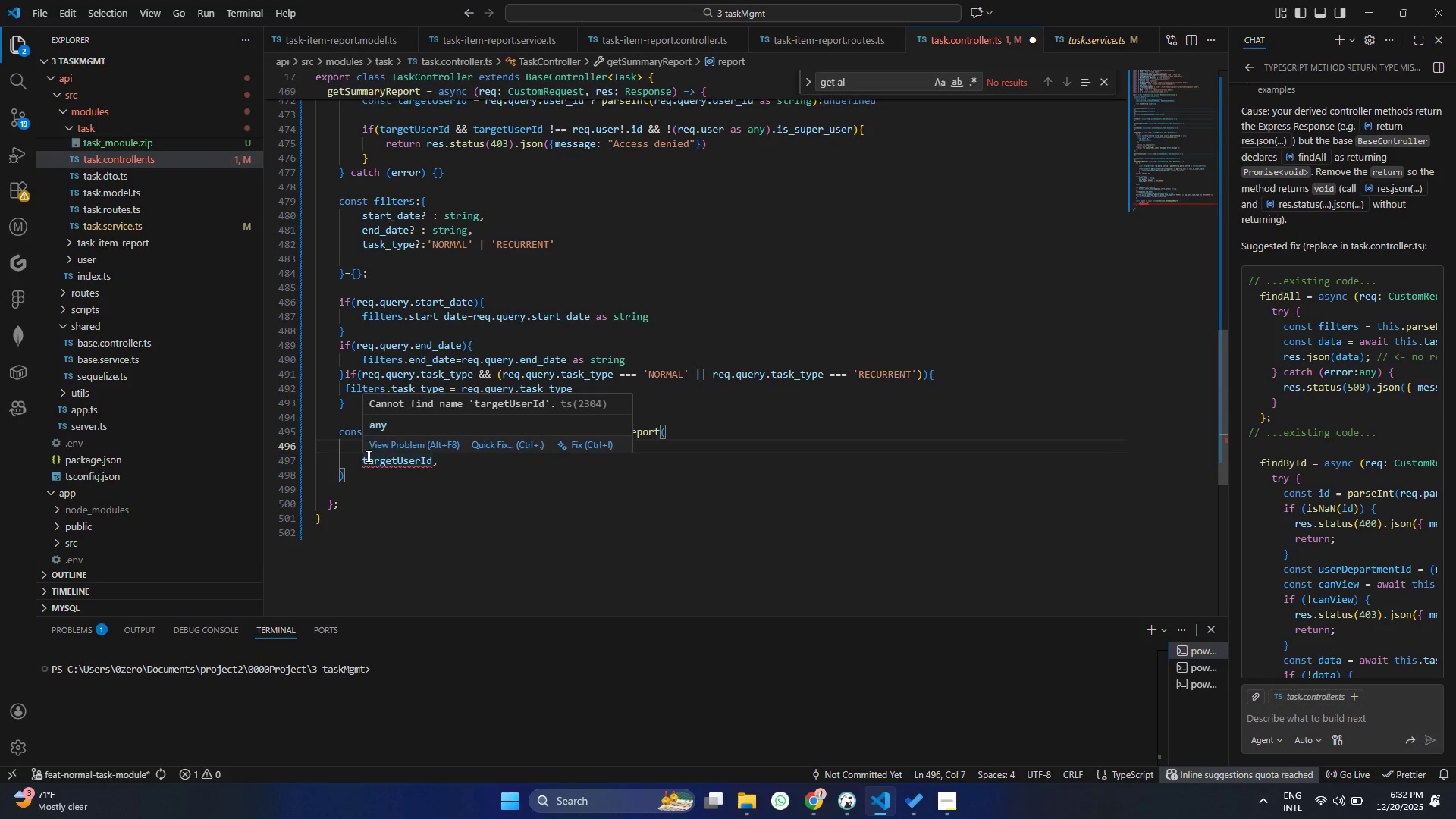 
left_click([364, 475])
 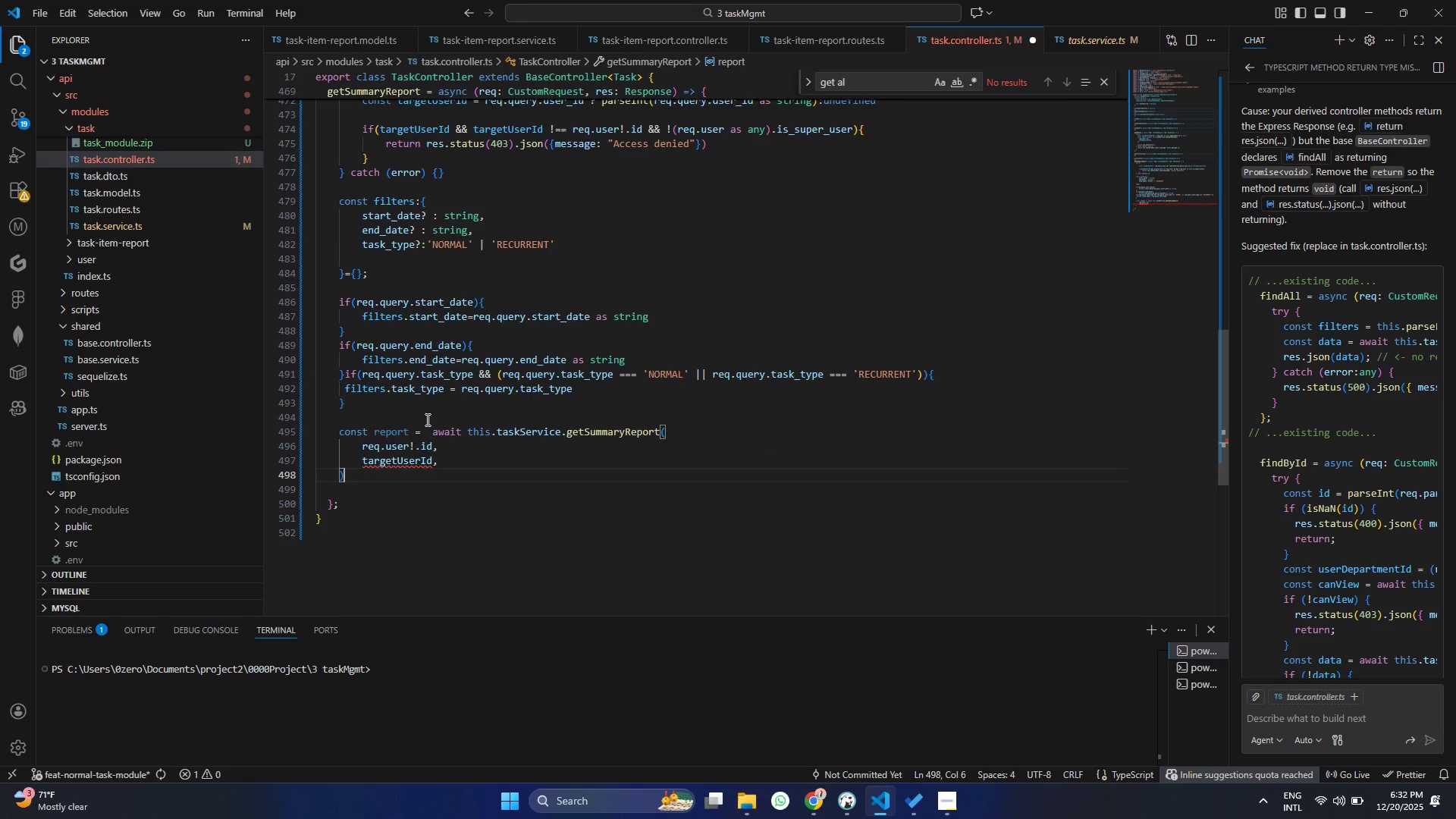 
scroll: coordinate [436, 382], scroll_direction: up, amount: 5.0
 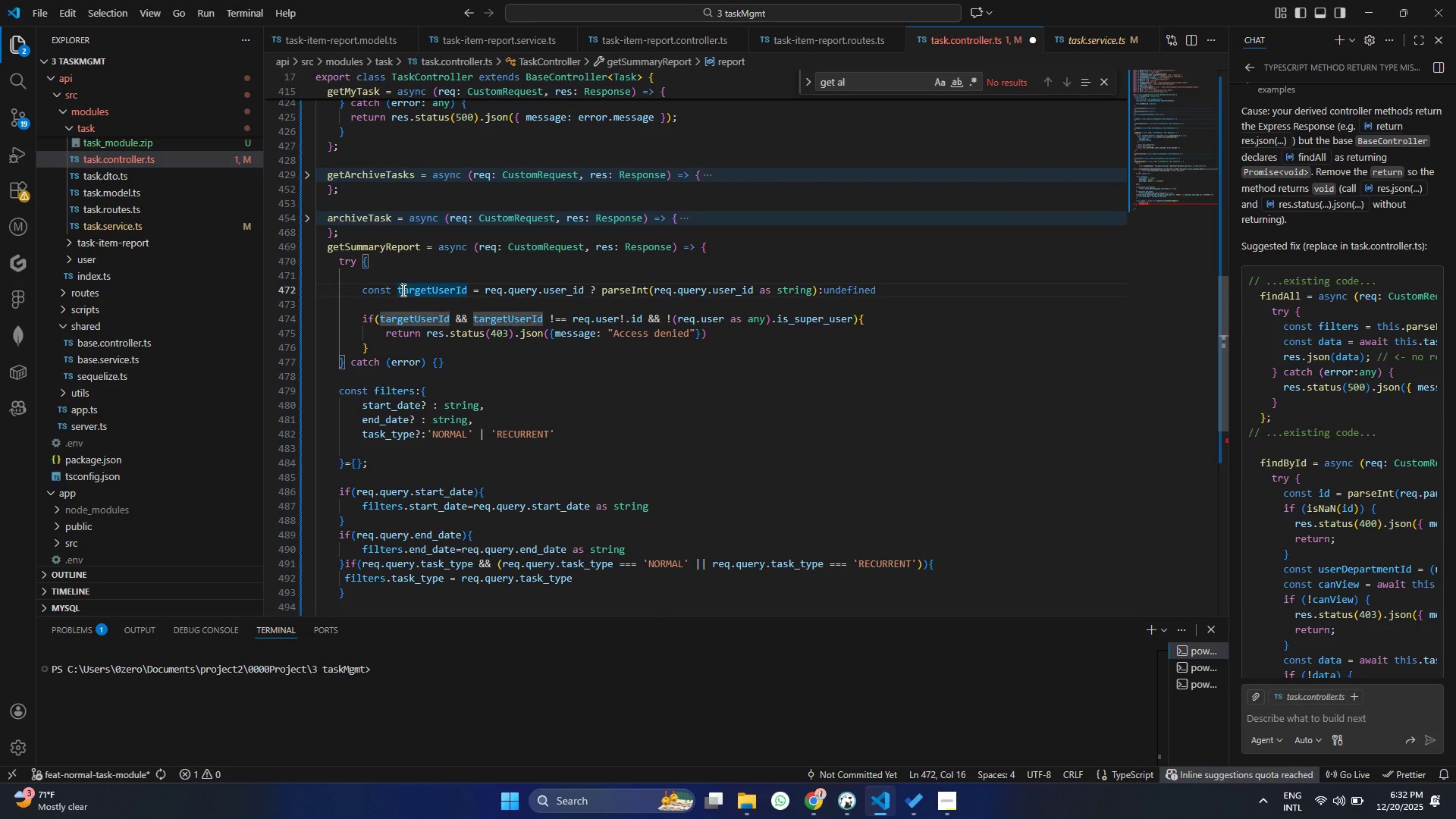 
double_click([388, 336])
 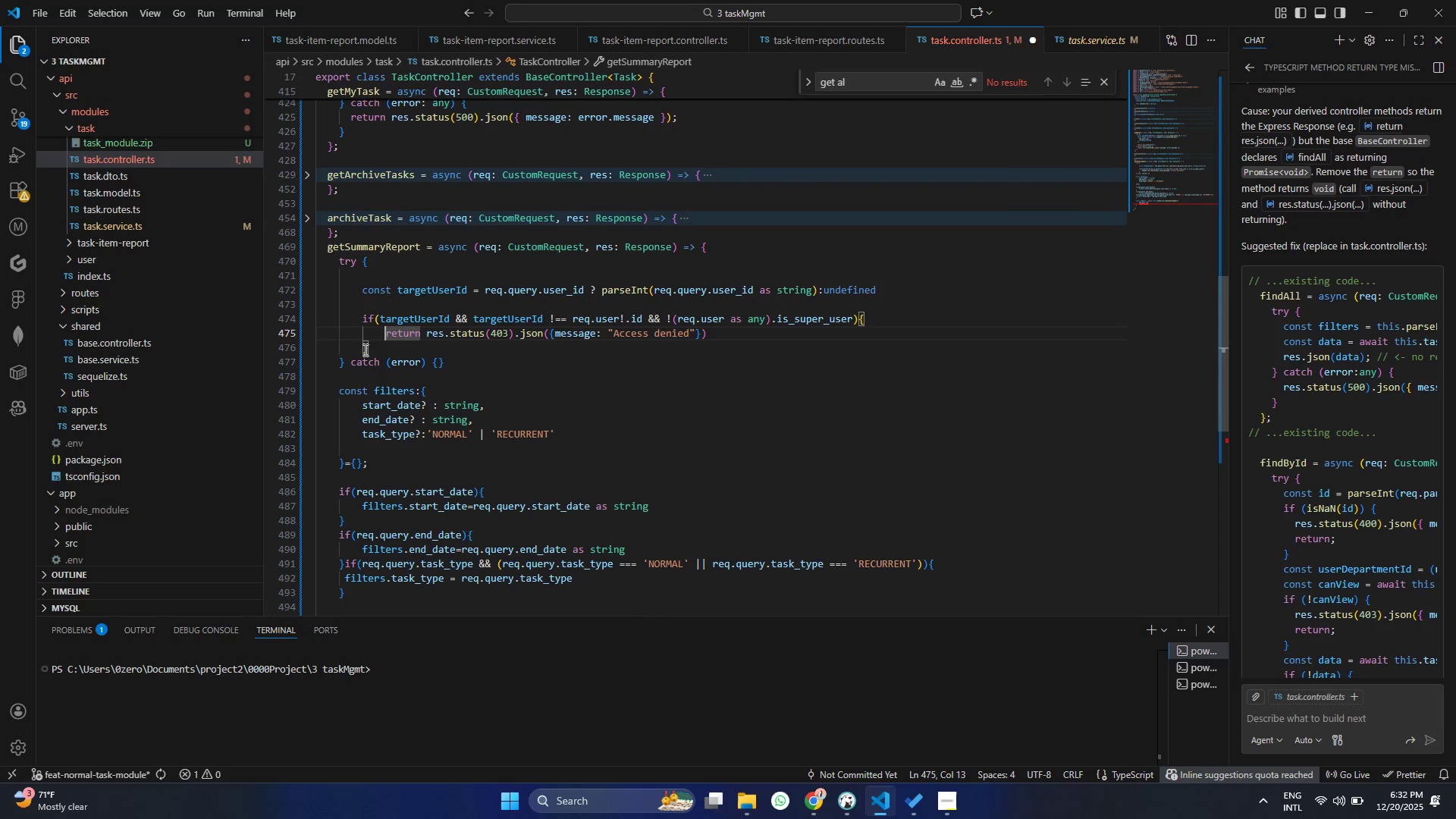 
left_click([363, 350])
 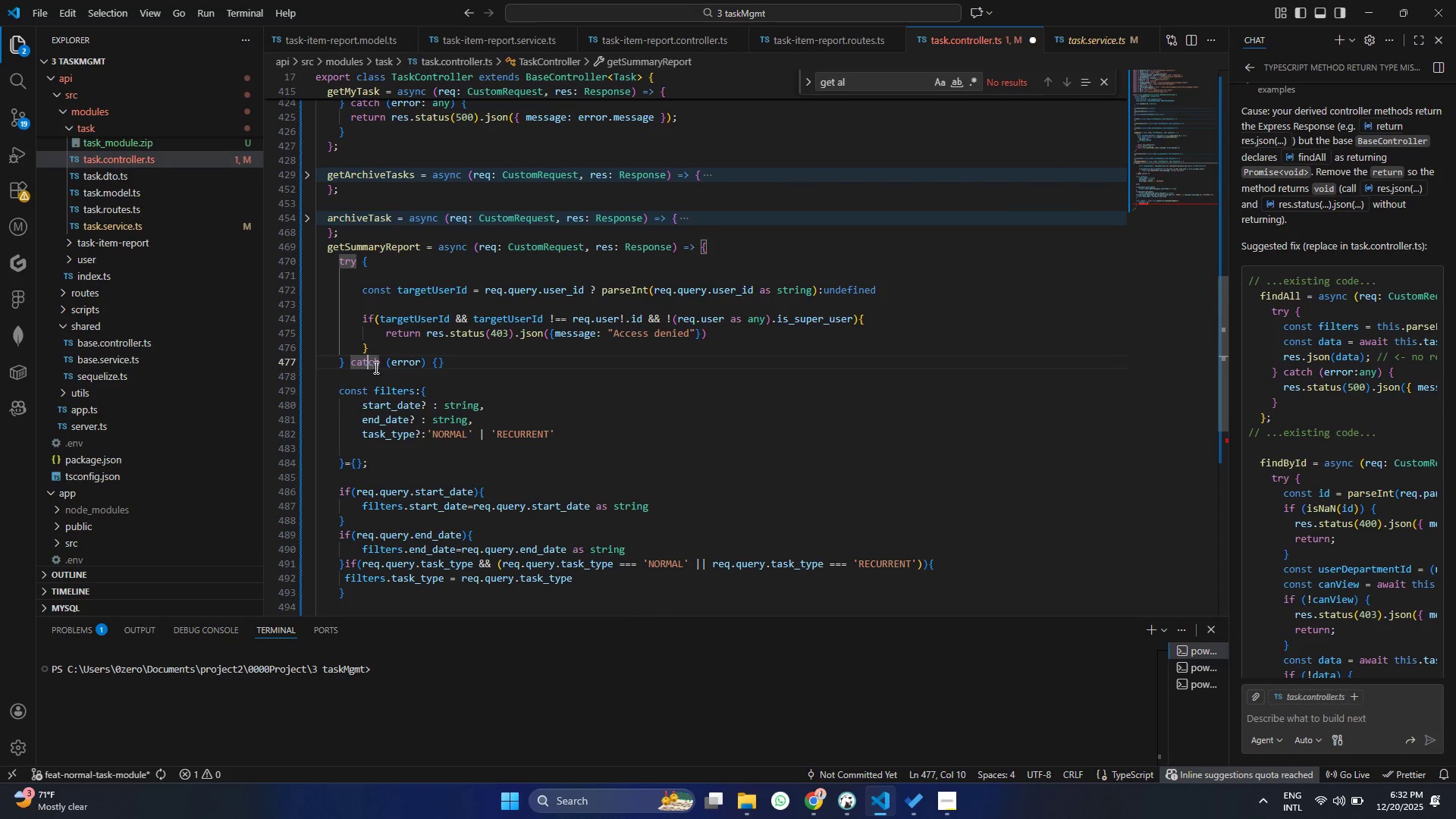 
double_click([386, 391])
 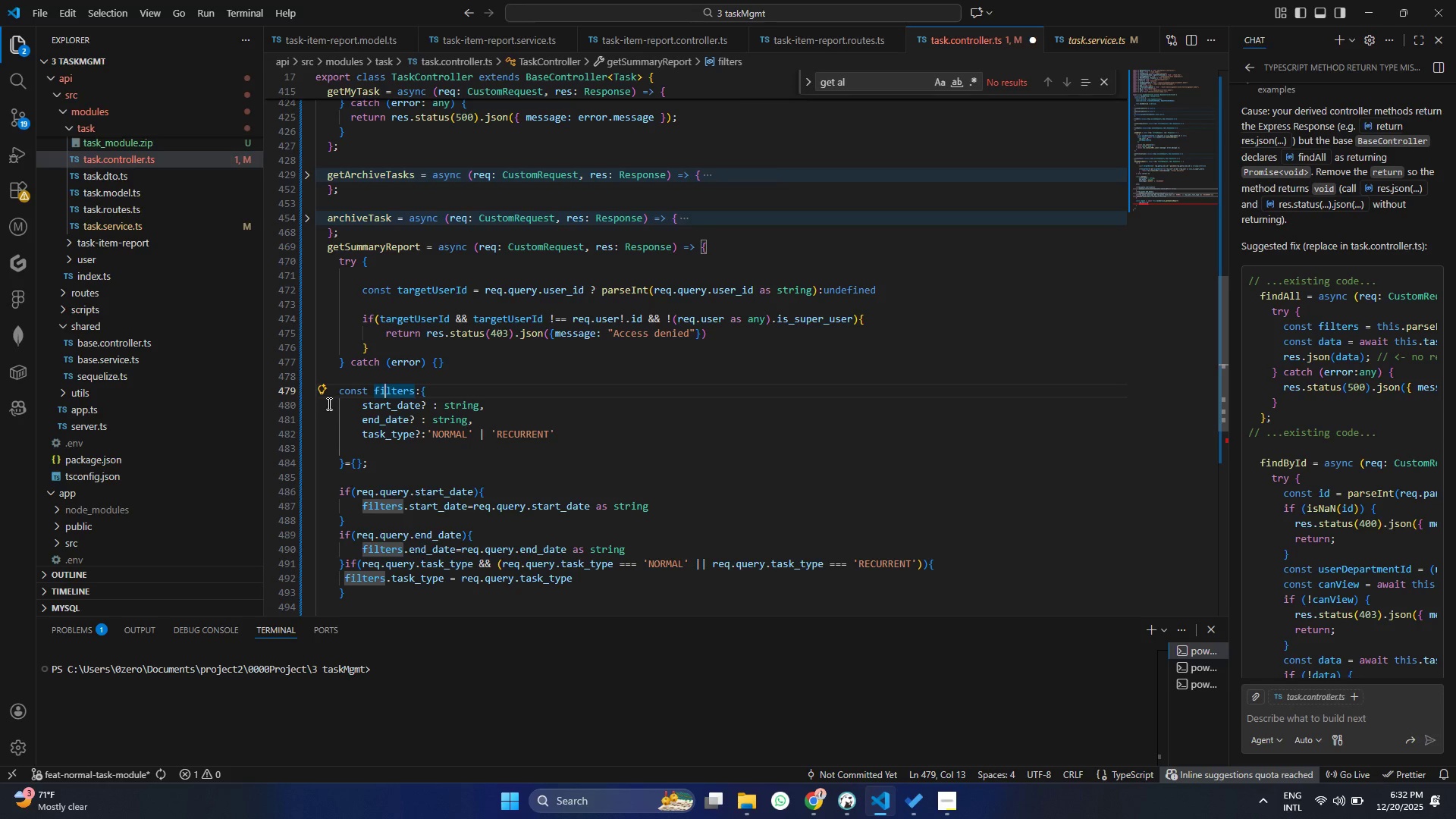 
left_click_drag(start_coordinate=[329, 396], to_coordinate=[386, 485])
 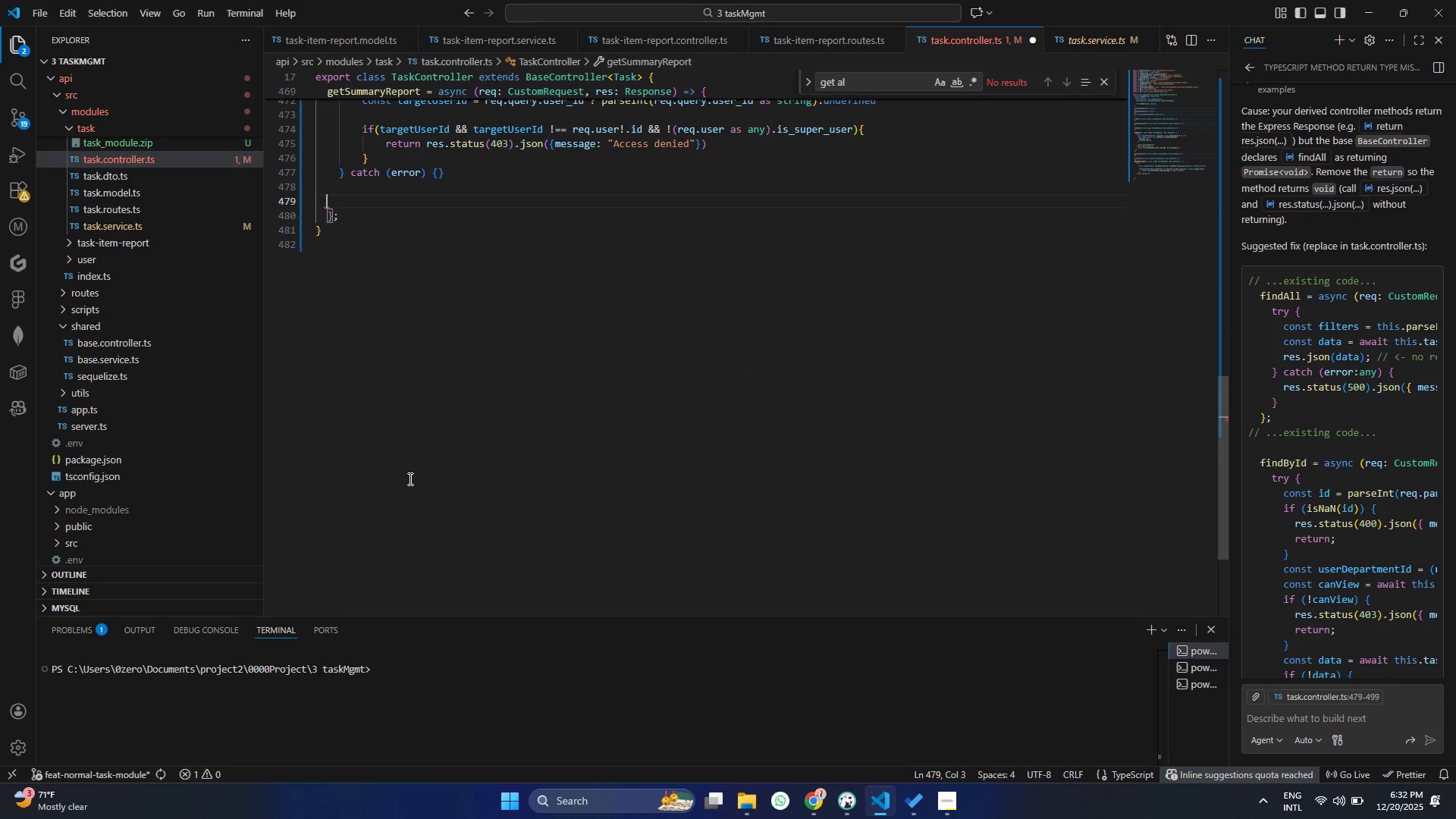 
scroll: coordinate [378, 420], scroll_direction: down, amount: 5.0
 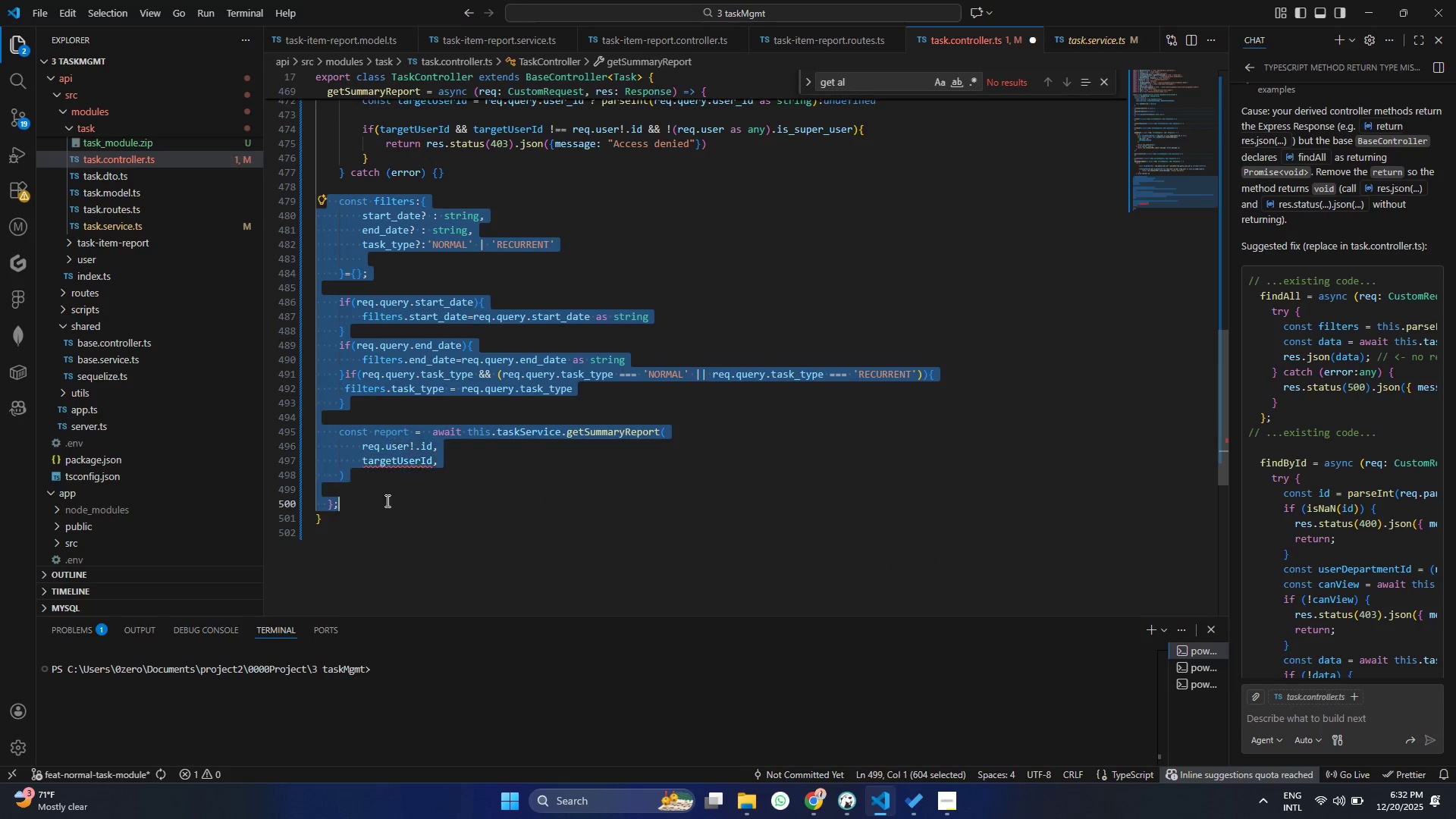 
key(Control+ControlLeft)
 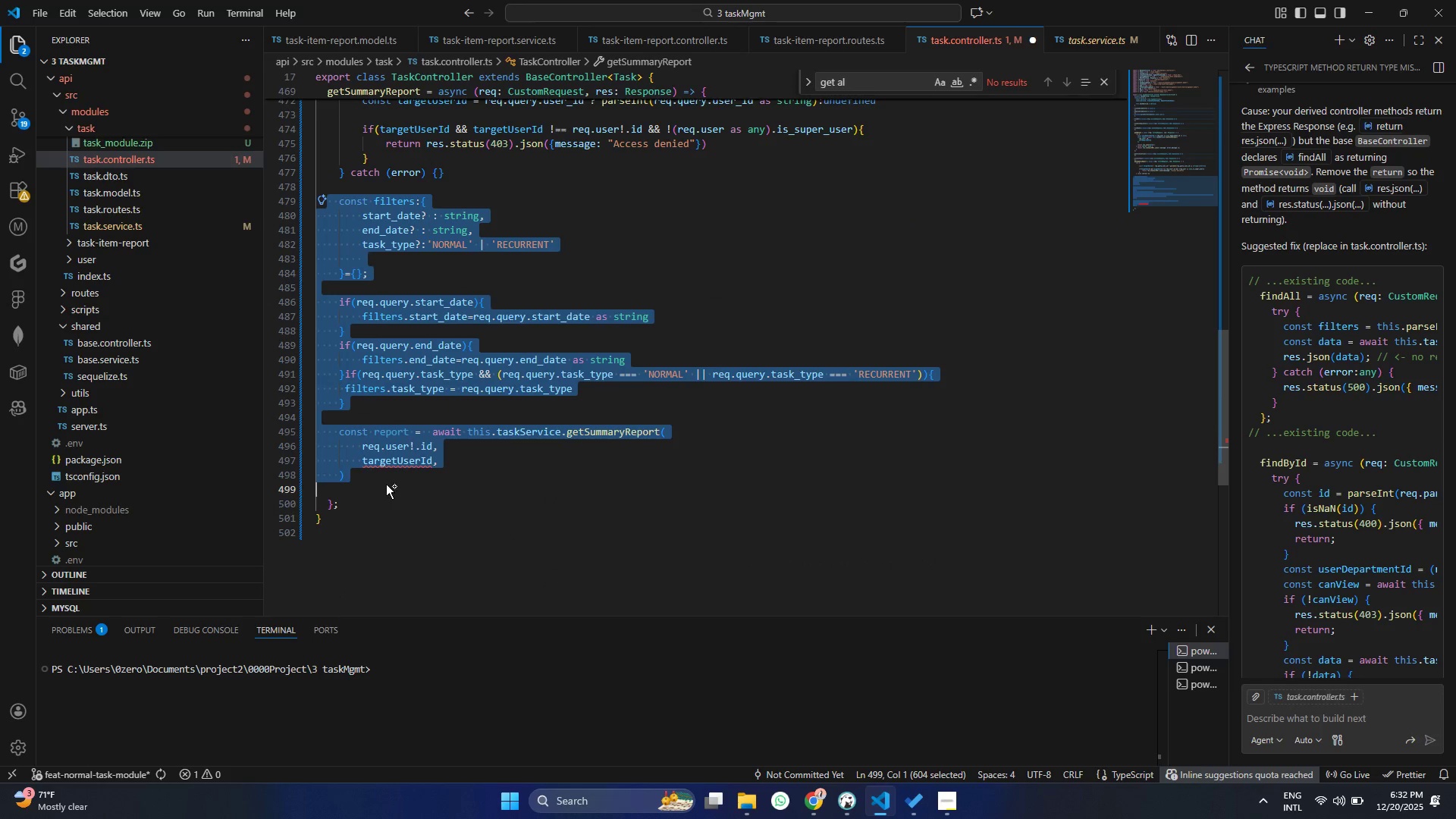 
key(Control+X)
 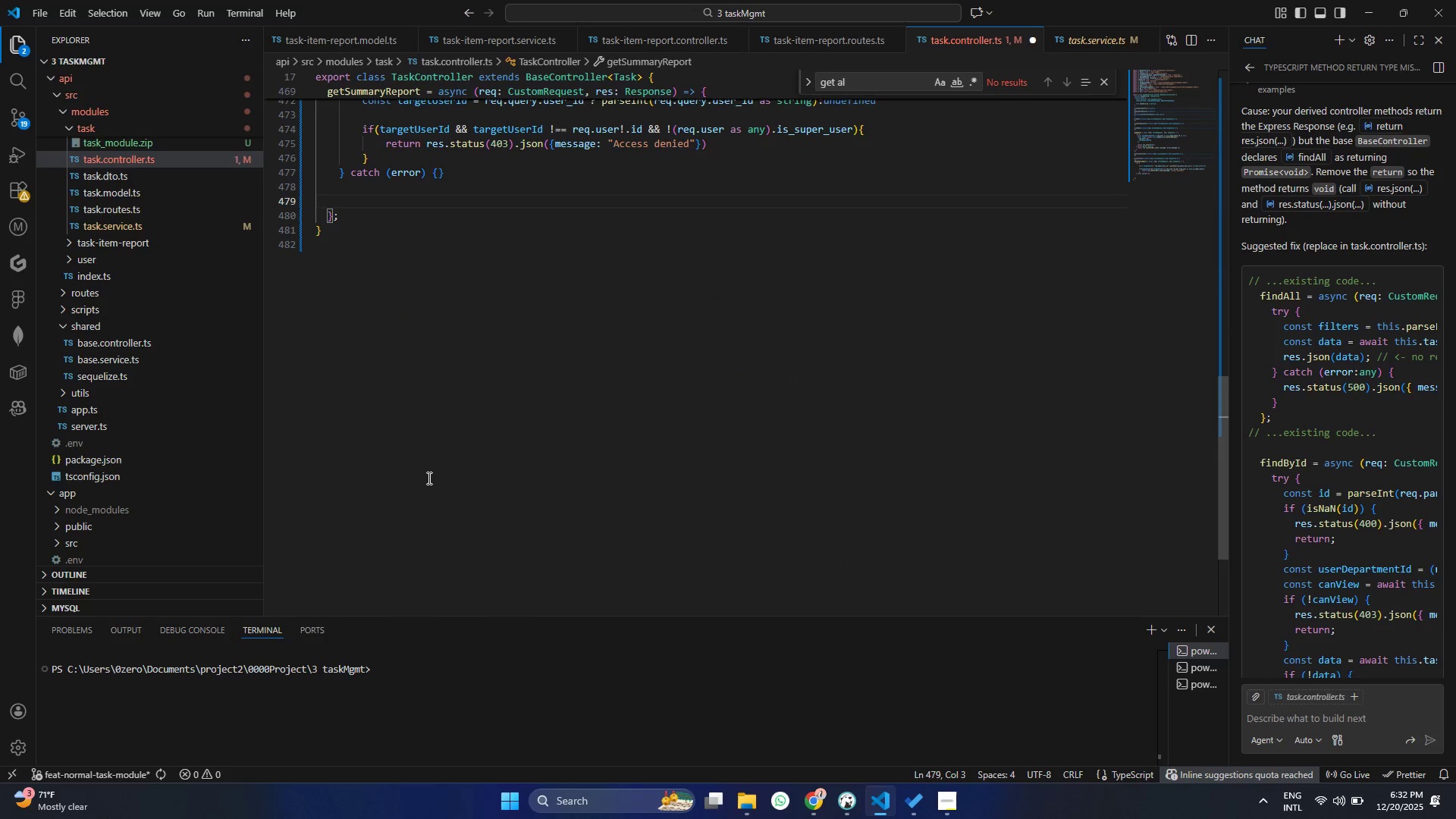 
scroll: coordinate [428, 473], scroll_direction: up, amount: 6.0
 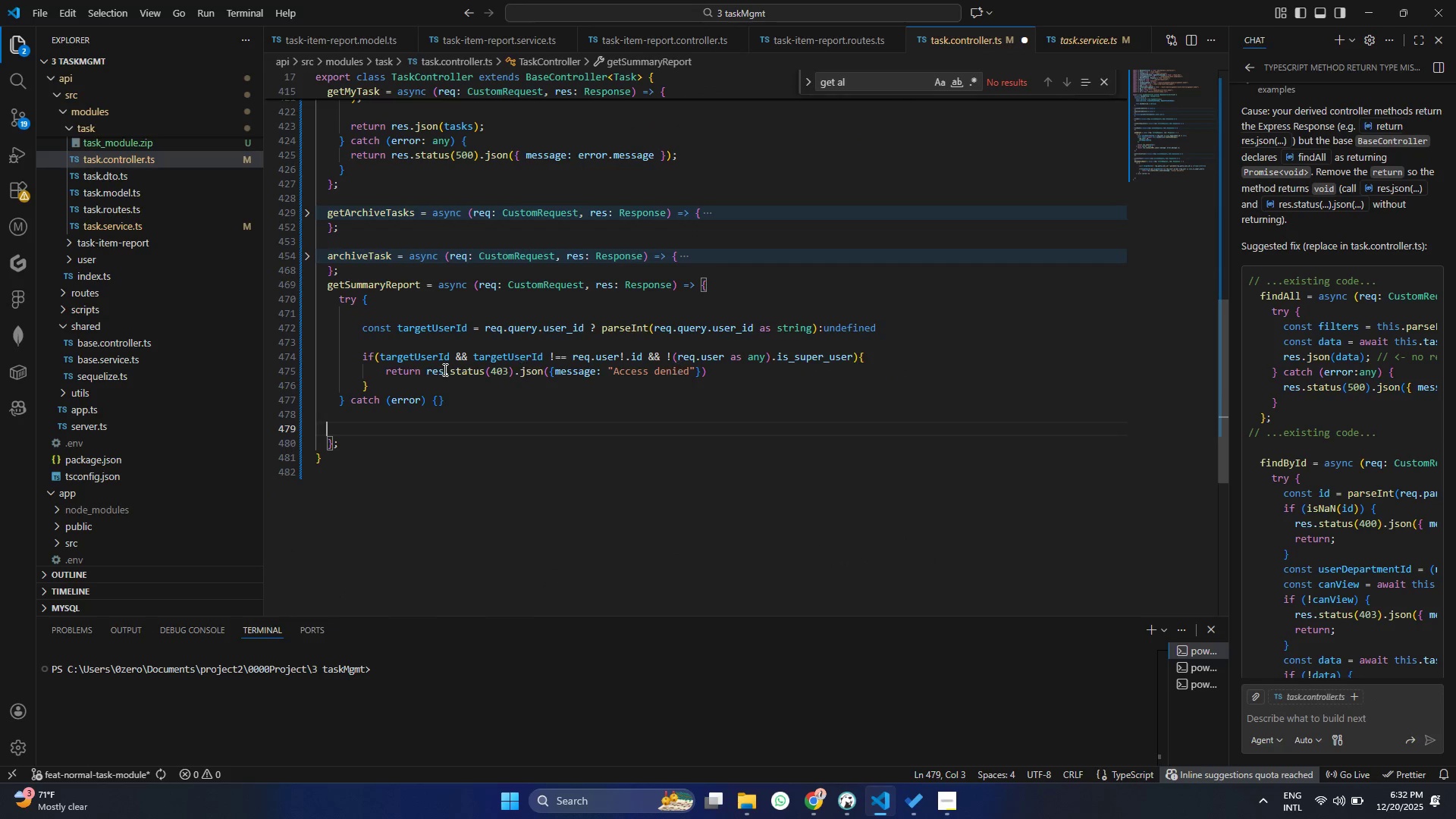 
left_click([424, 382])
 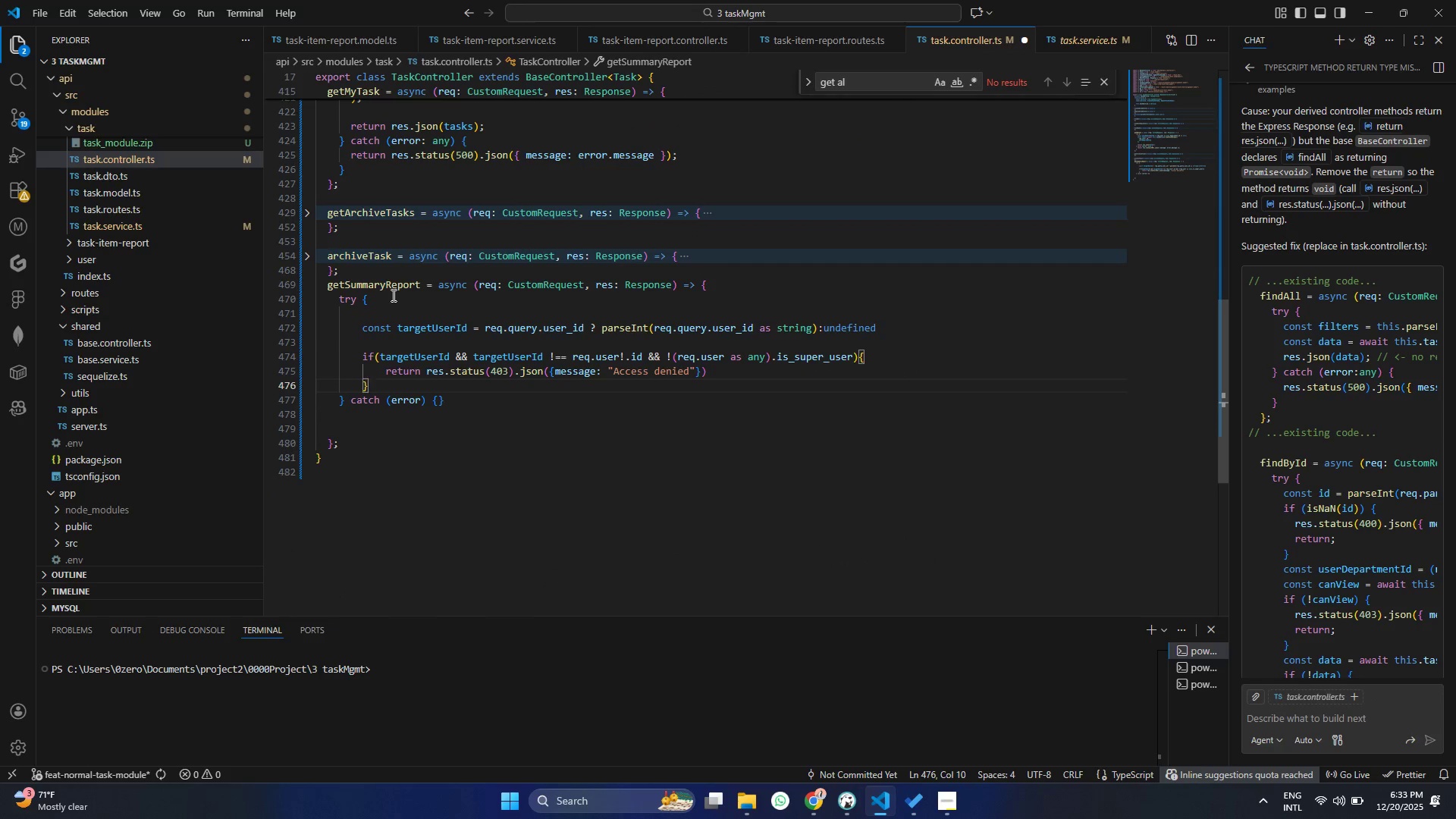 
key(Numpad4)
 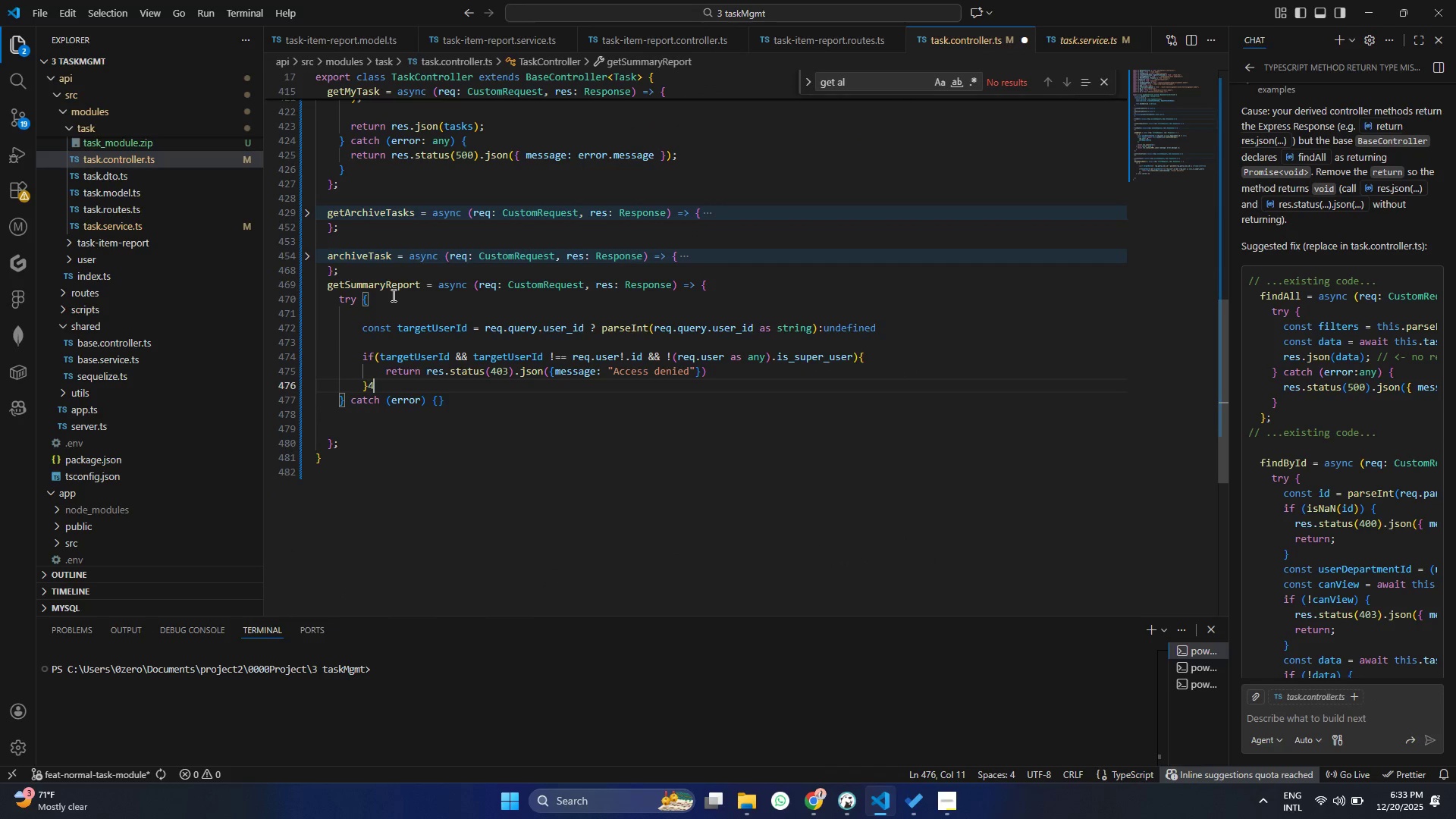 
key(Backspace)
 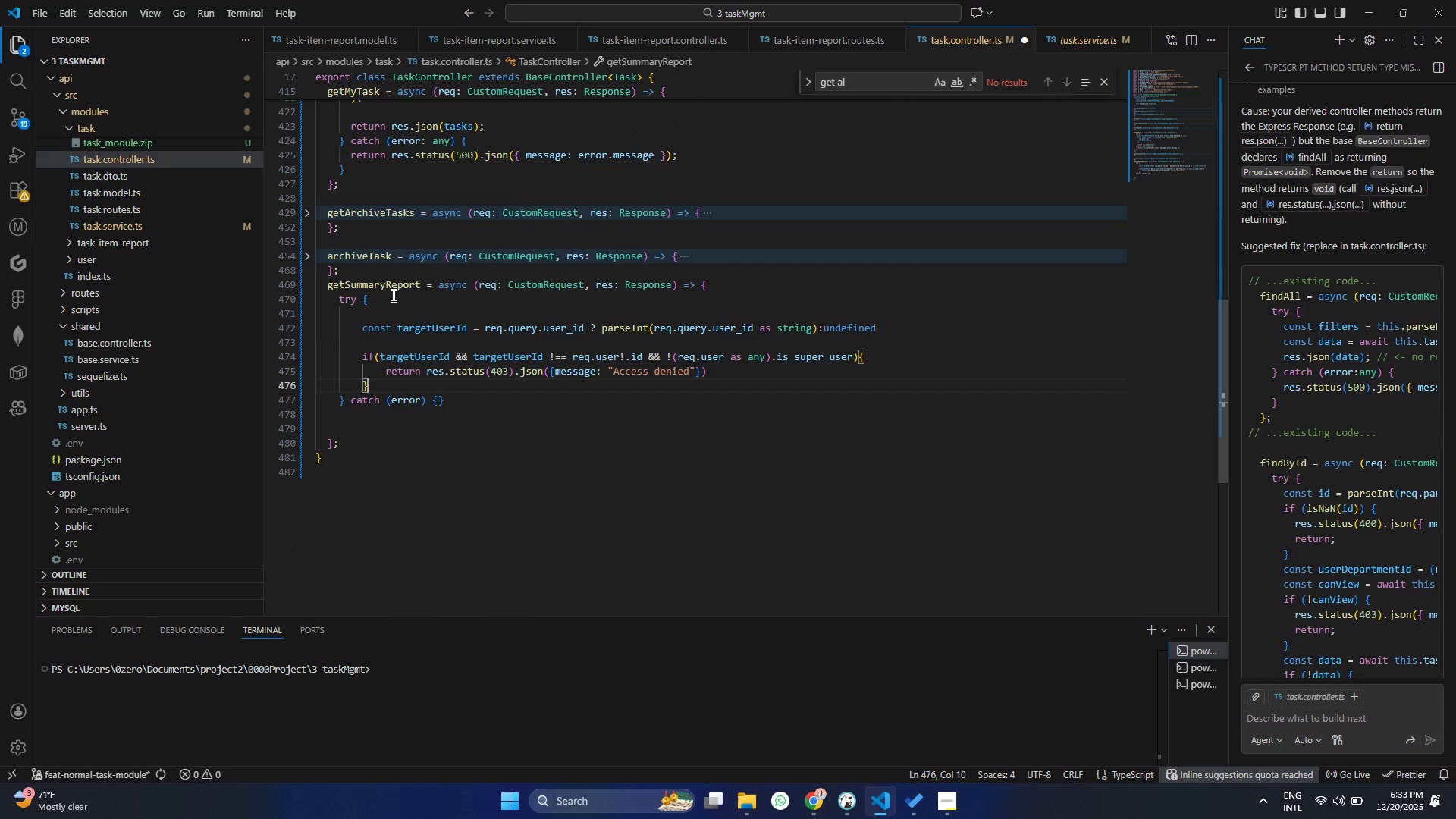 
key(Enter)
 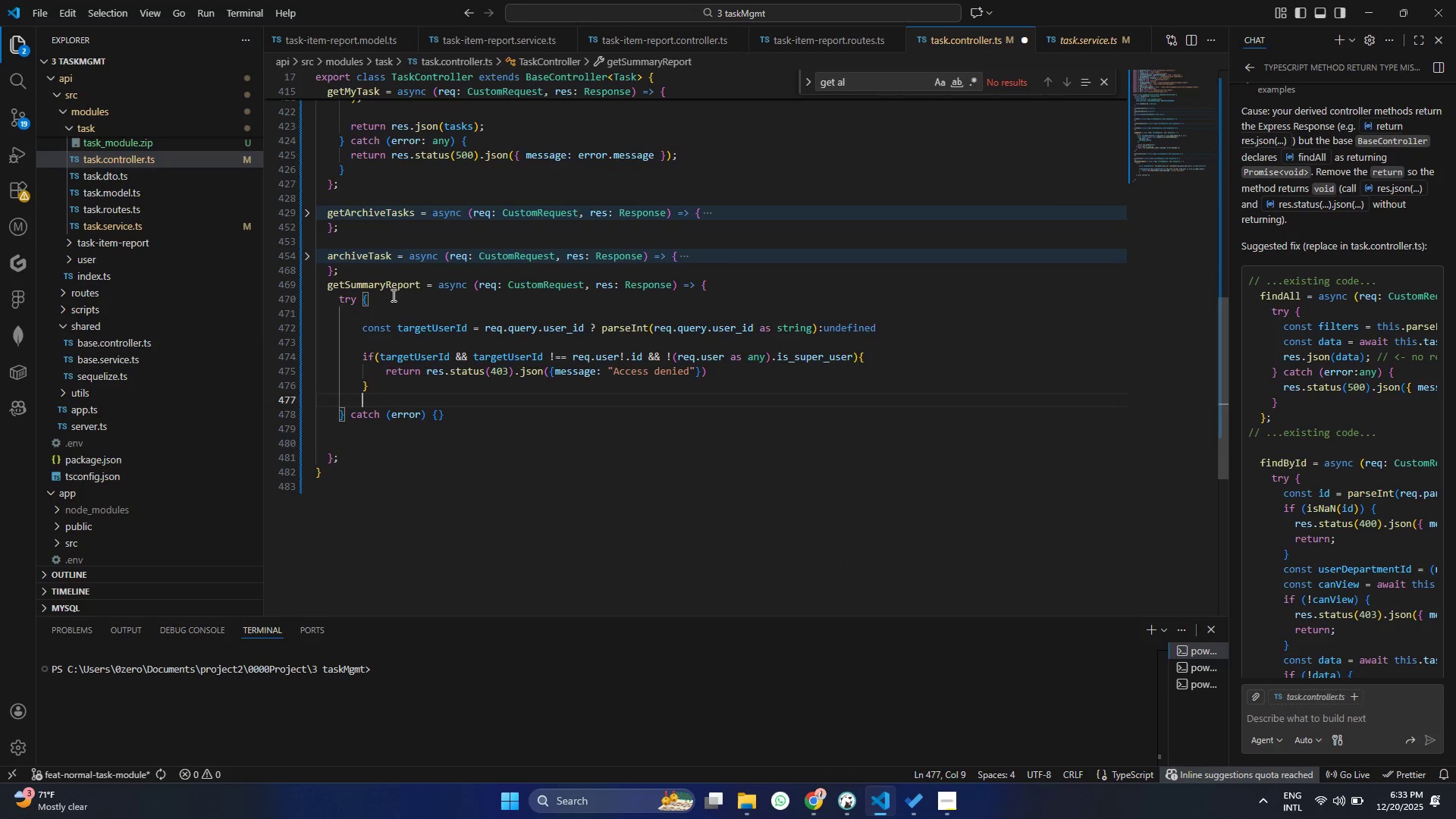 
key(Control+ControlLeft)
 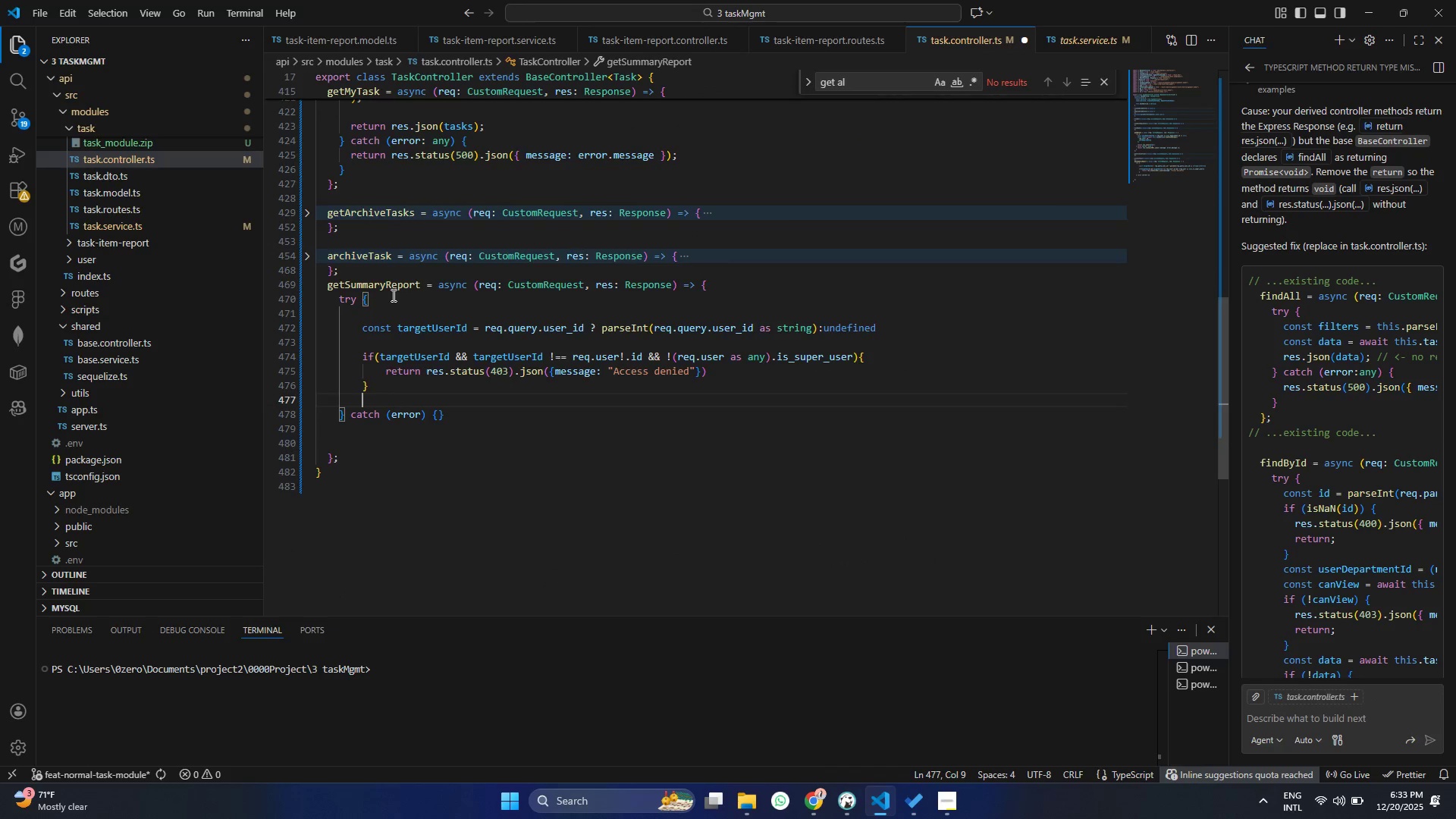 
key(Control+V)
 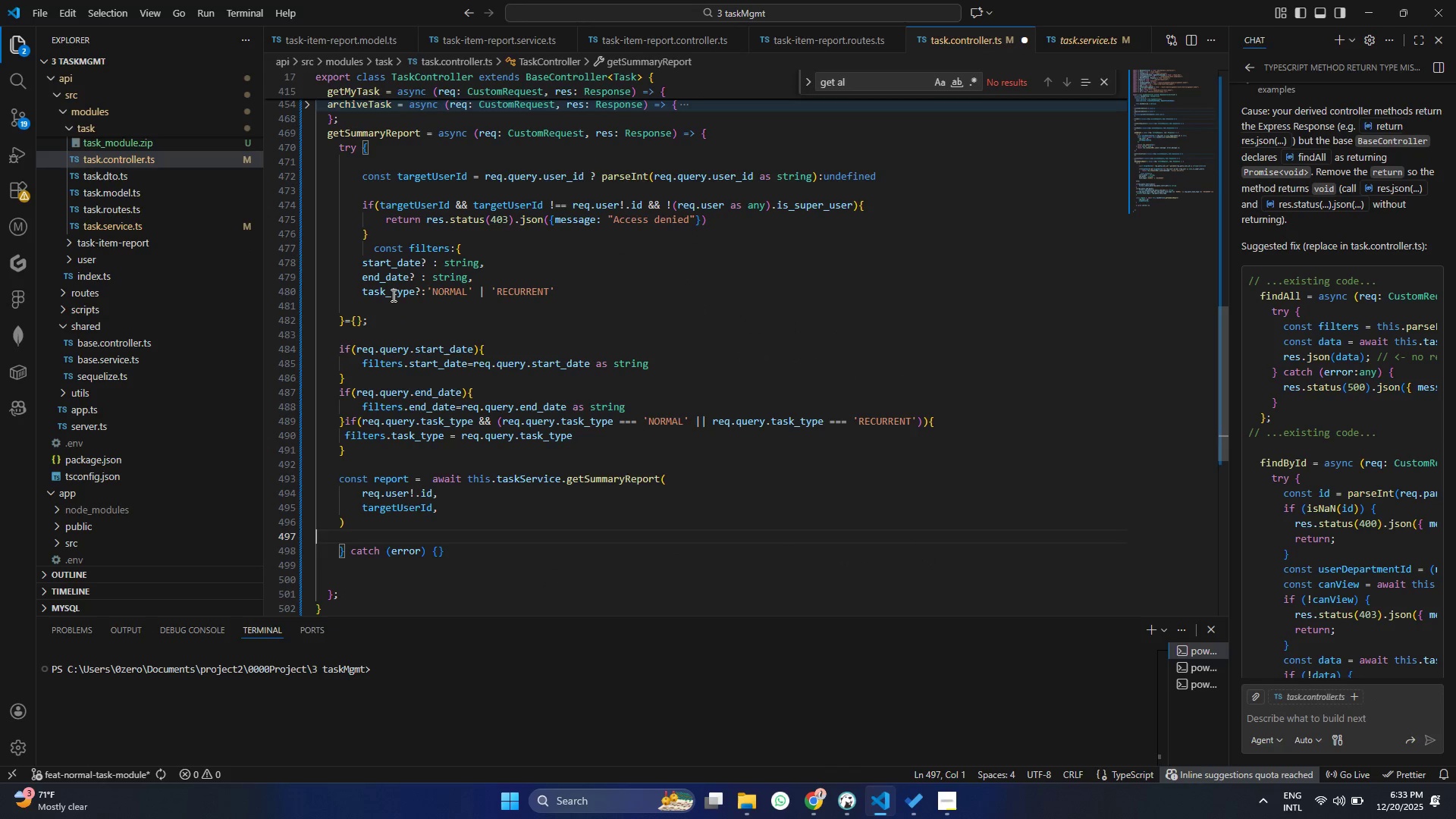 
key(Control+ControlLeft)
 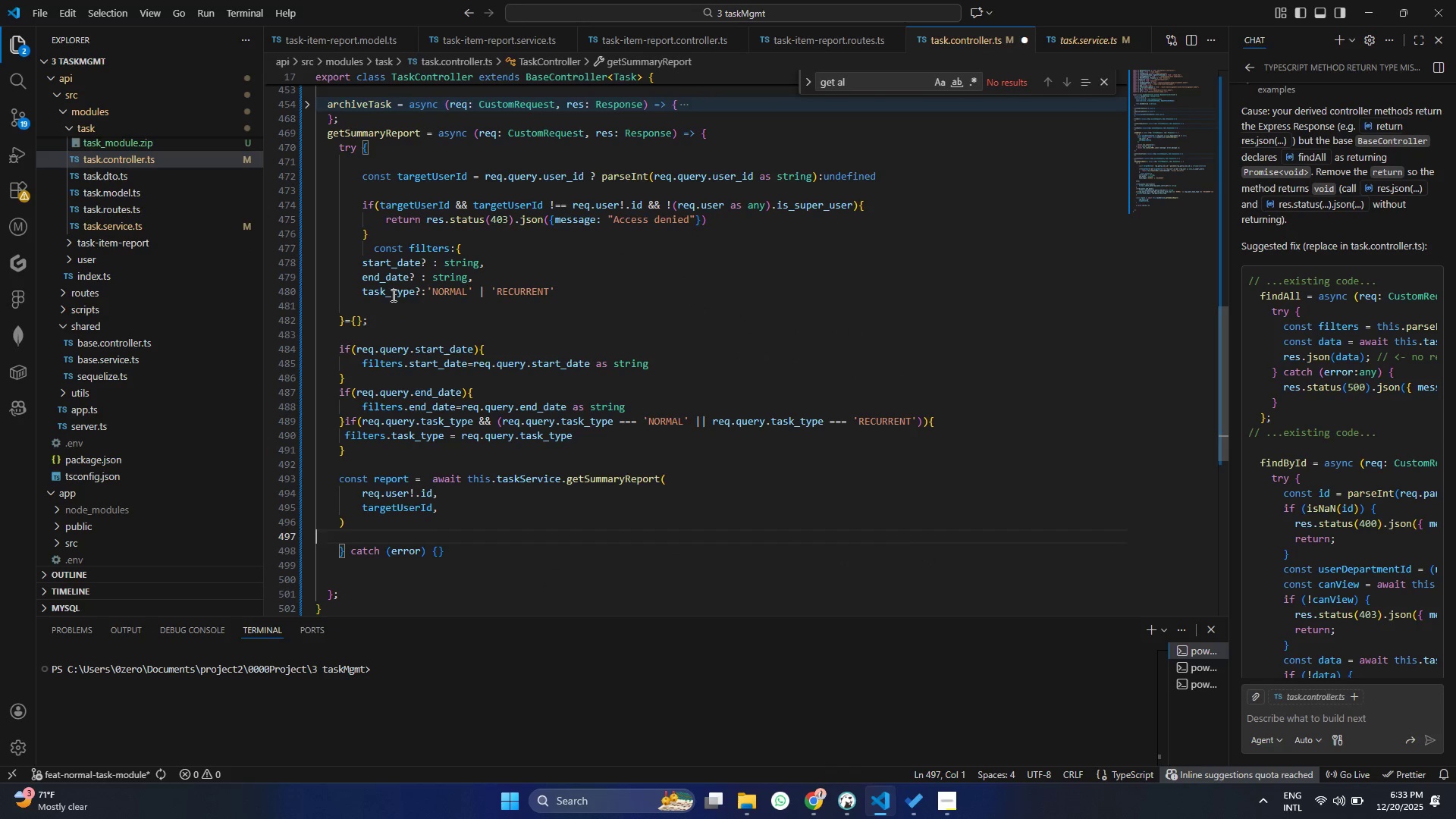 
key(Control+S)
 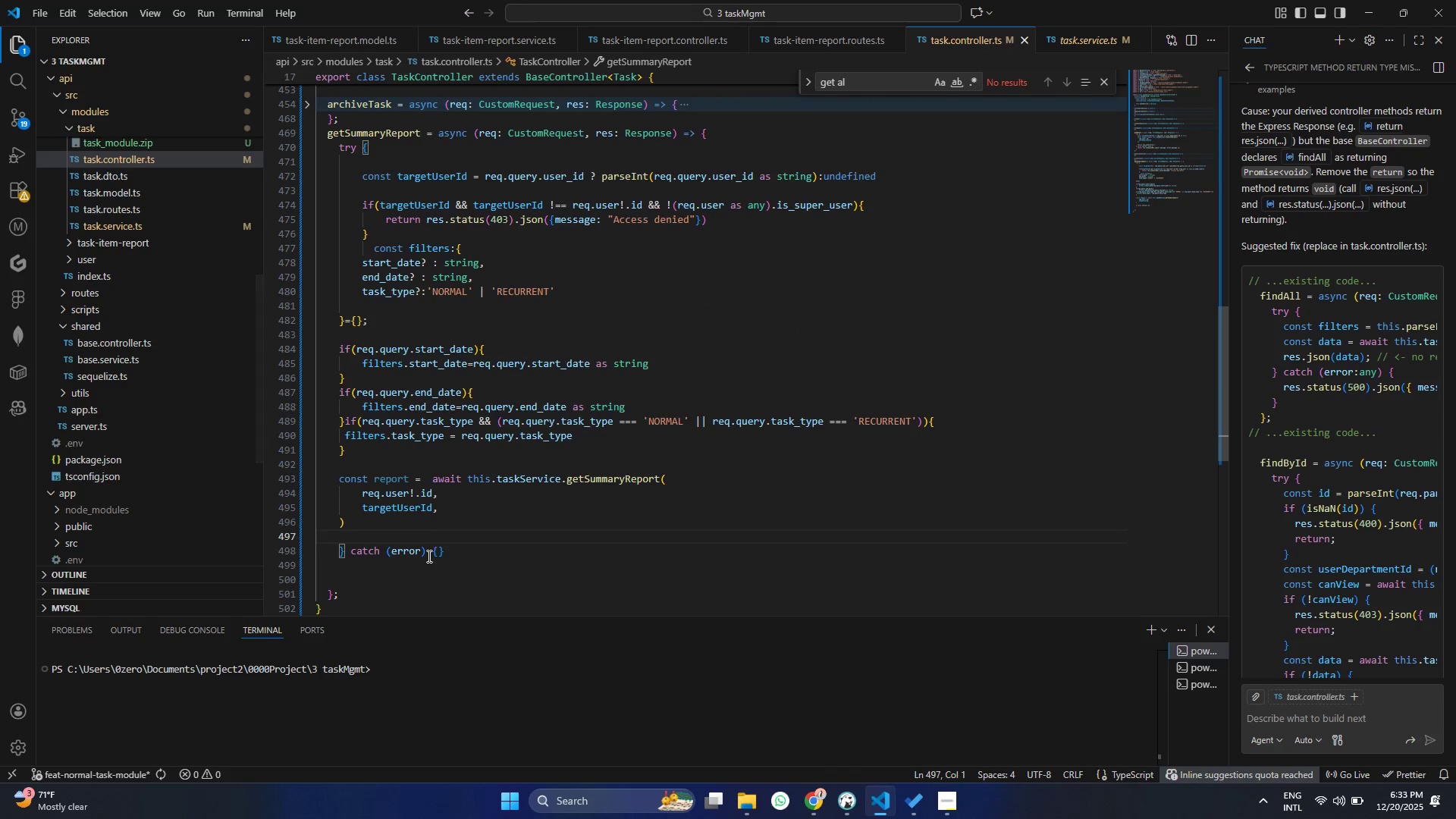 
left_click([435, 551])
 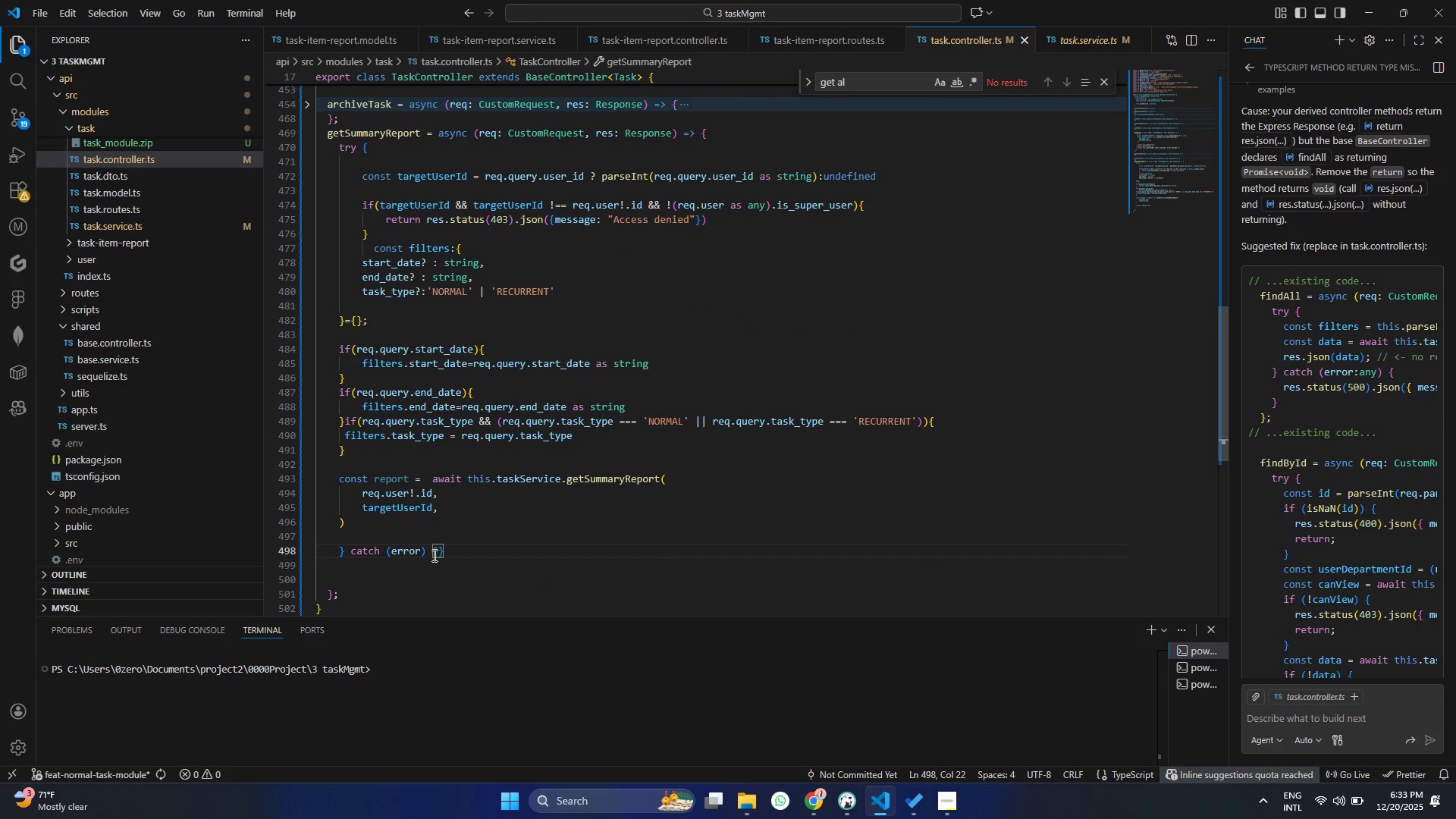 
key(Enter)
 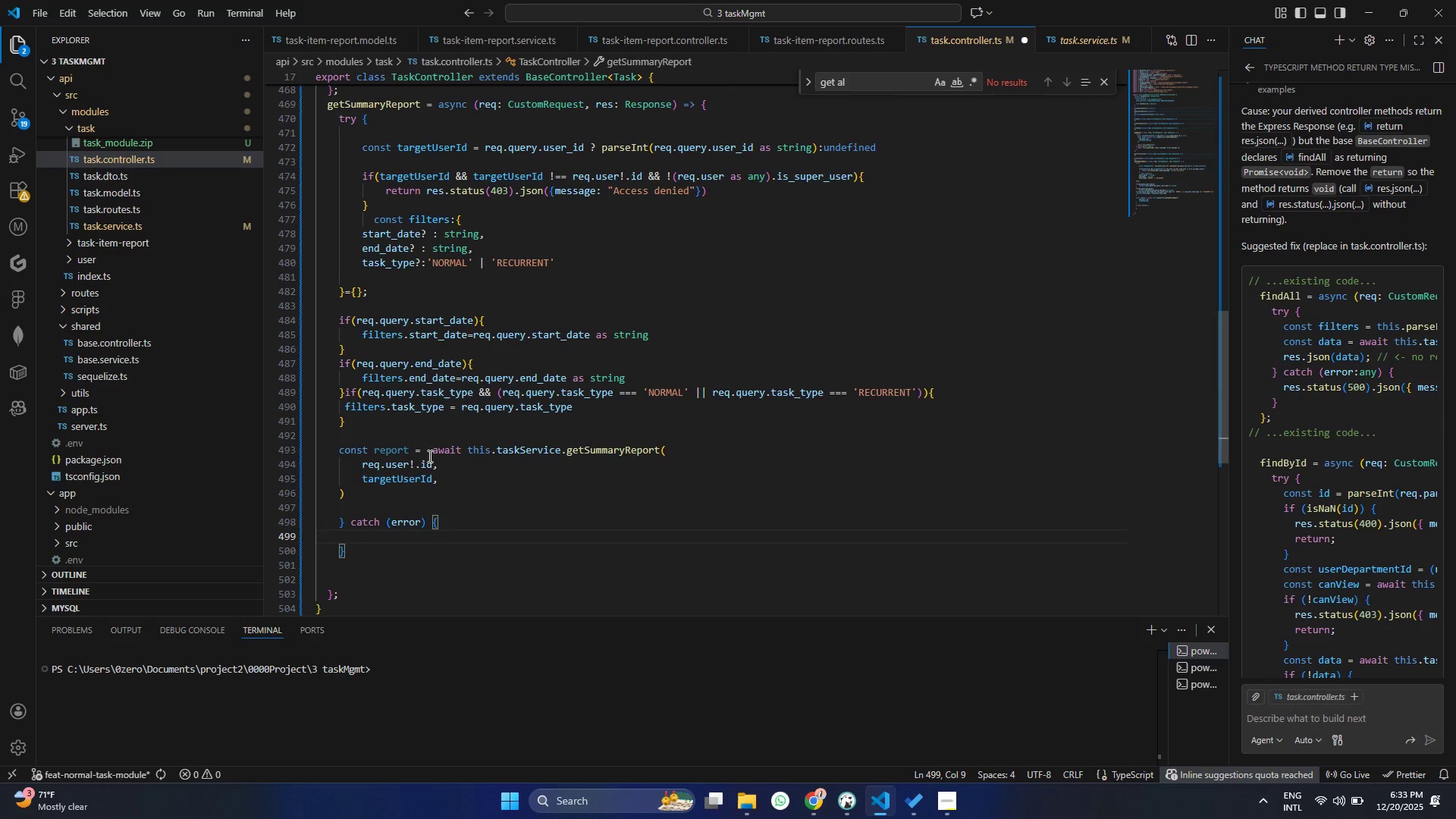 
left_click([403, 446])
 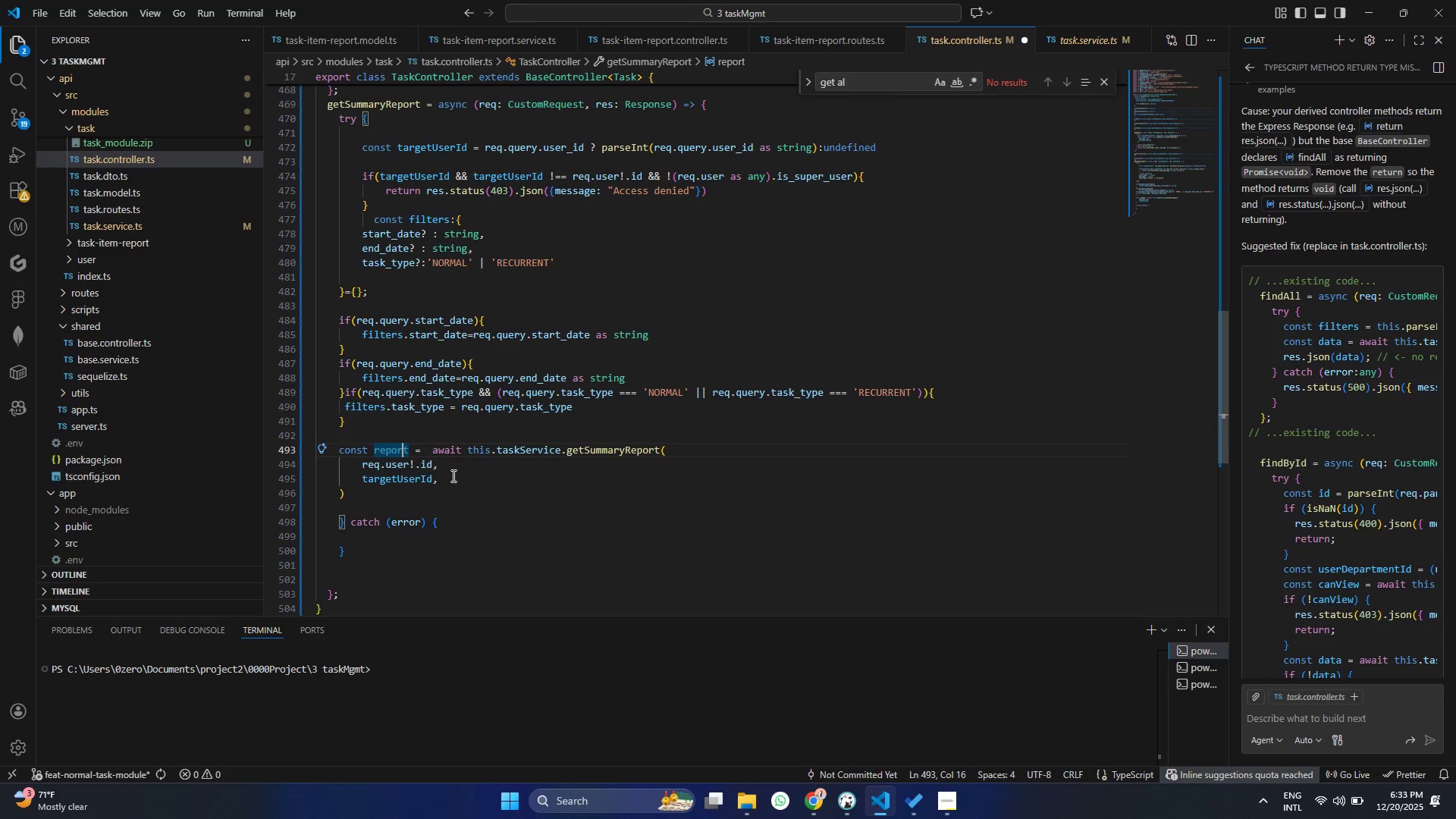 
left_click([453, 478])
 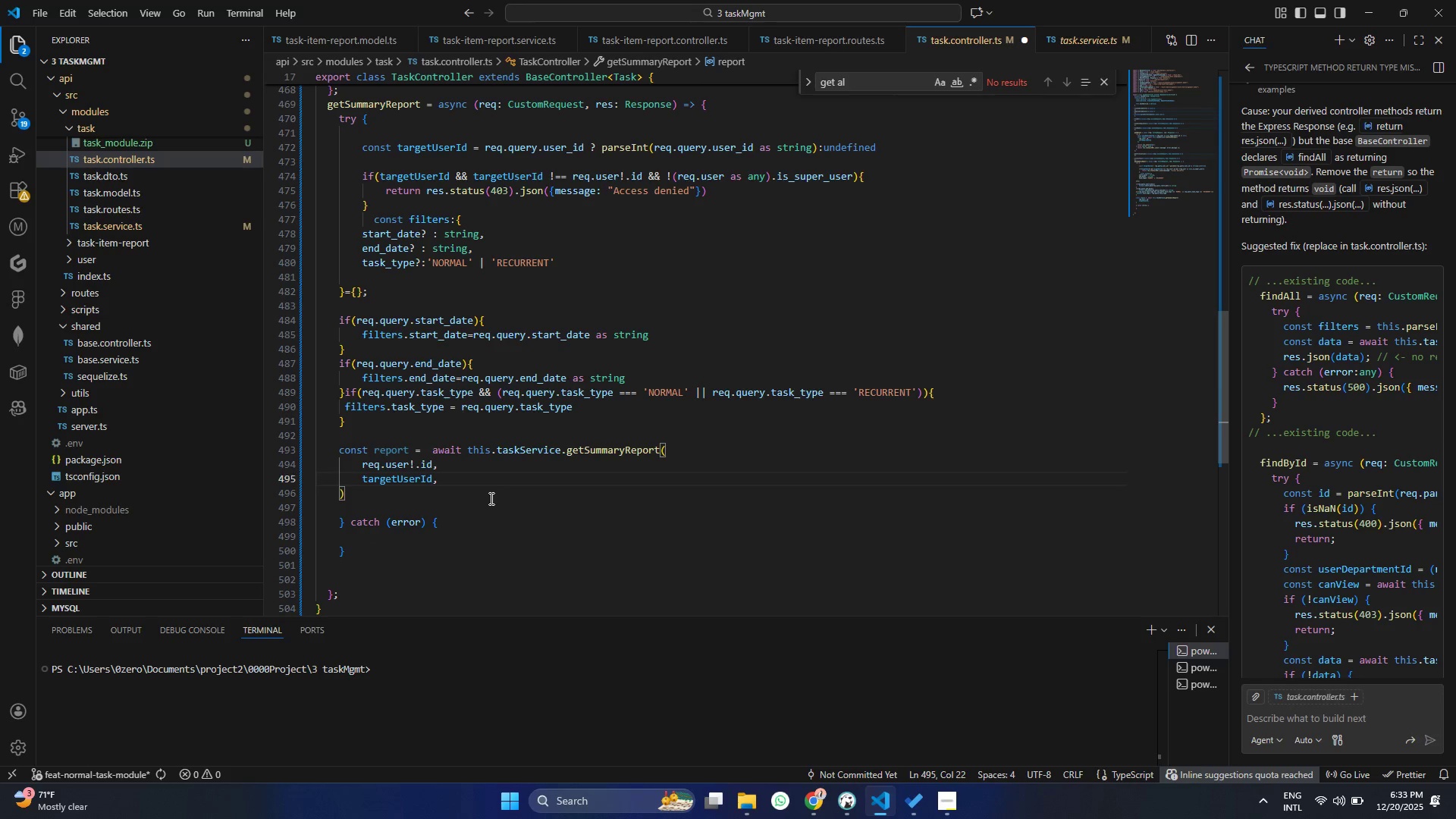 
key(Enter)
 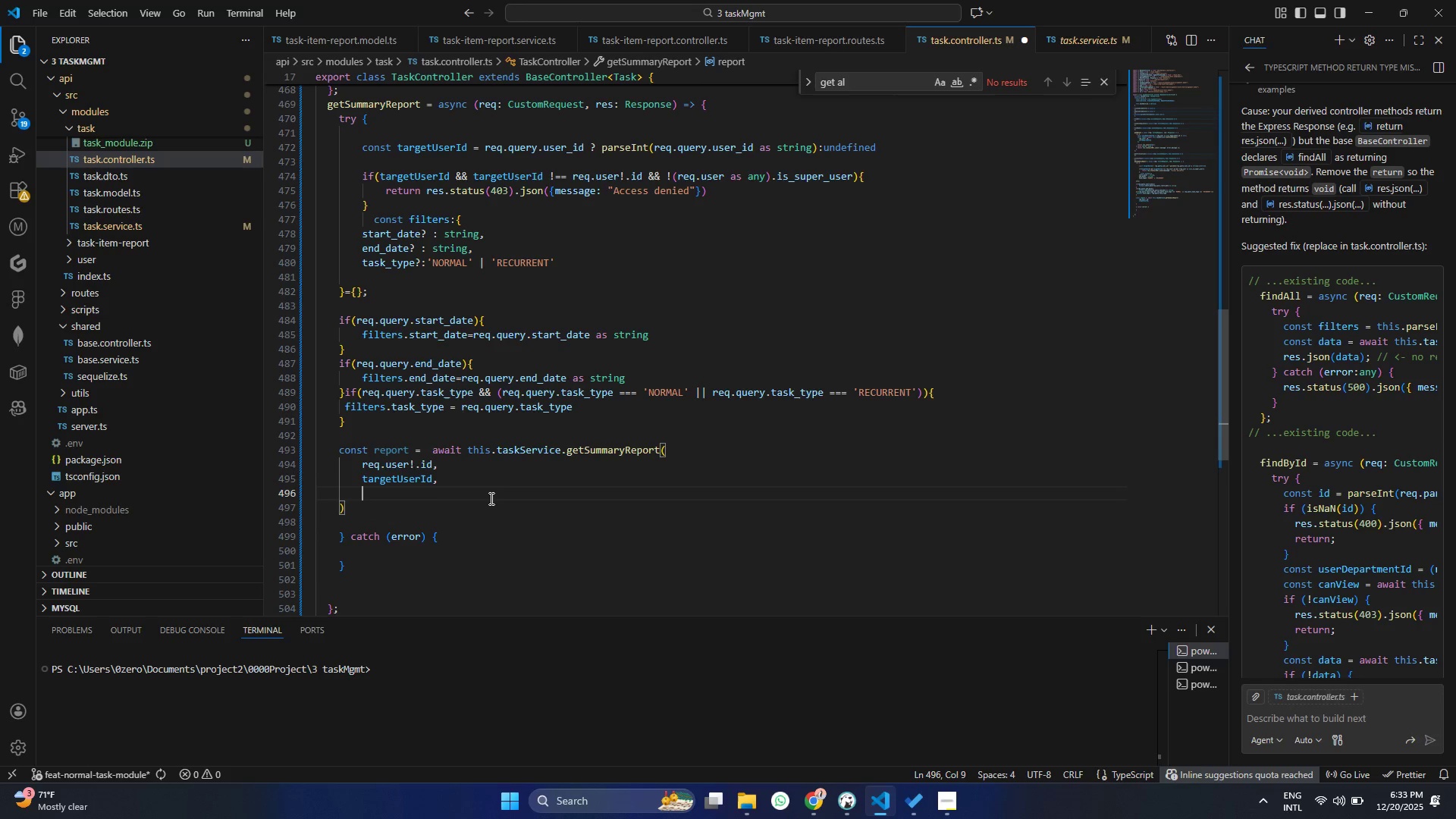 
type(Obje)
 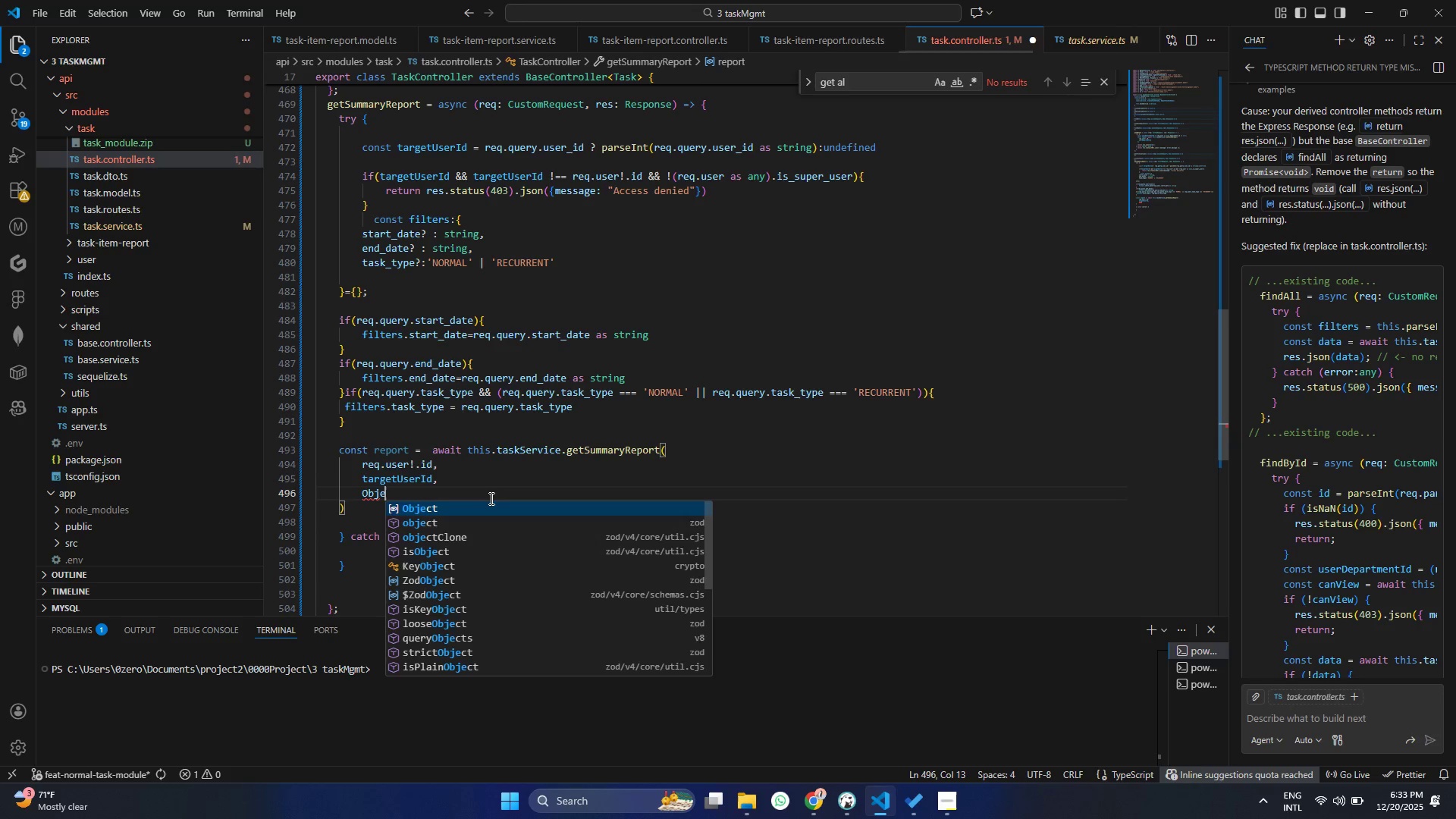 
key(Enter)
 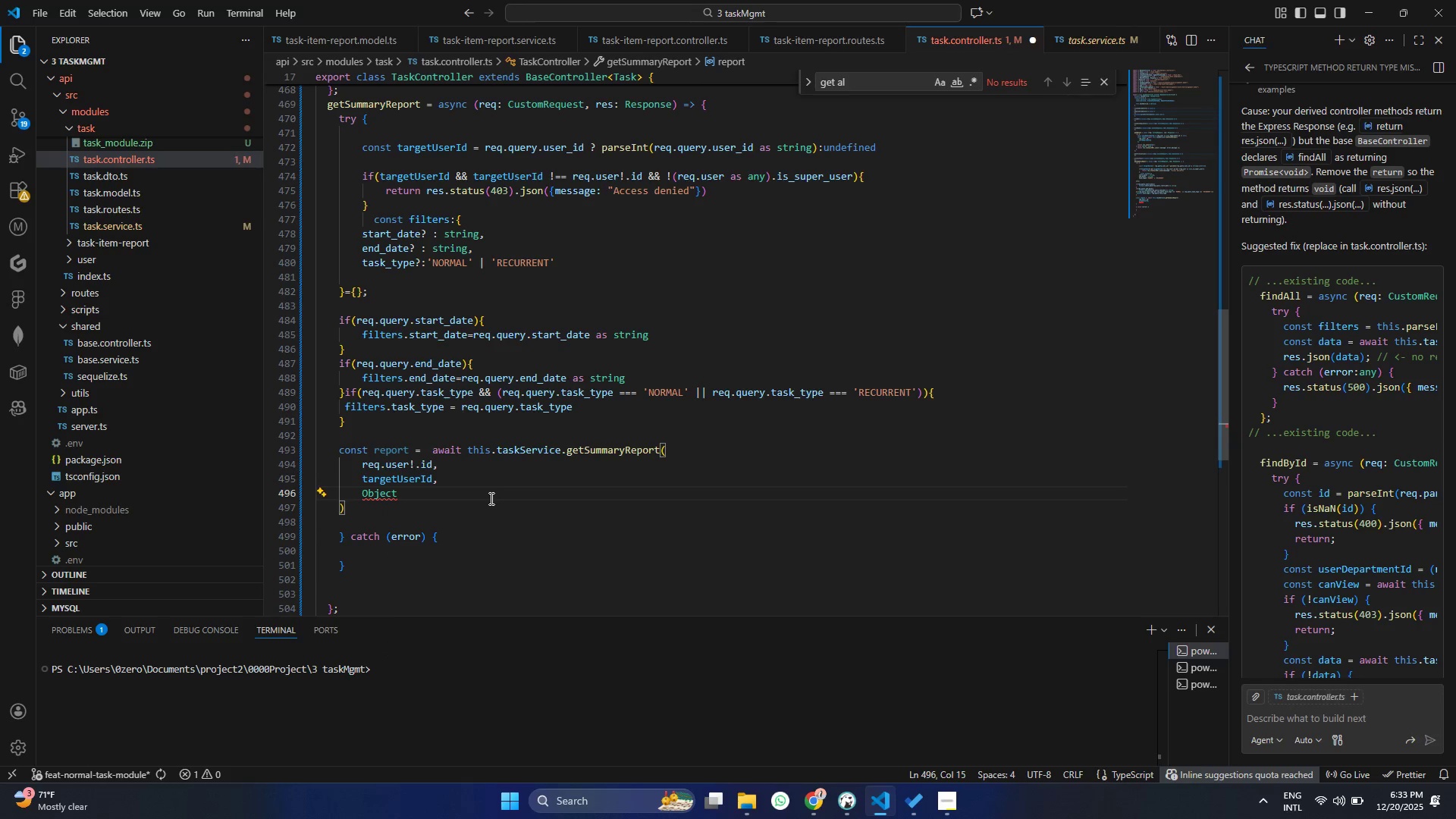 
type(.ke)
 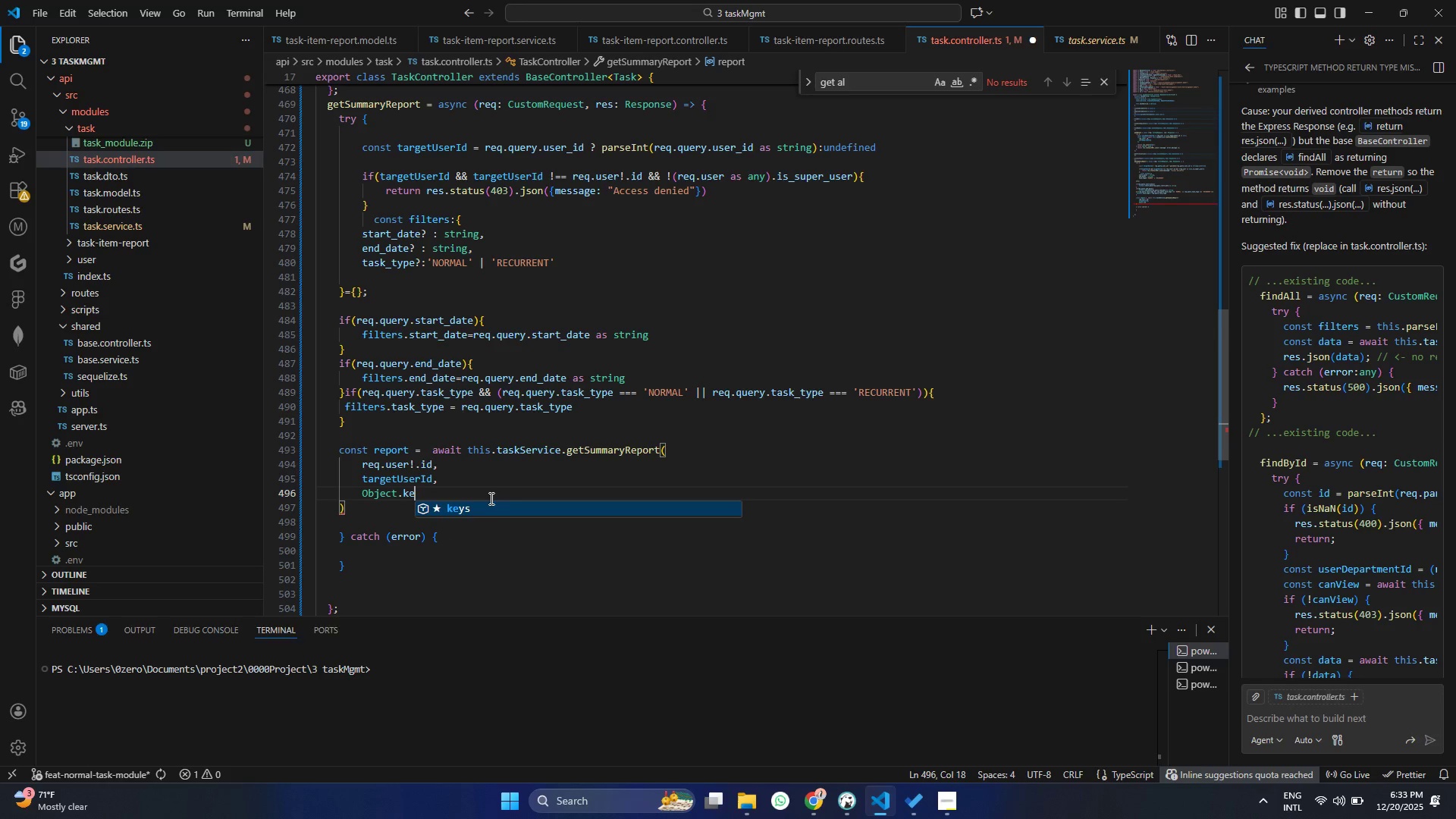 
key(Enter)
 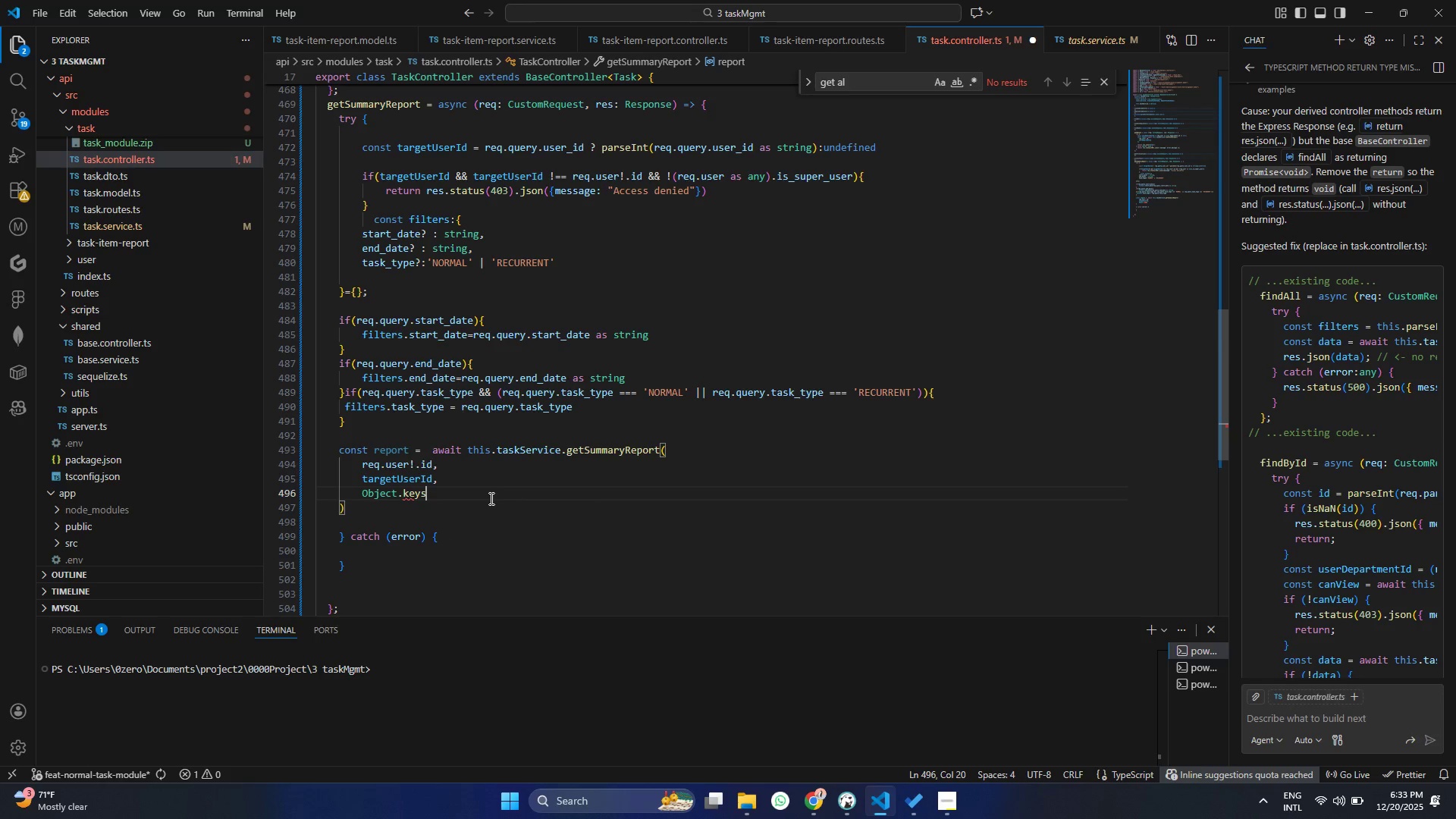 
type((fil)
 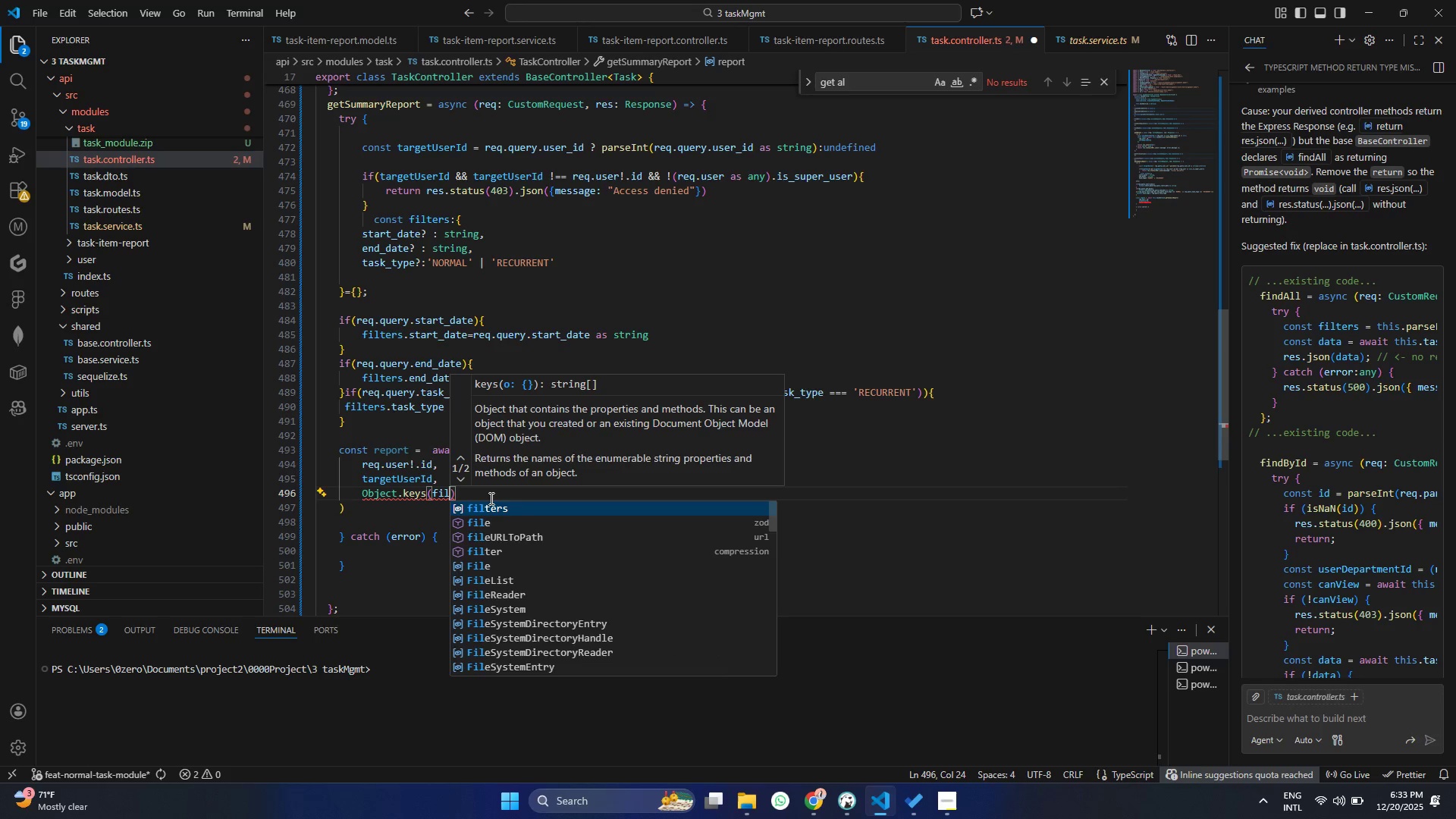 
key(Enter)
 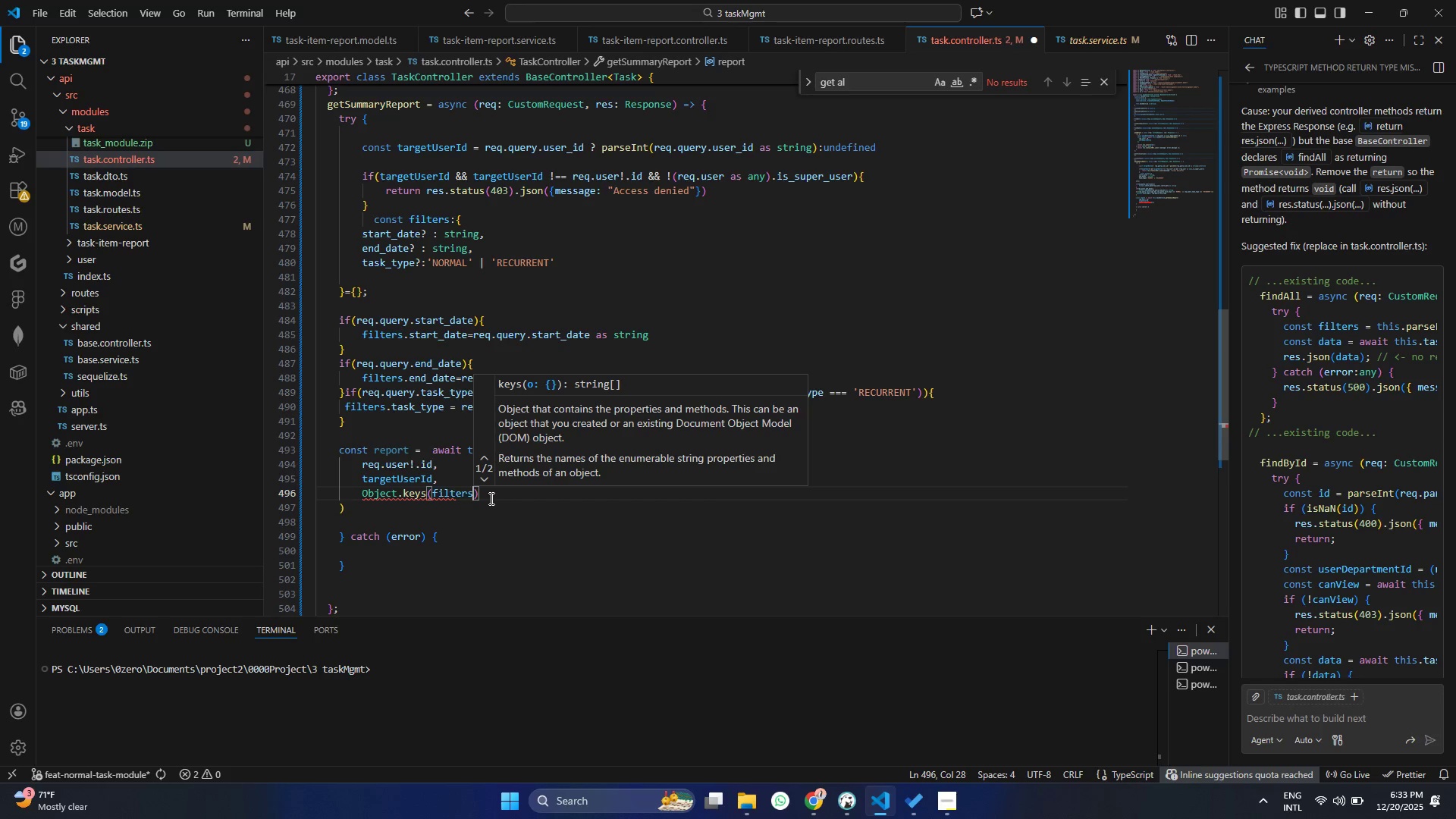 
key(ArrowRight)
 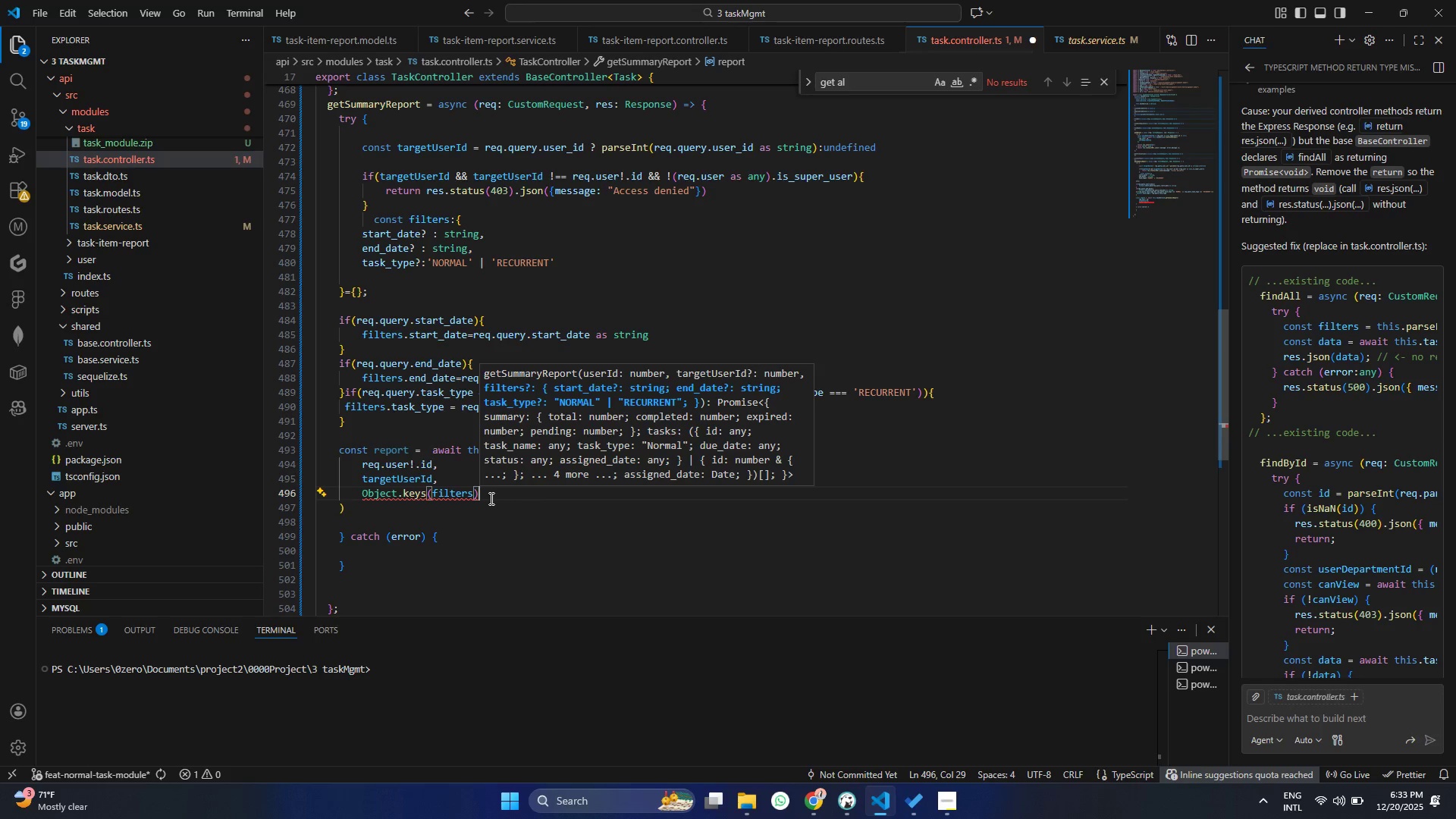 
type(.le)
 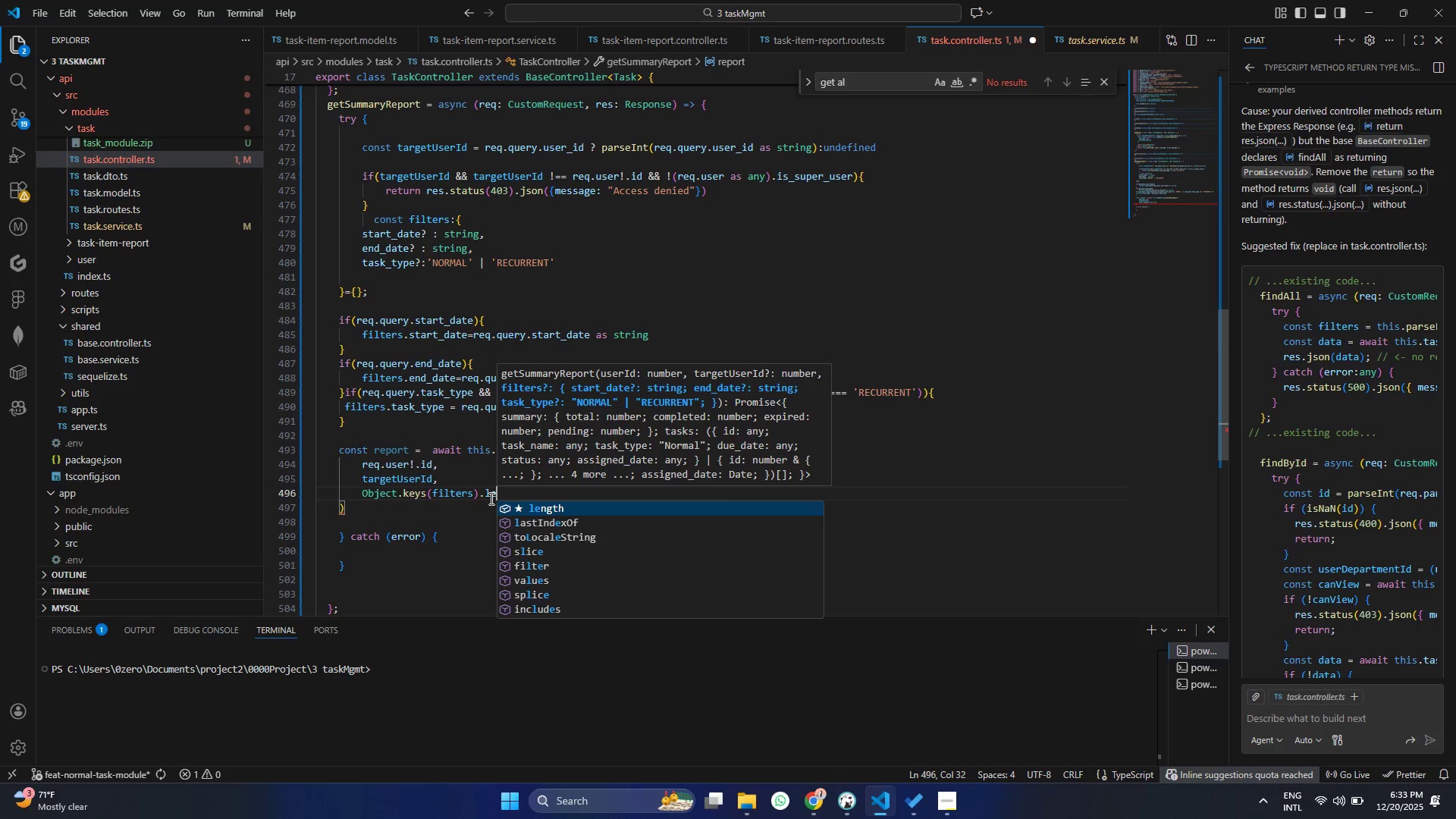 
key(Enter)
 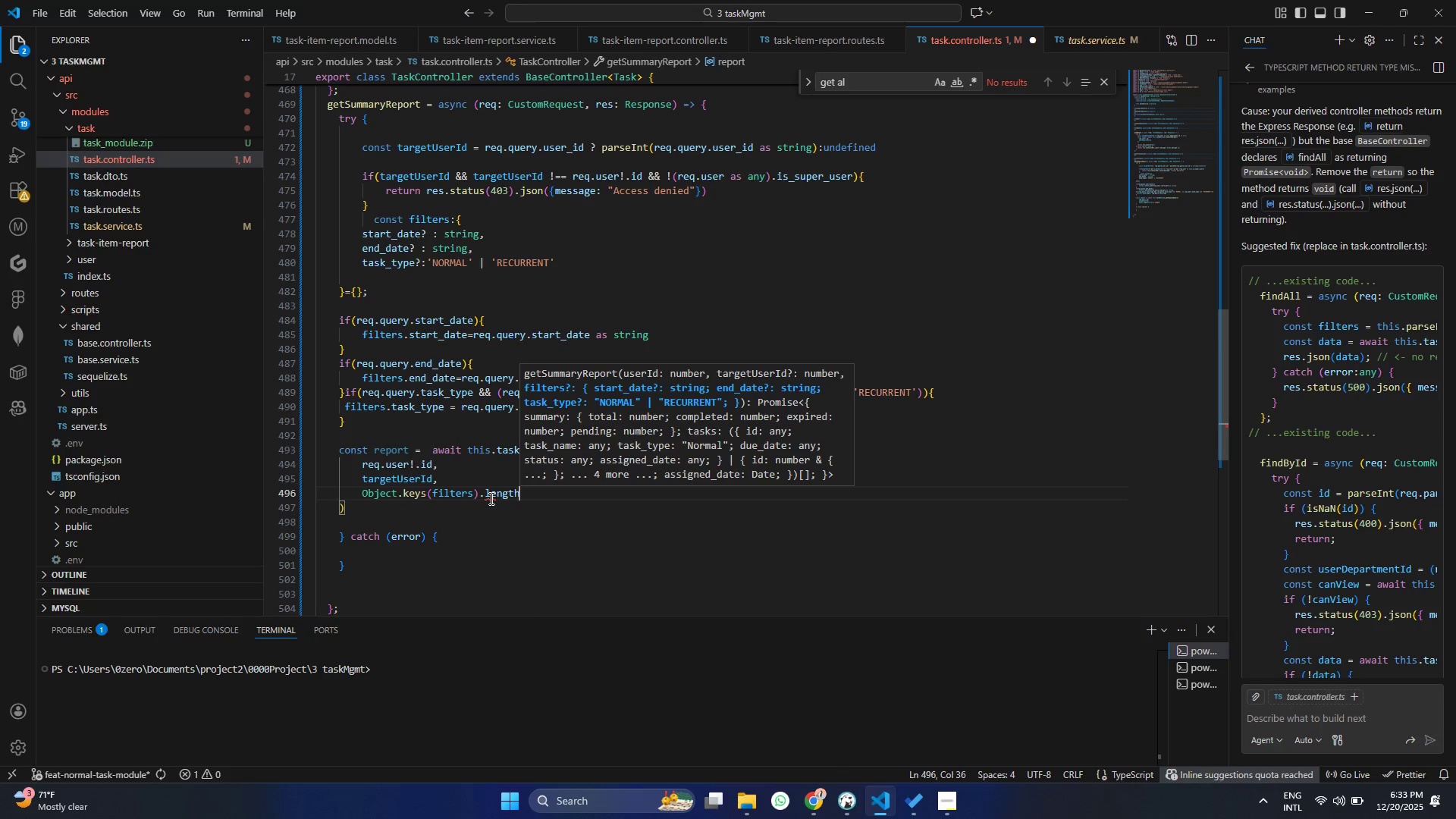 
type(>0 ? fil)
 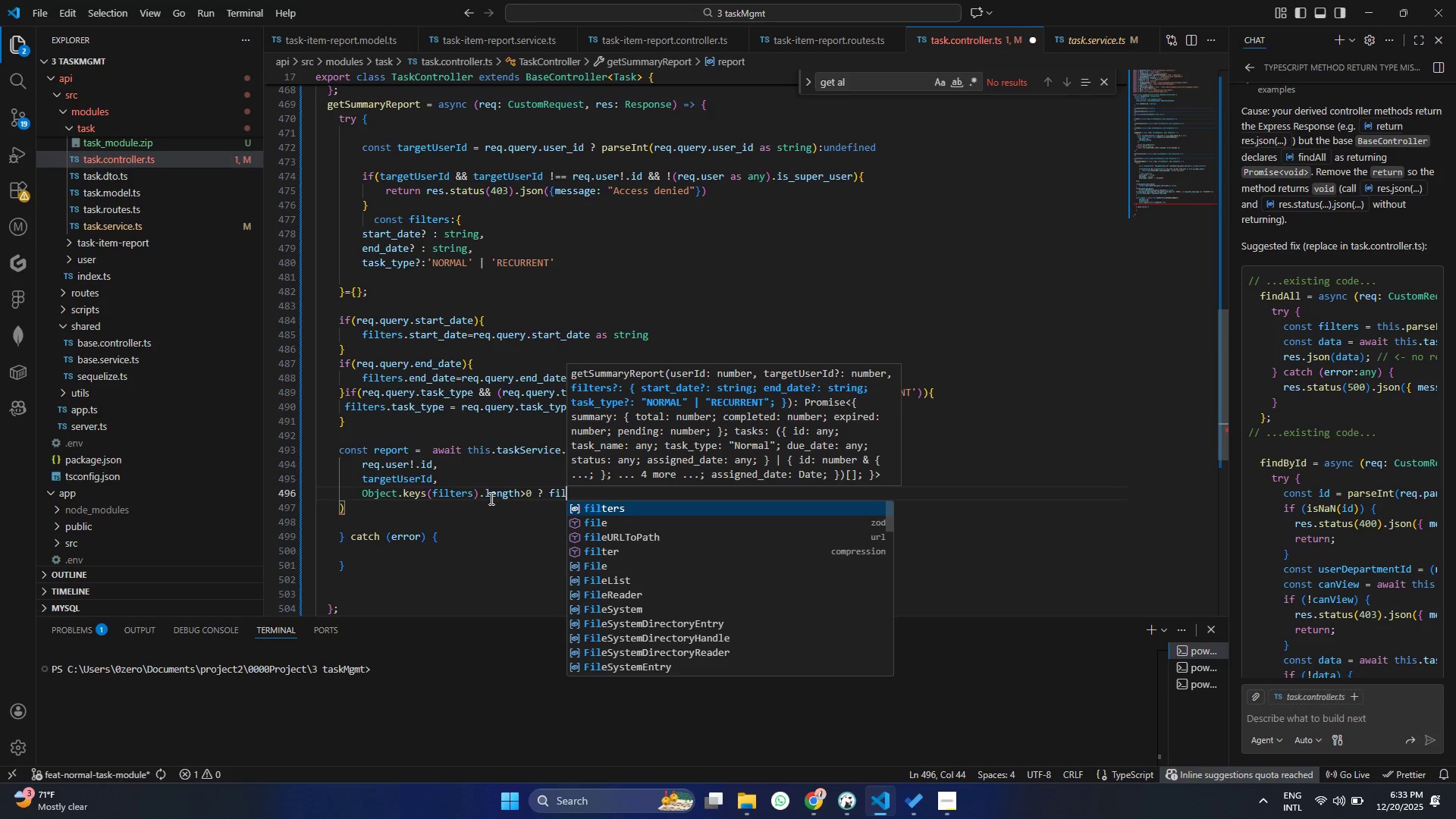 
key(Enter)
 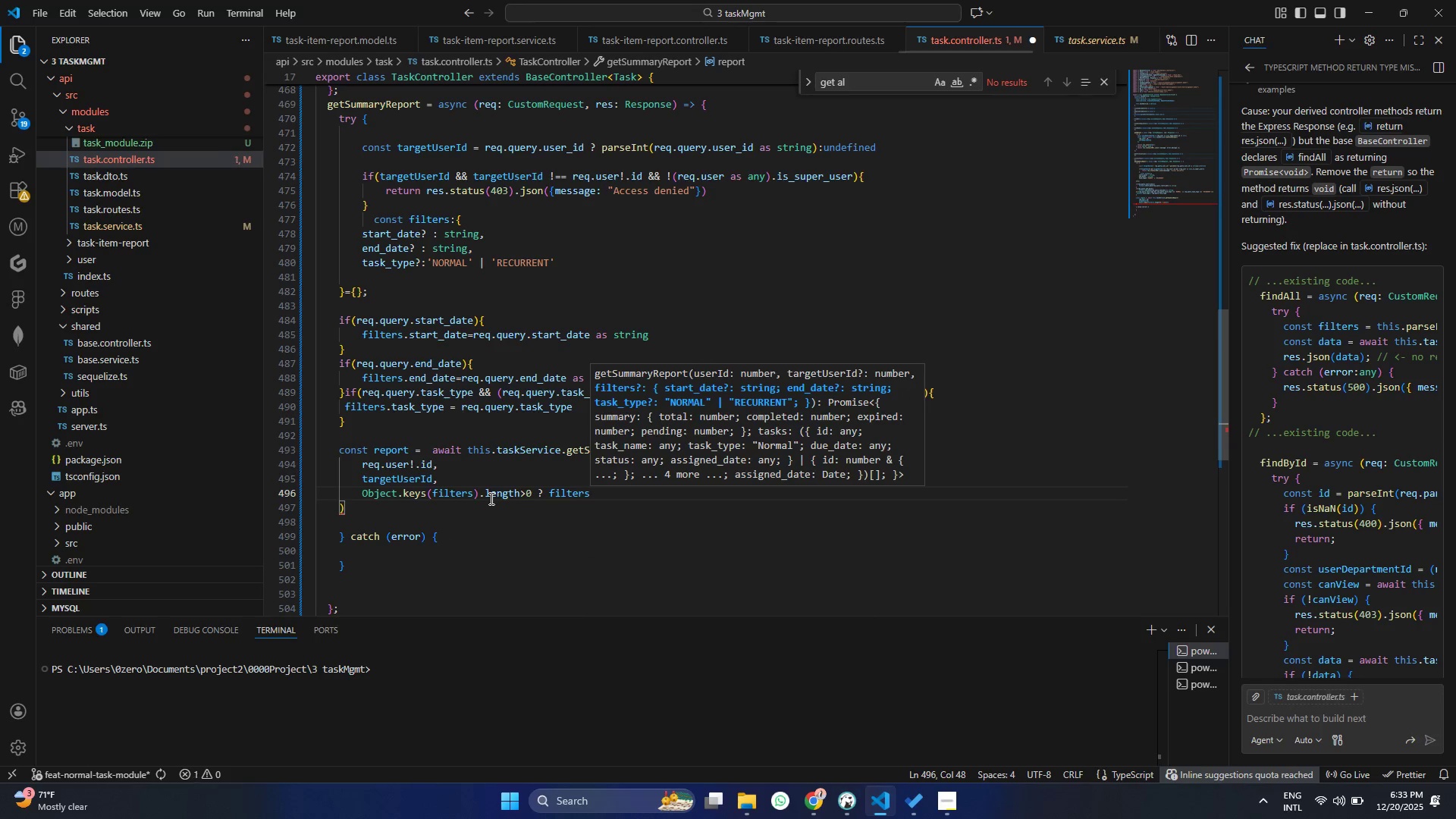 
type( : unde)
 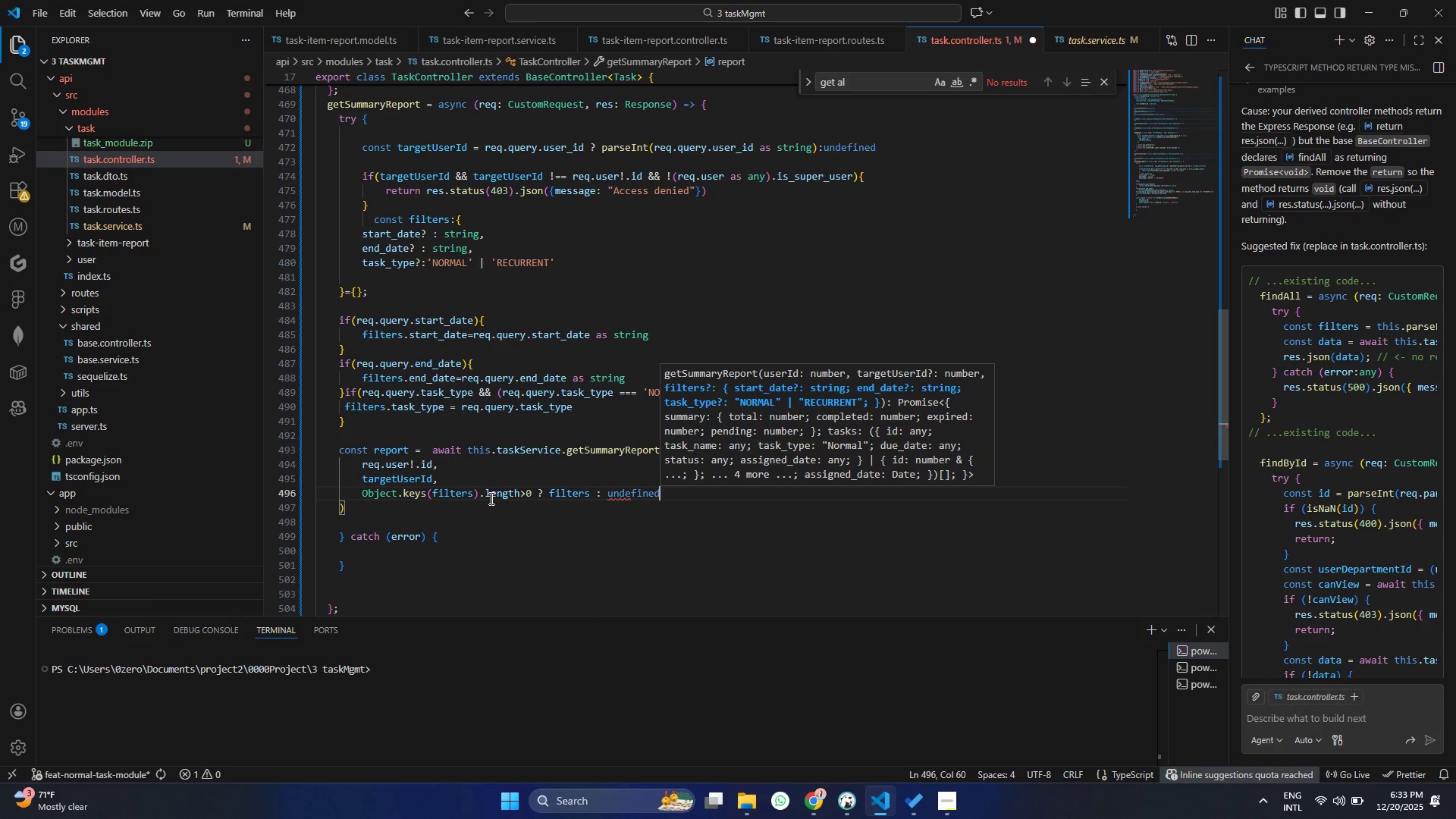 
 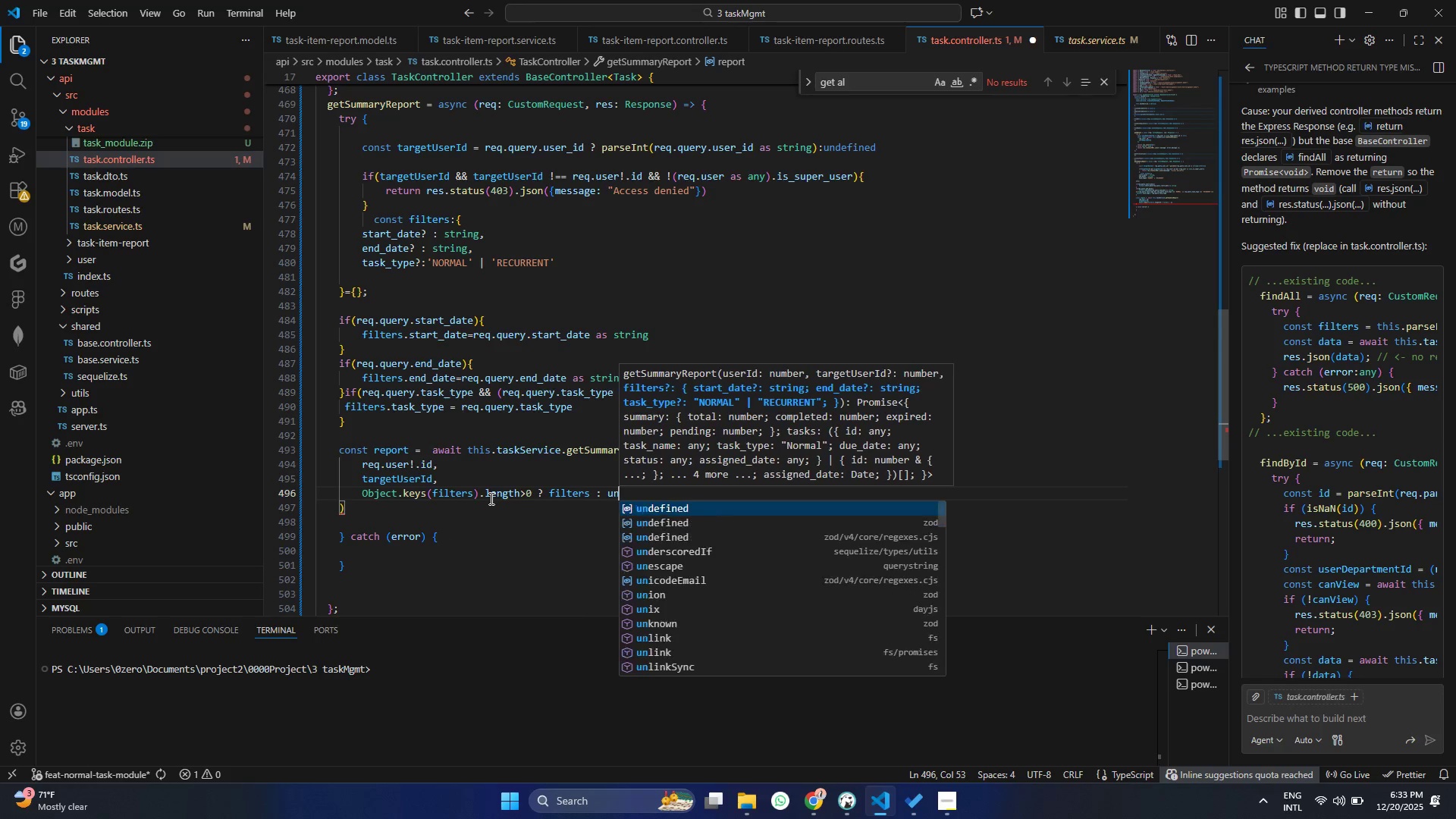 
key(Enter)
 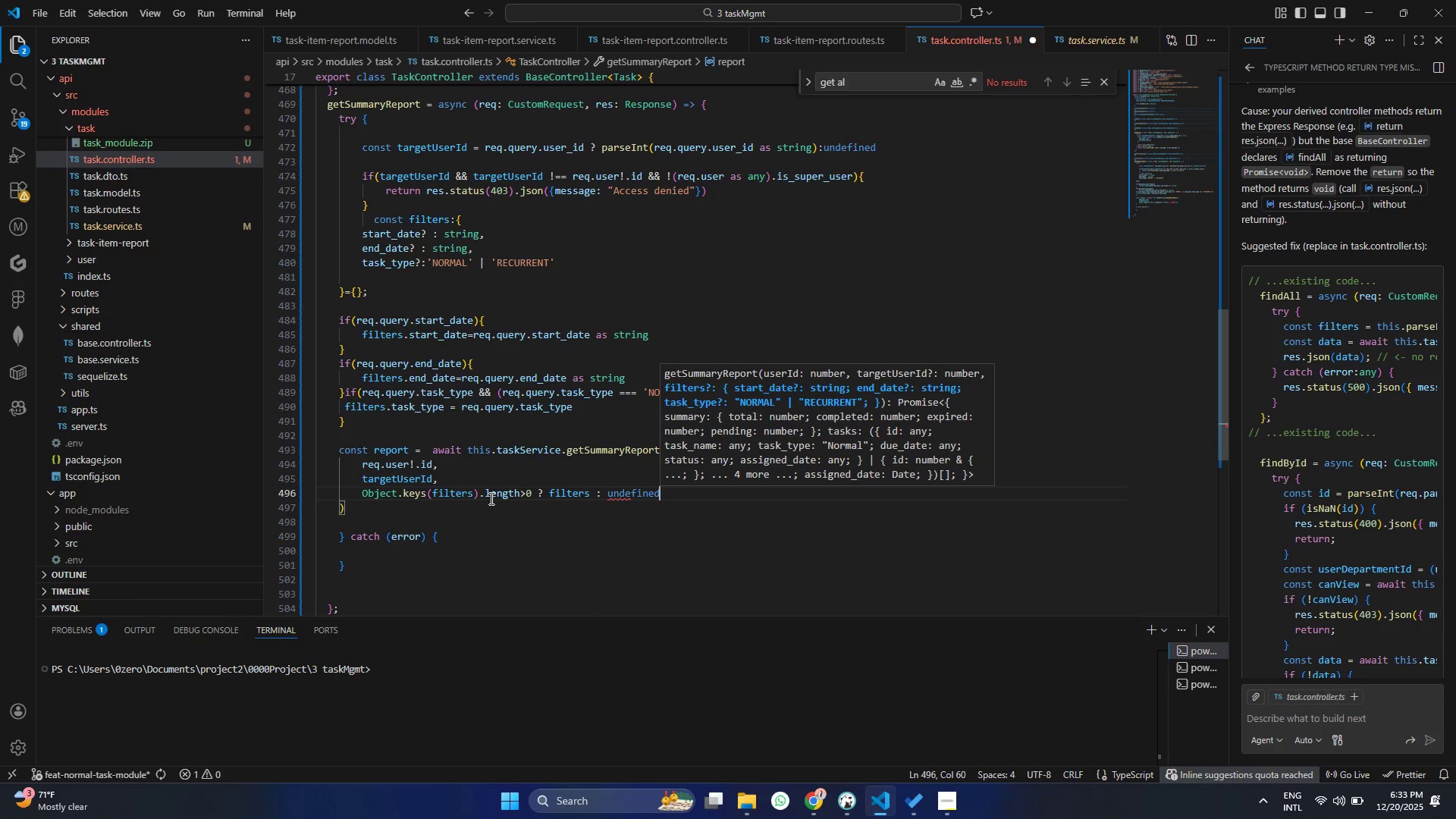 
key(Control+ControlLeft)
 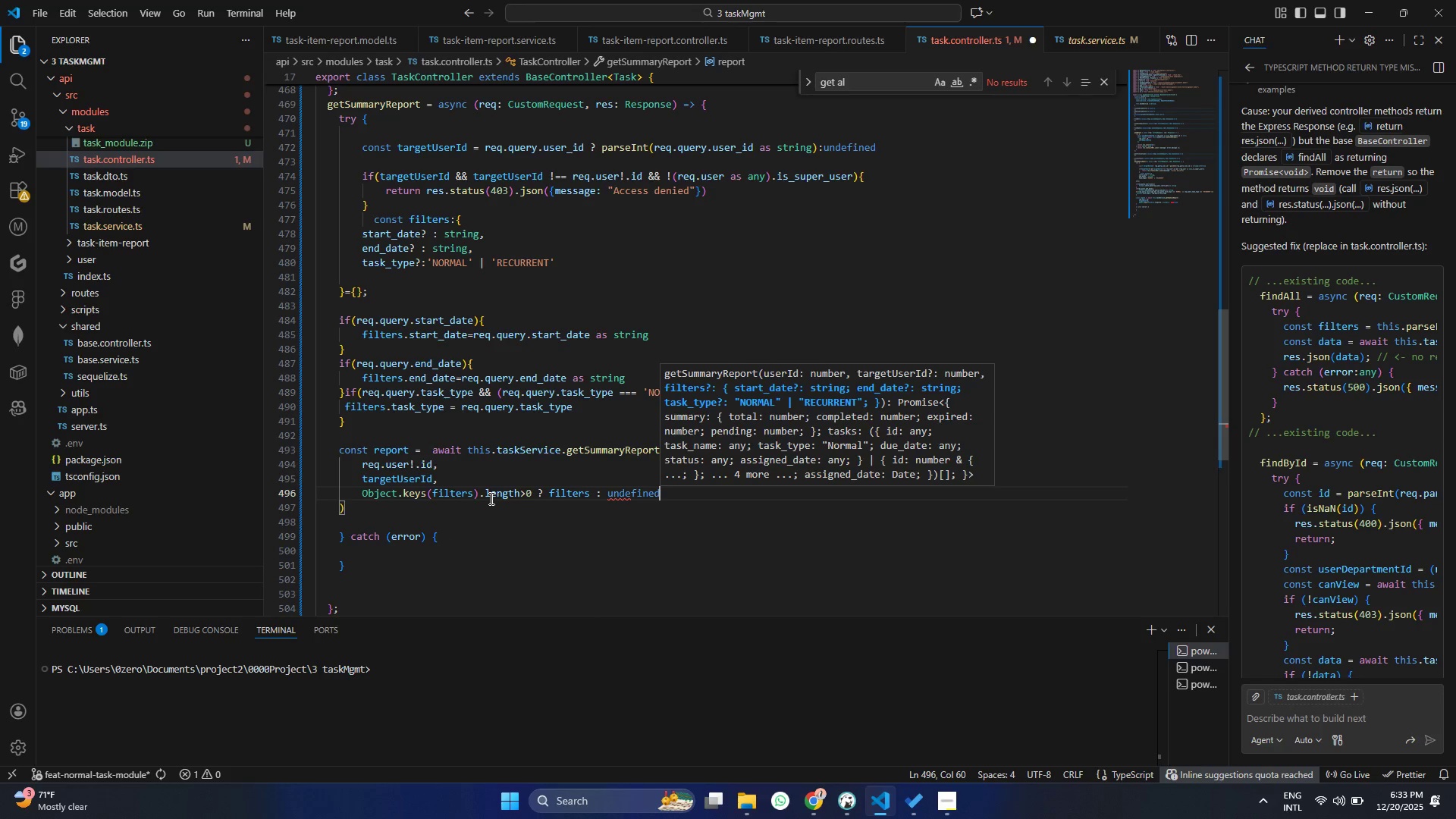 
key(Control+S)
 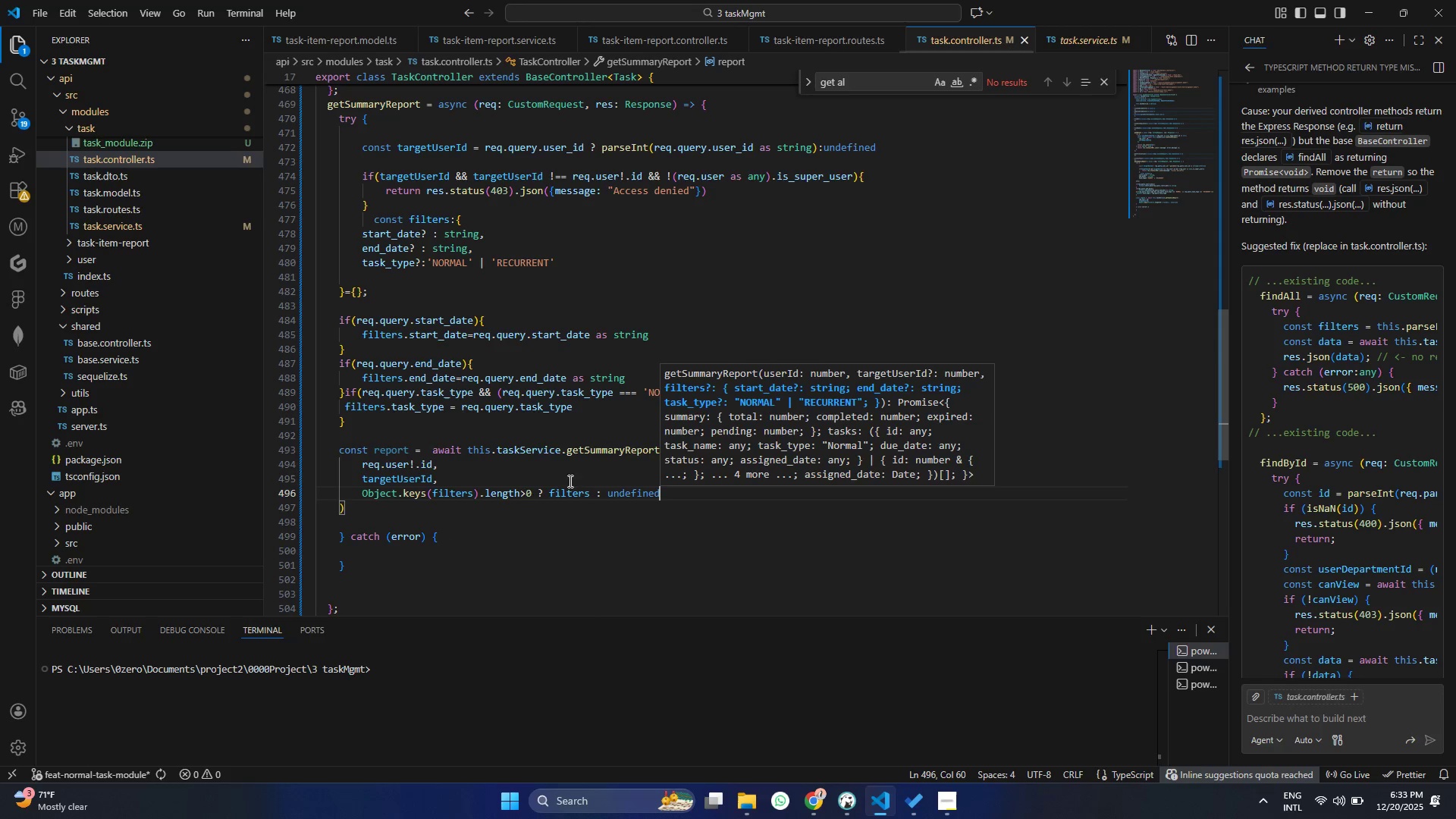 
left_click([639, 530])
 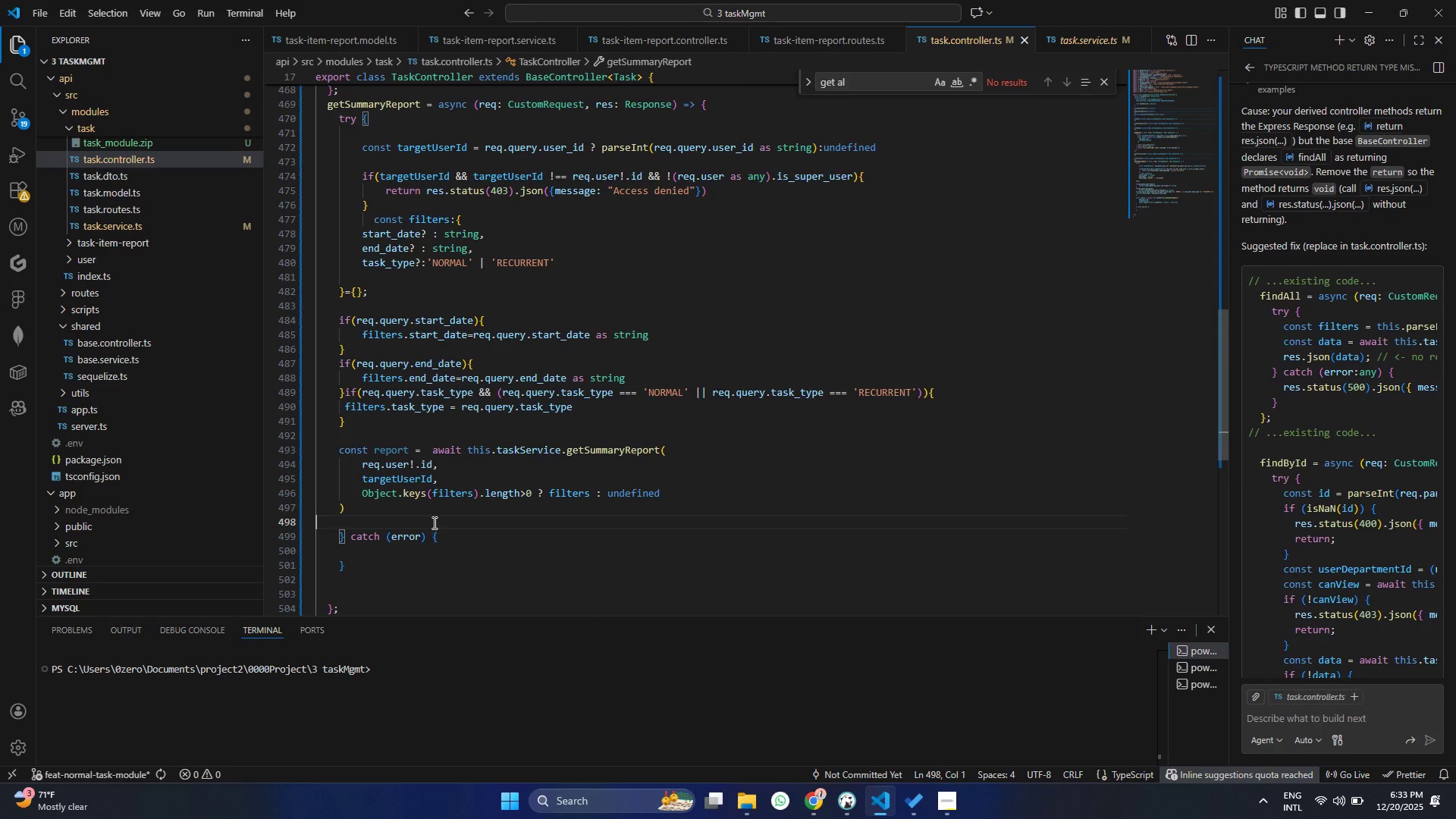 
double_click([397, 500])
 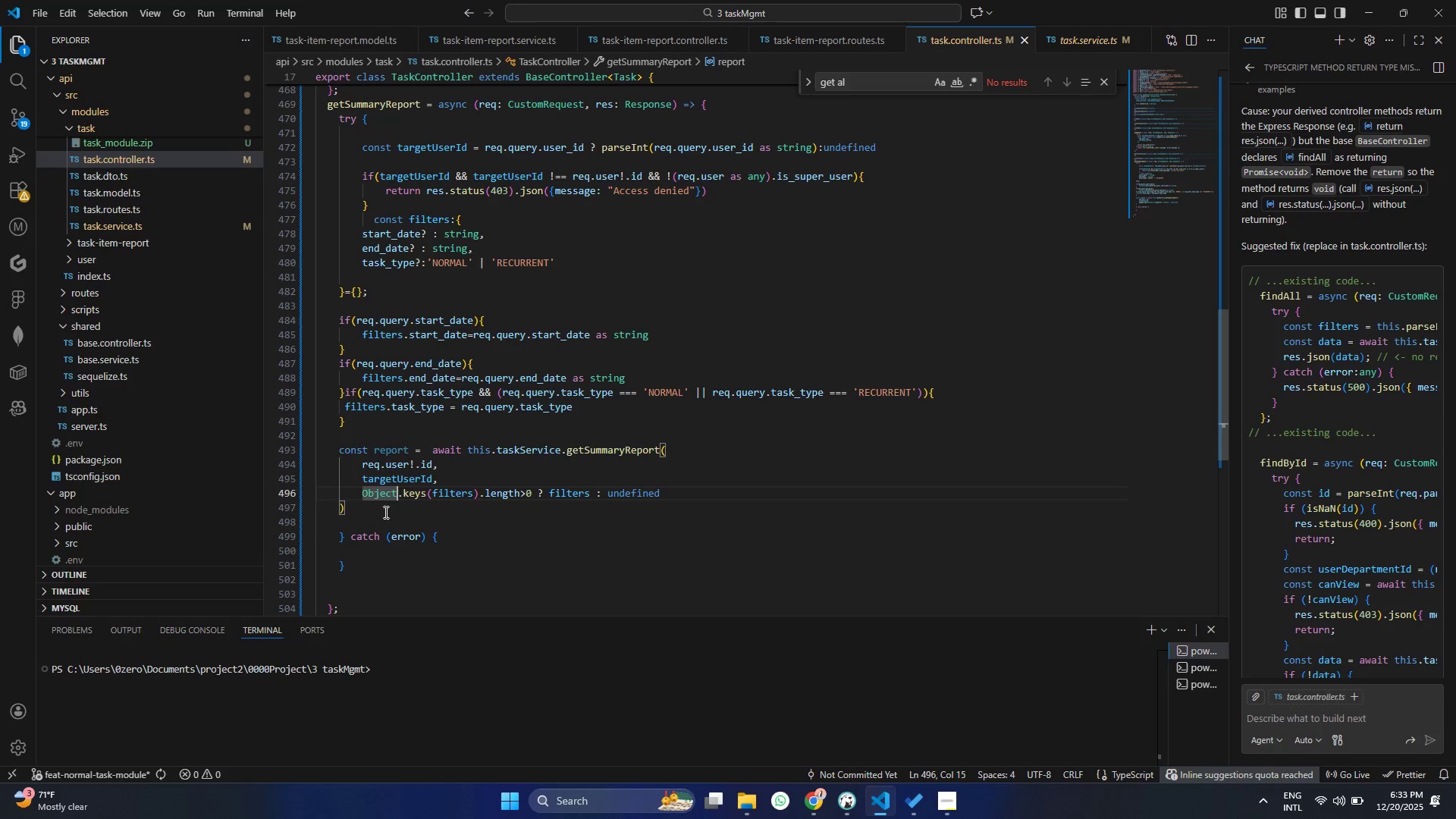 
left_click([384, 512])
 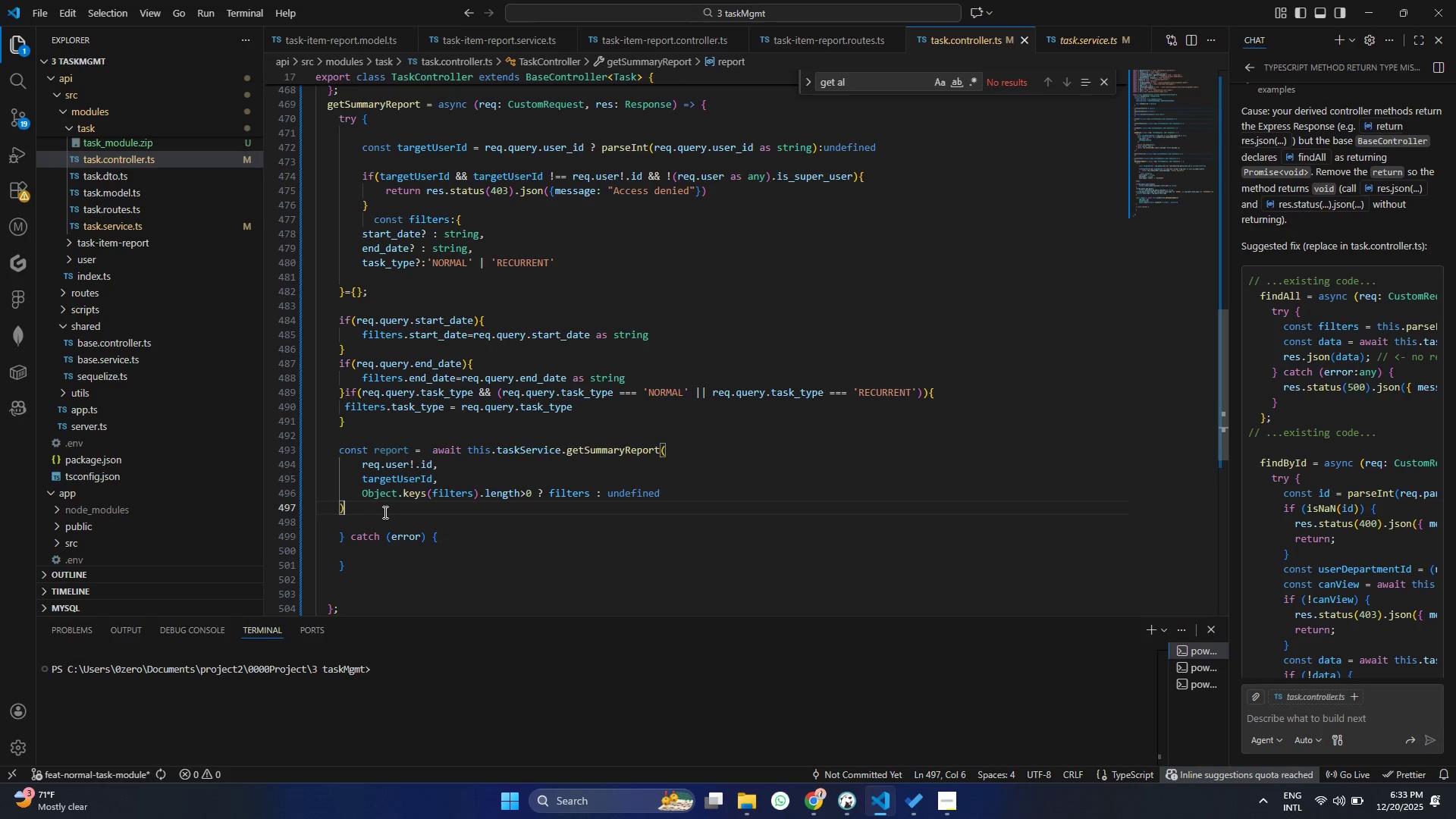 
key(Semicolon)
 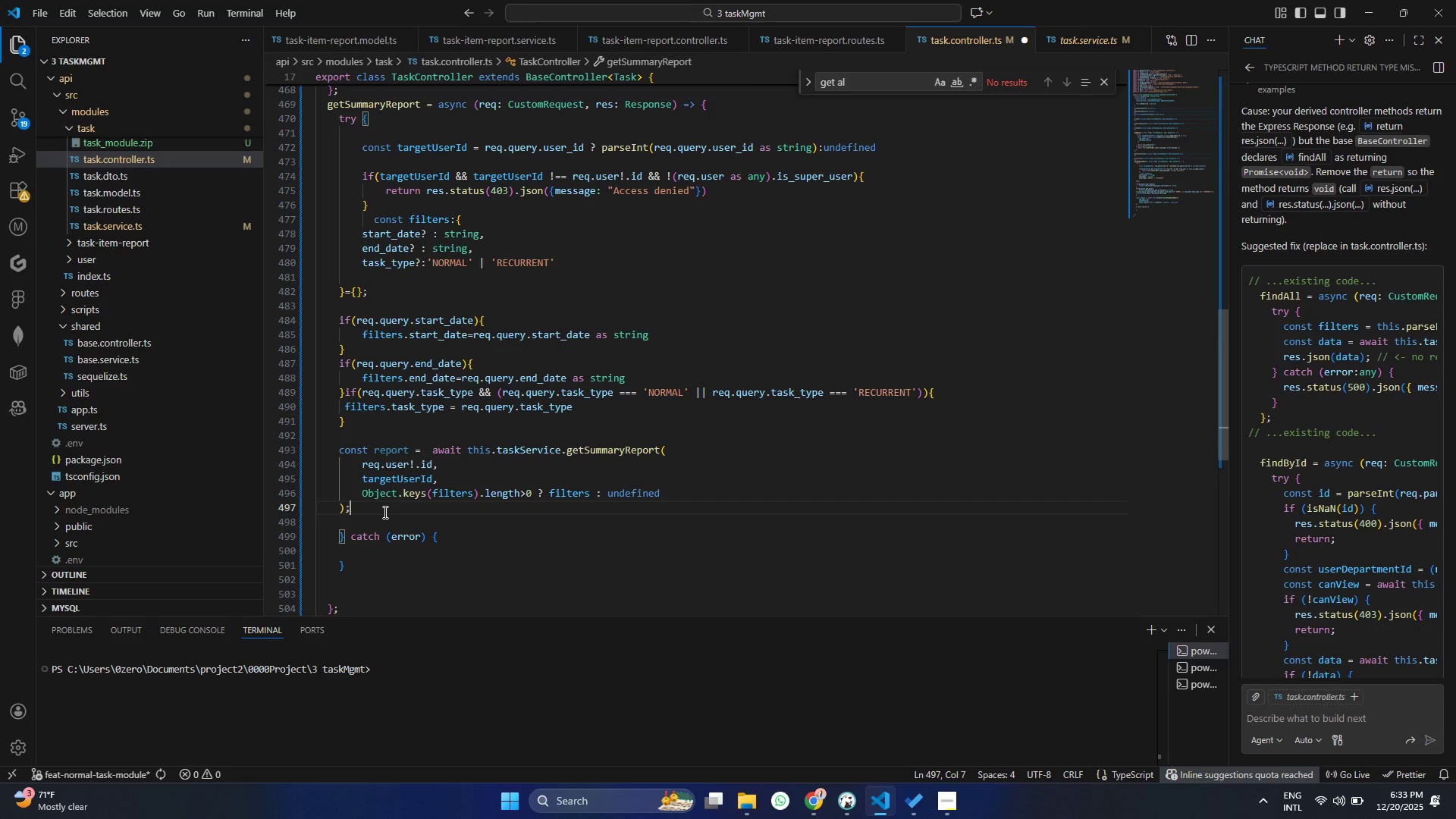 
key(Enter)
 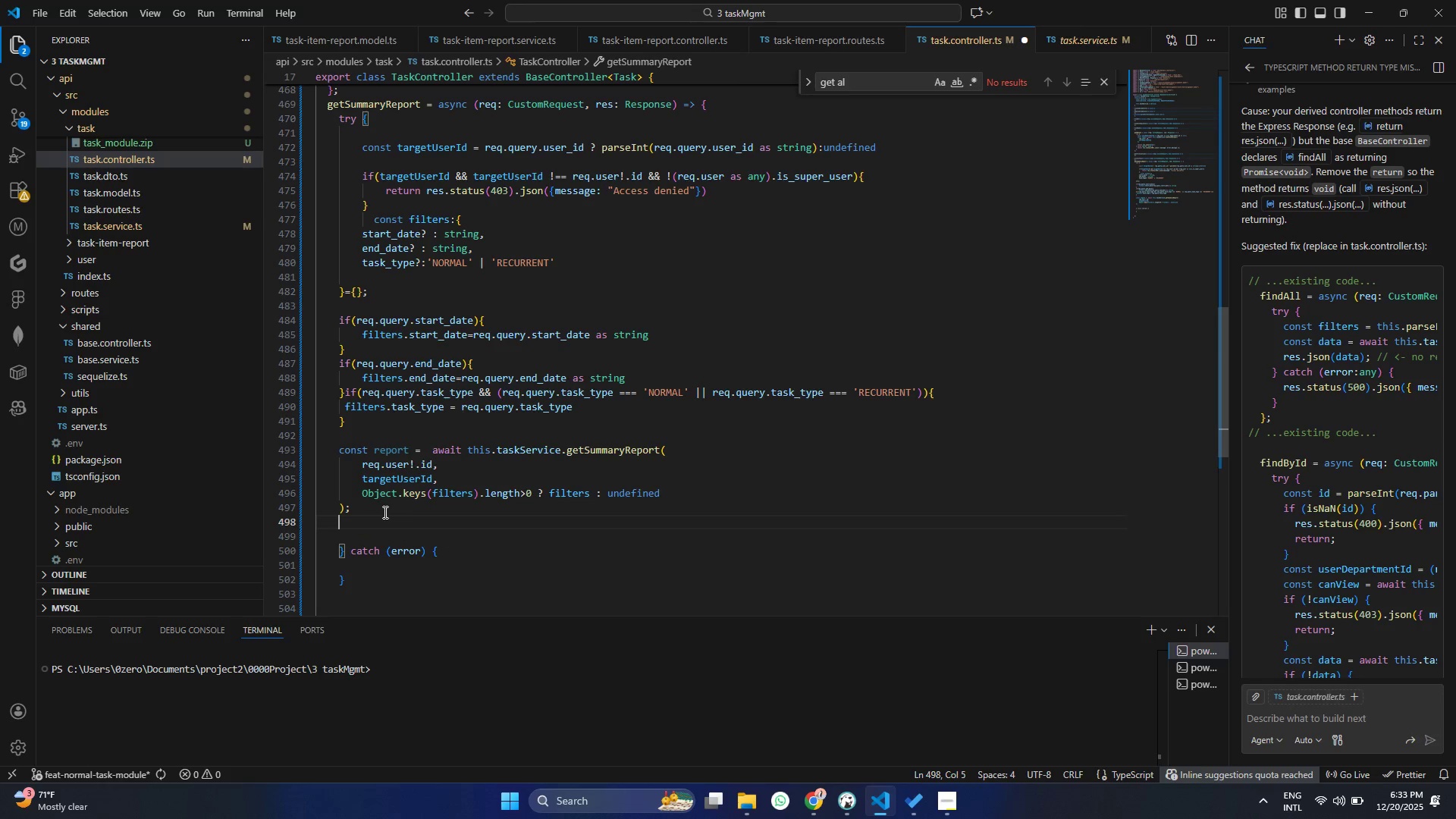 
key(Enter)
 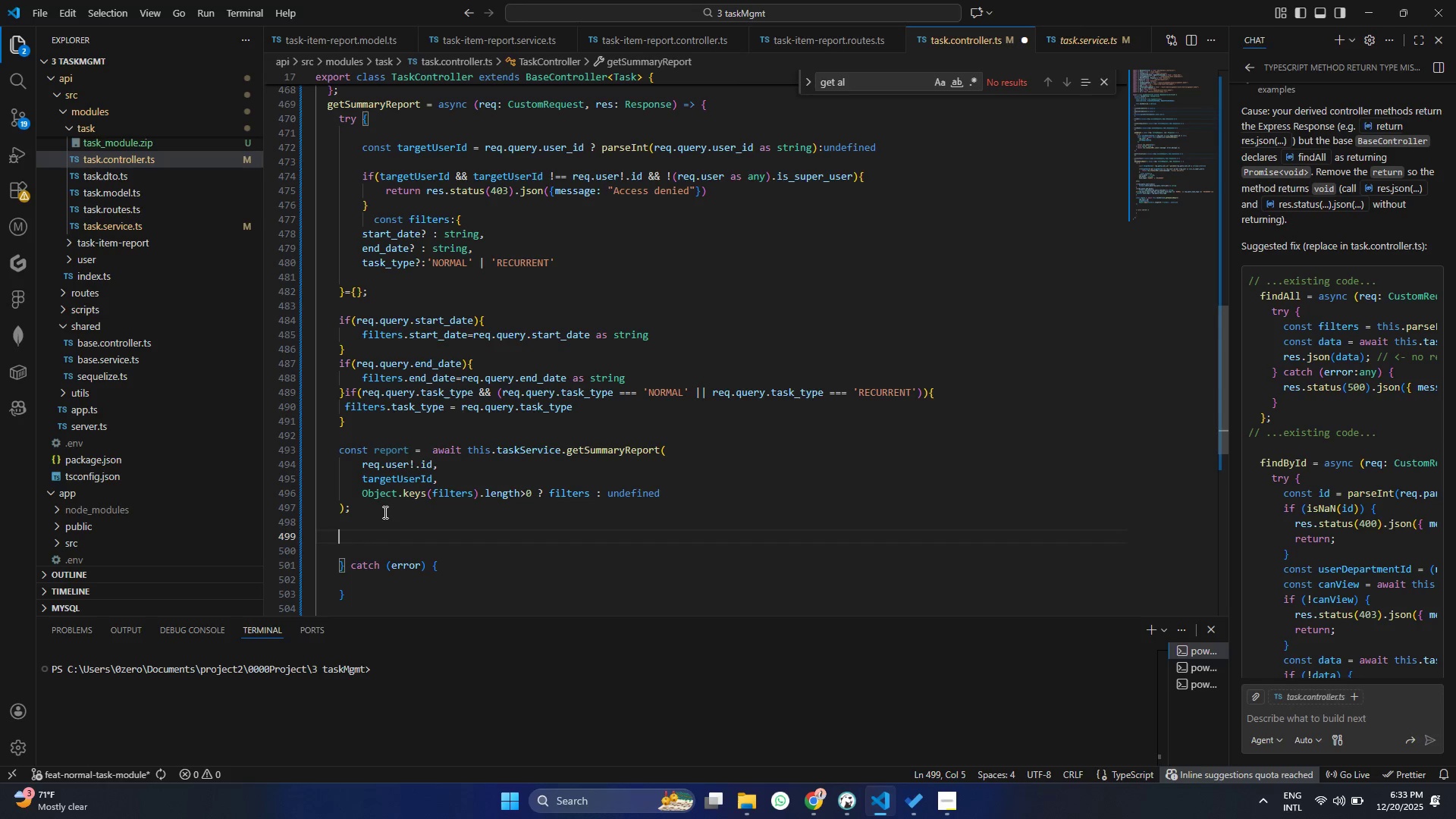 
type(re)
key(Backspace)
type(et)
 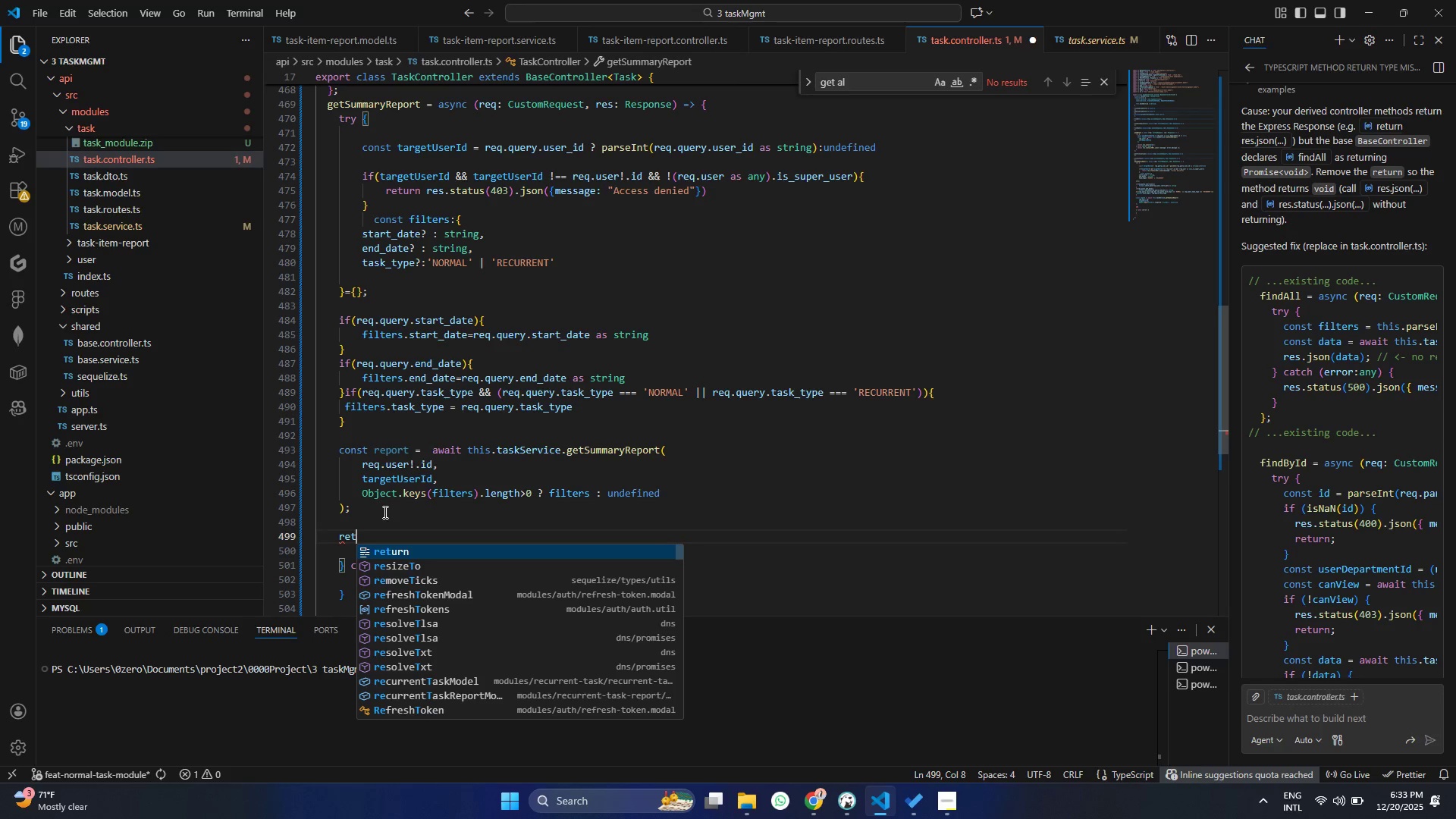 
key(Enter)
 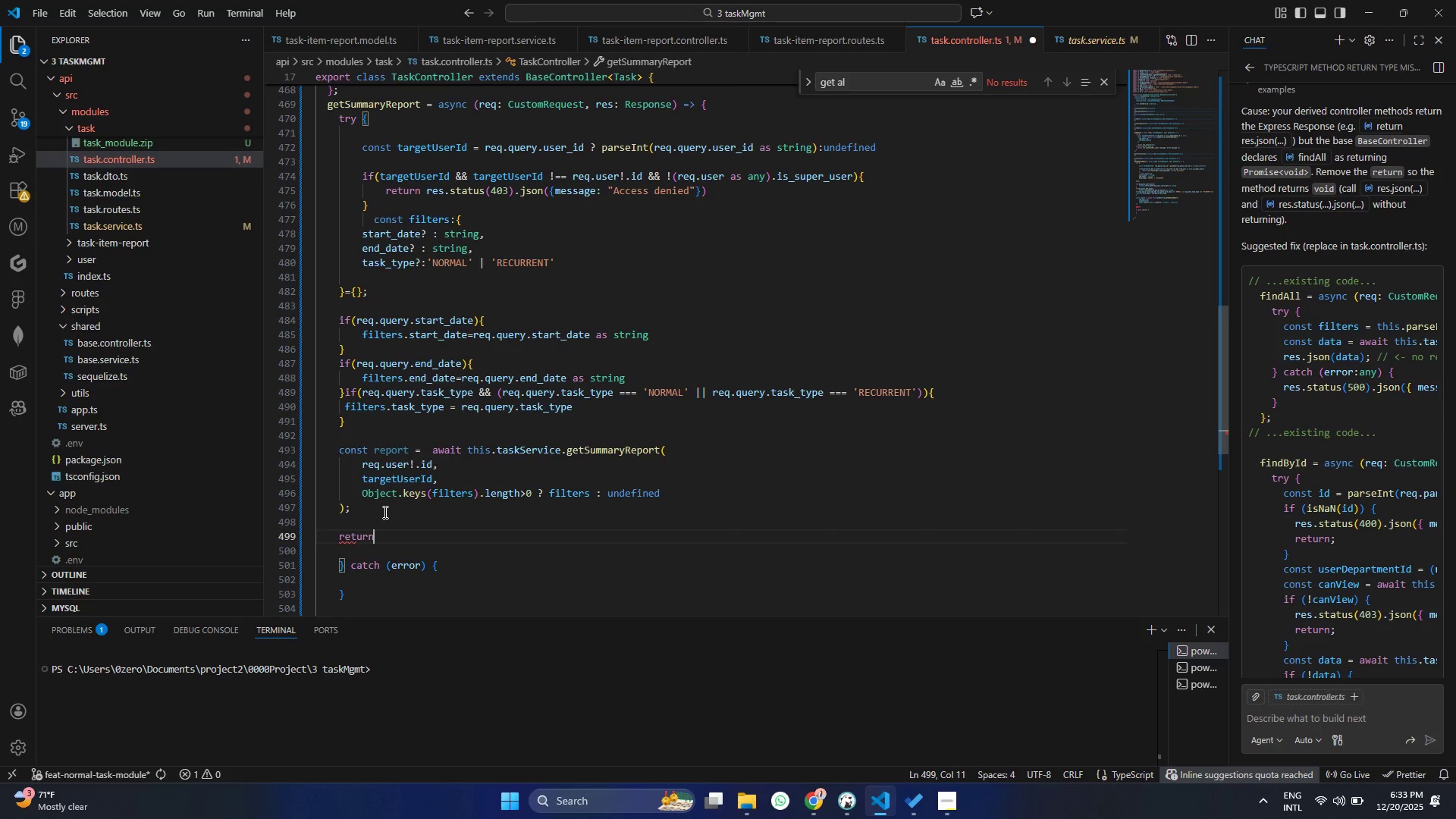 
type( res)
 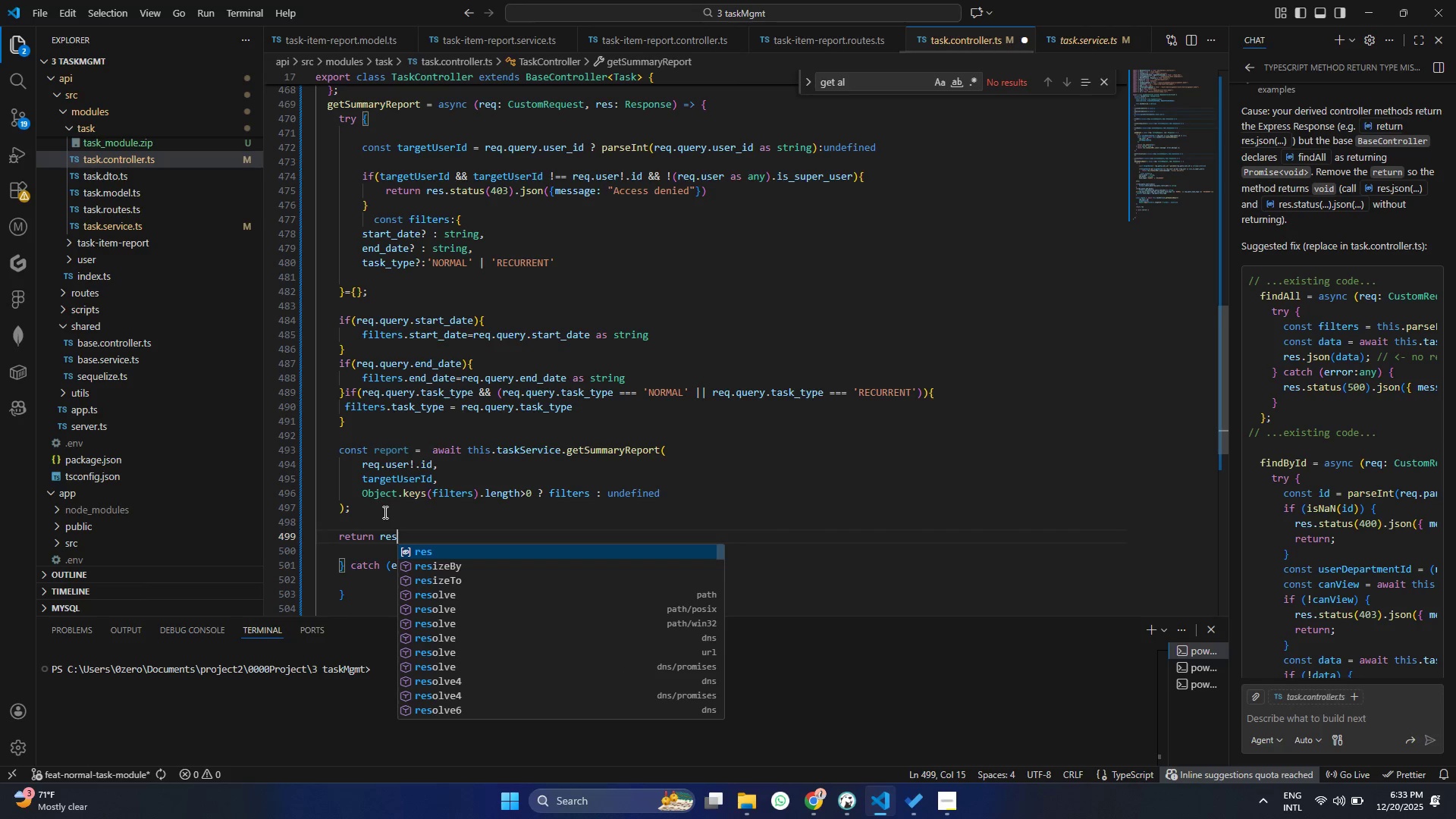 
key(Enter)
 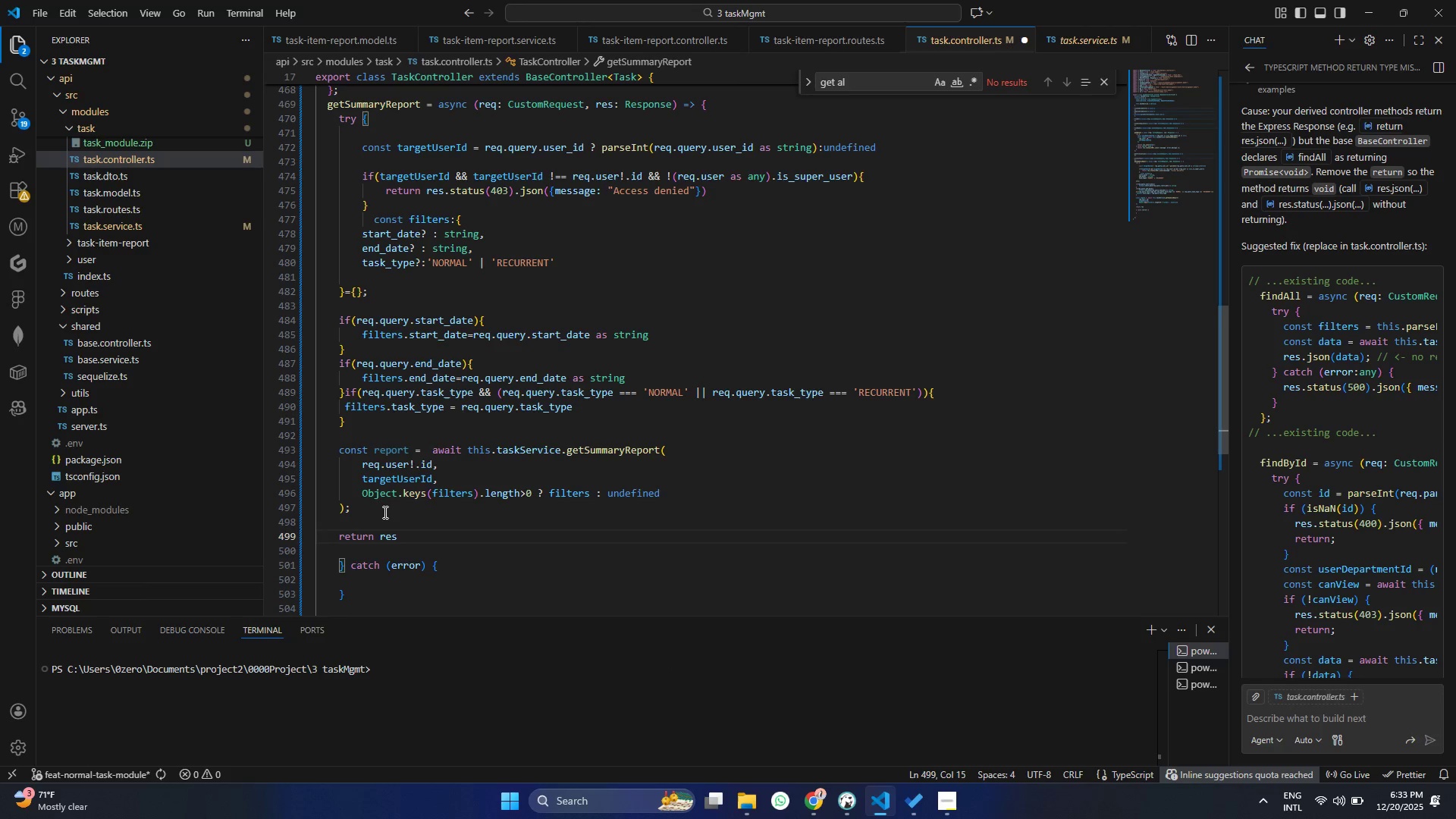 
type(.js)
 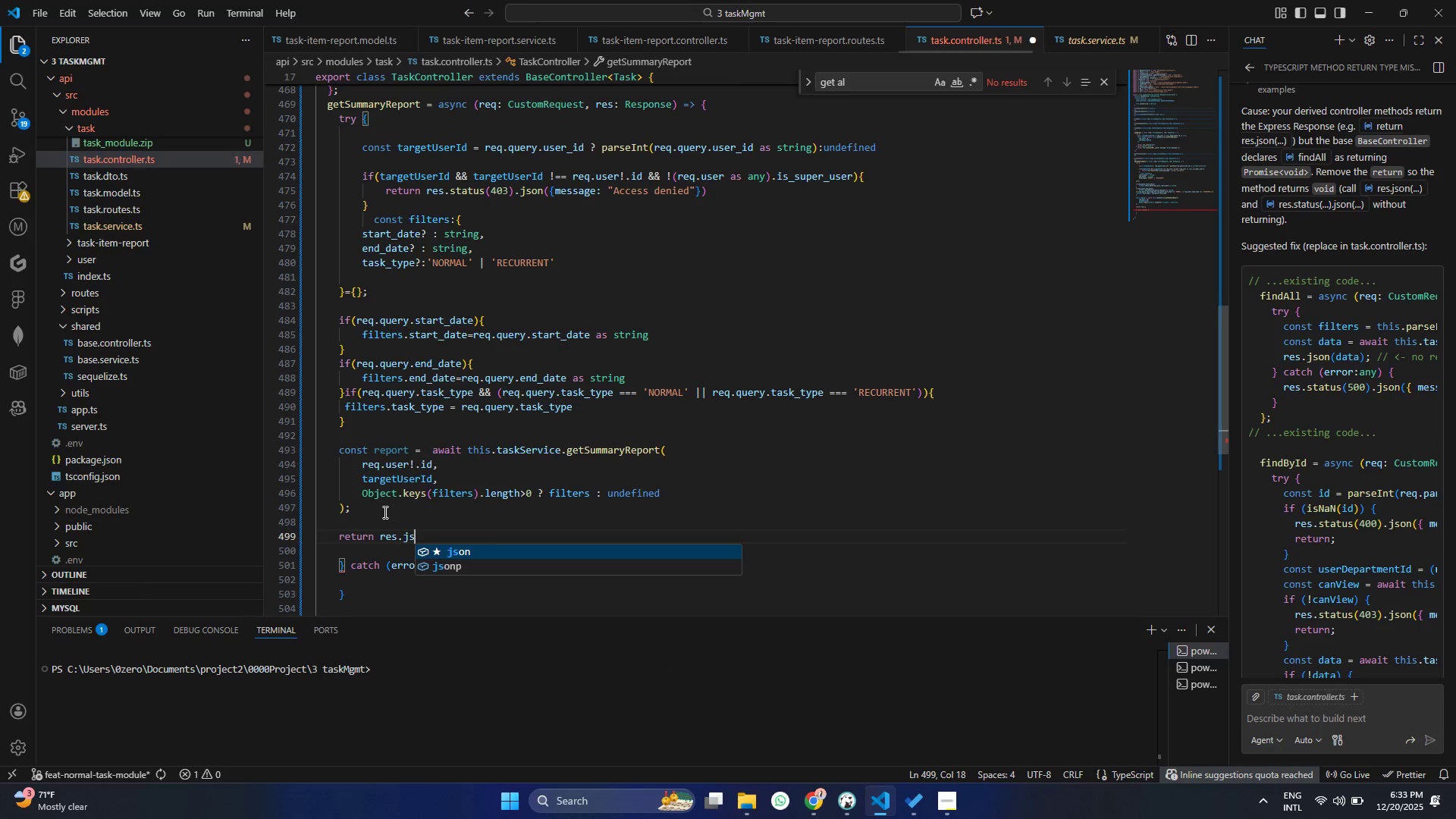 
key(Enter)
 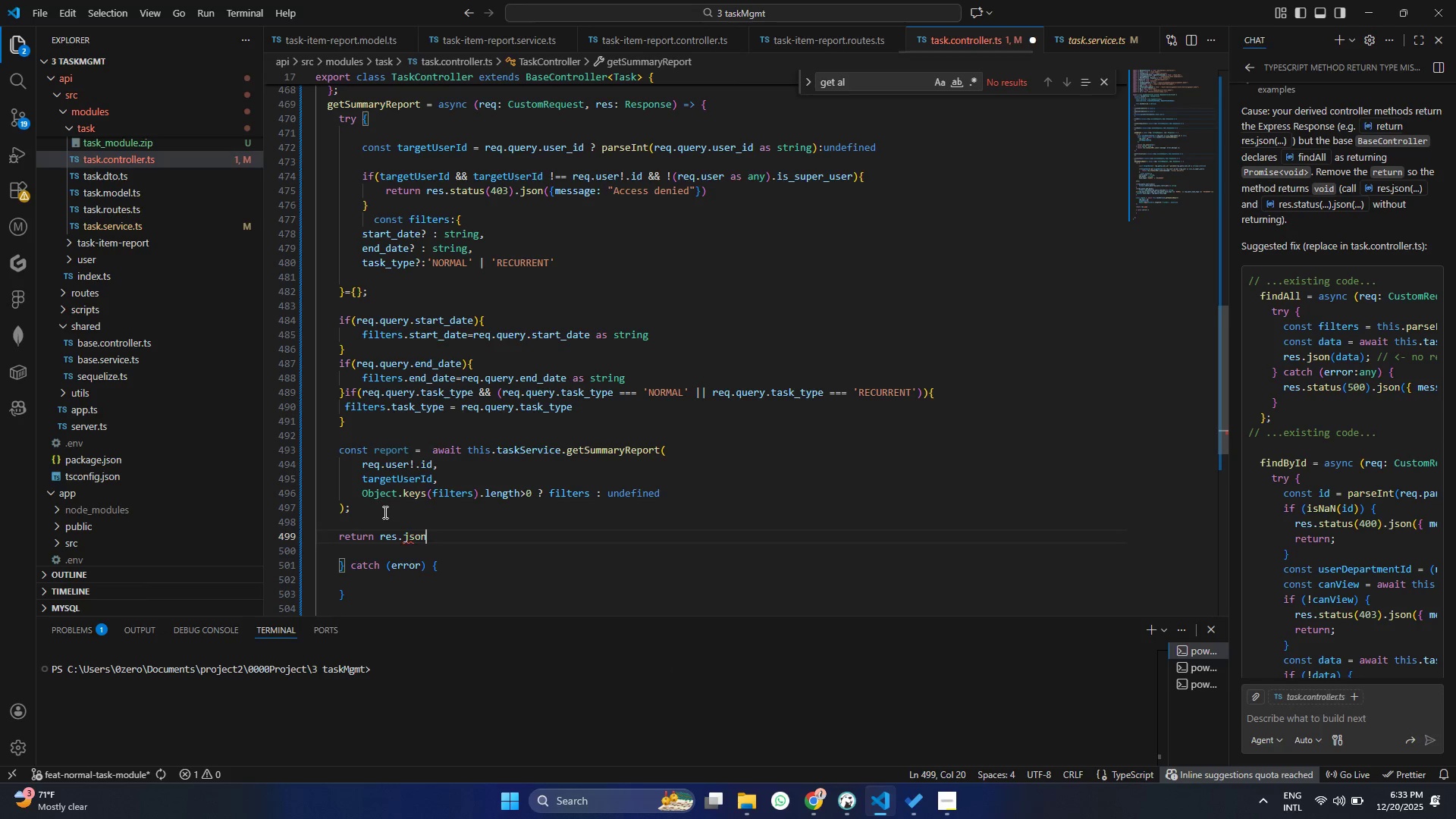 
type((re)
 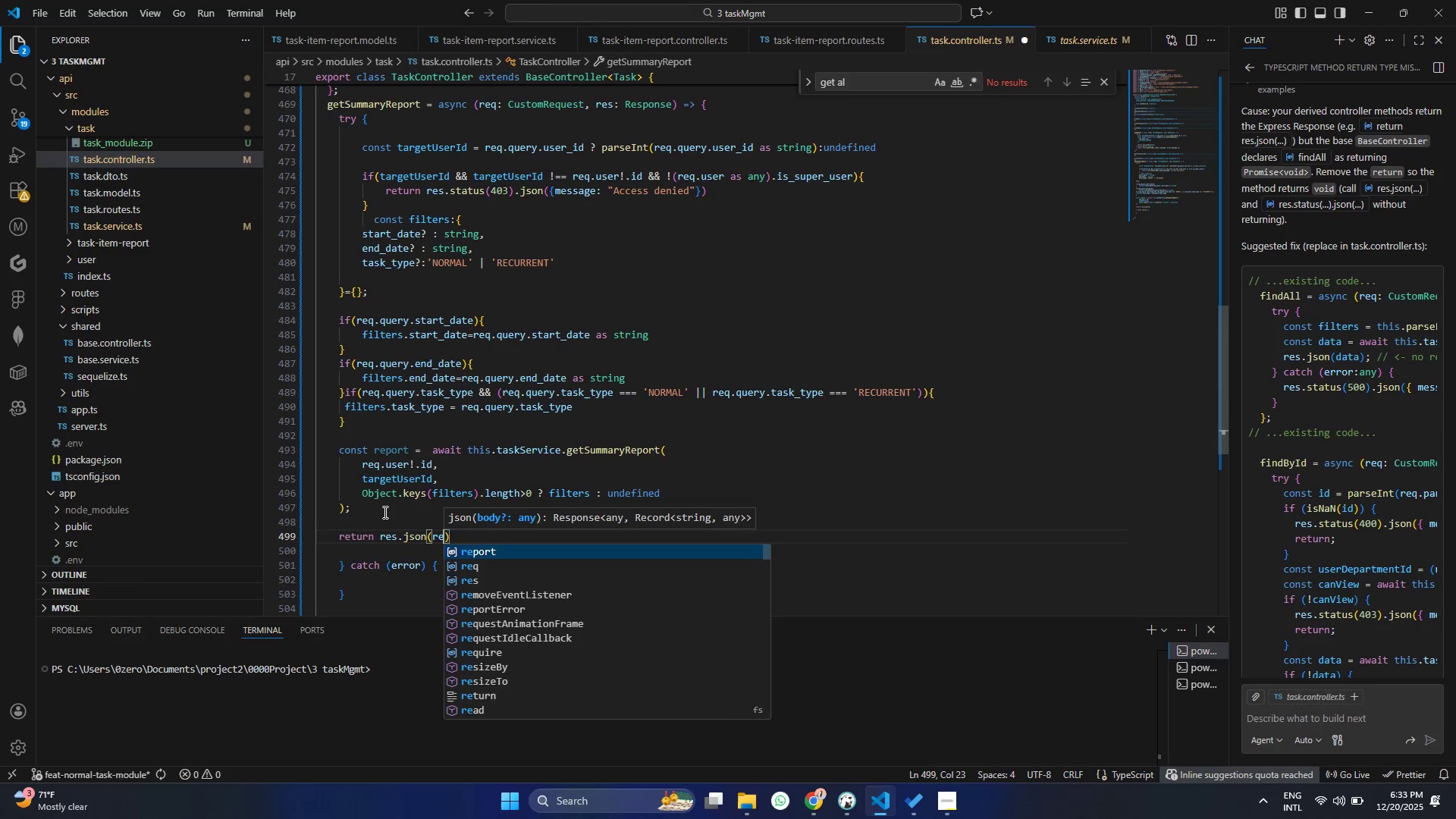 
key(Enter)
 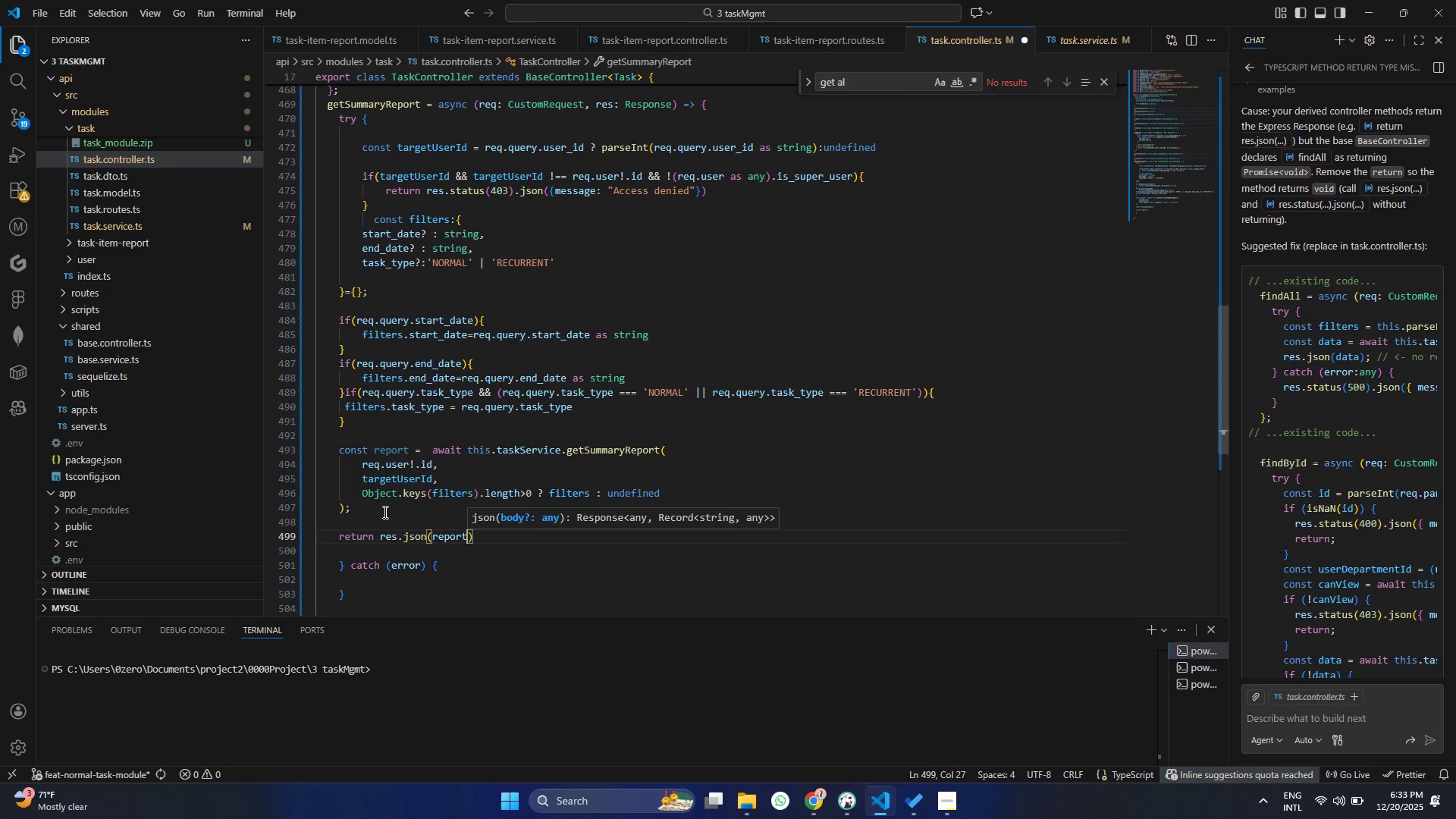 
key(Control+ControlLeft)
 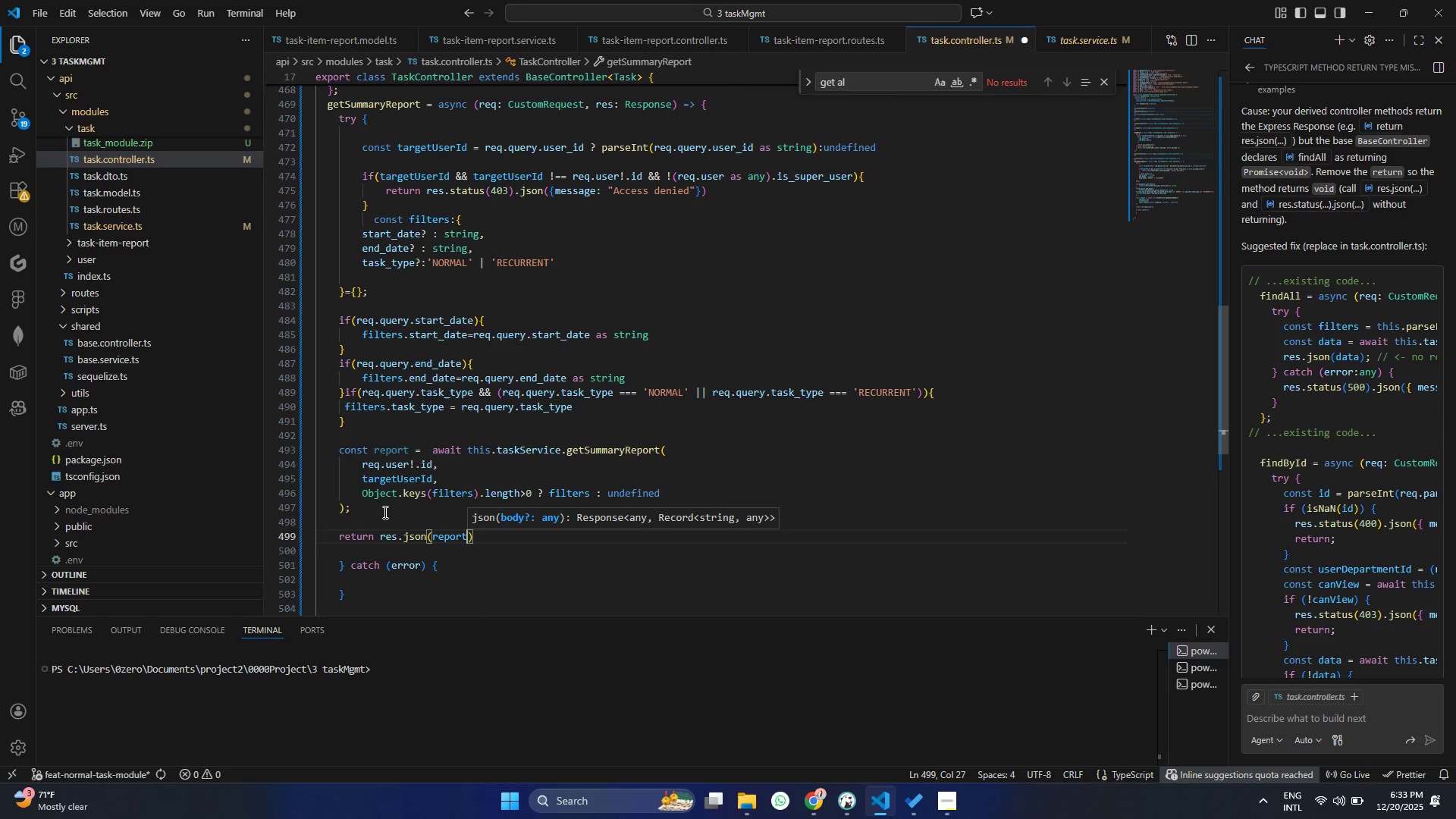 
key(Control+S)
 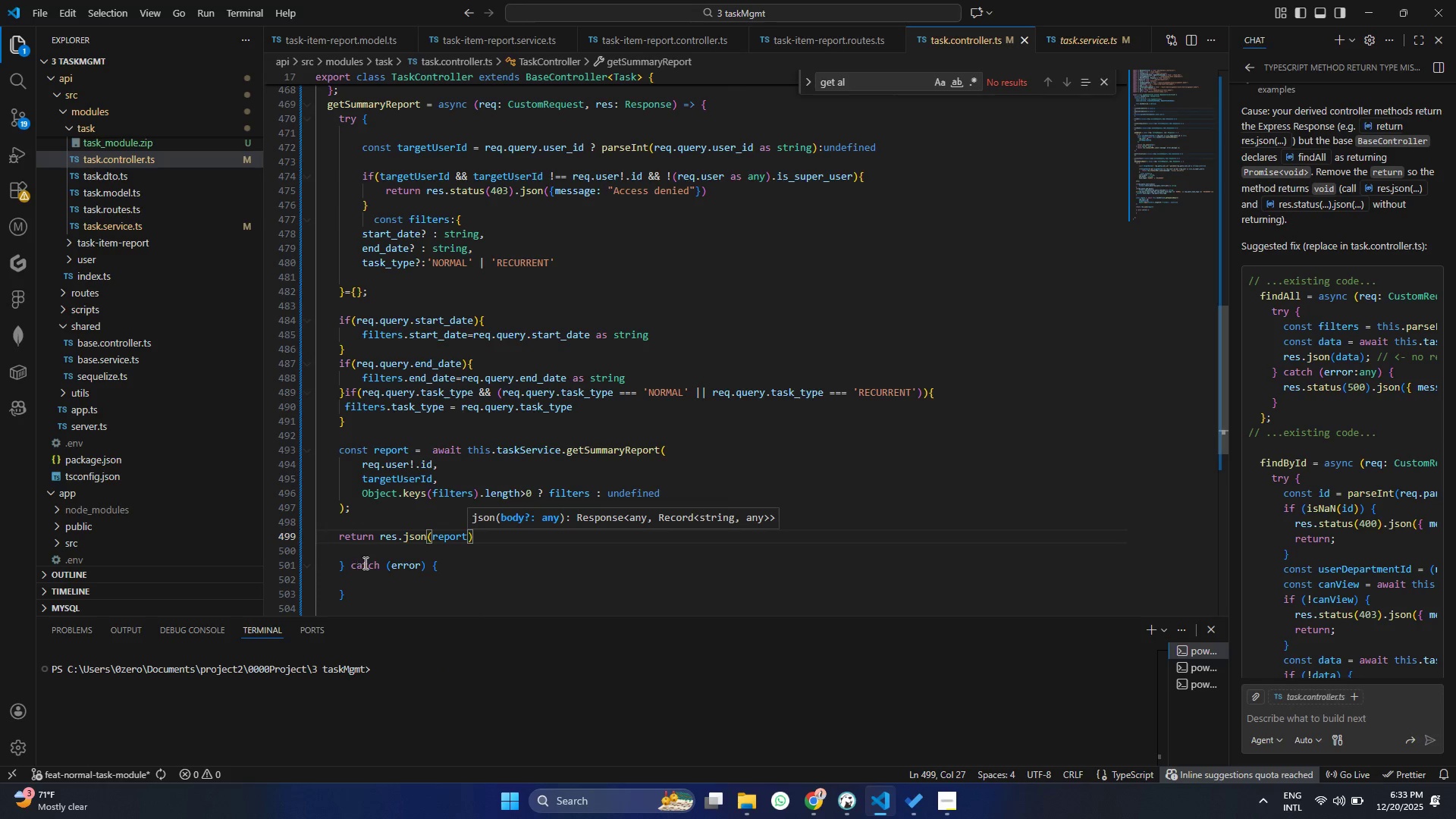 
left_click([376, 582])
 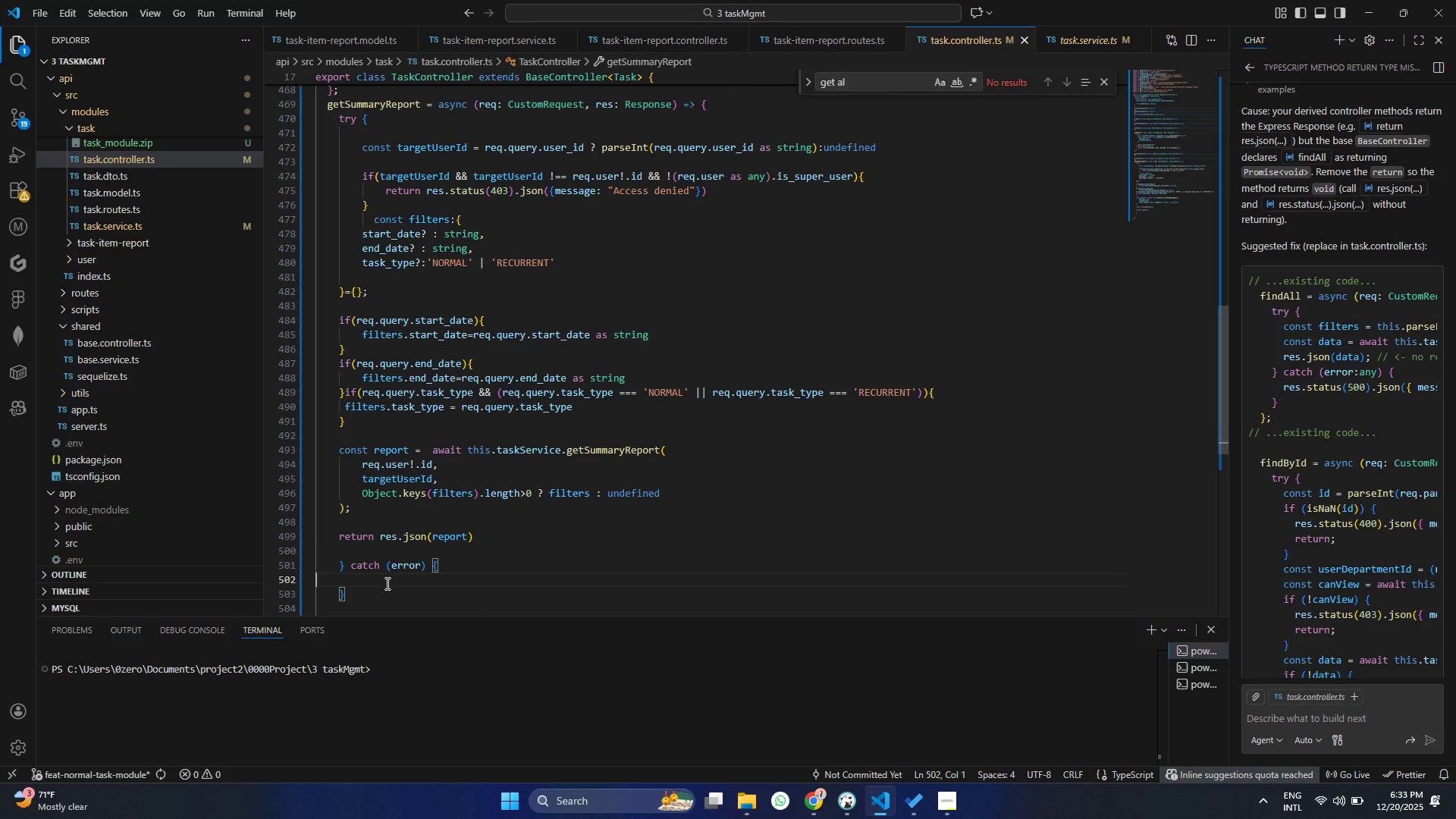 
type(retur)
 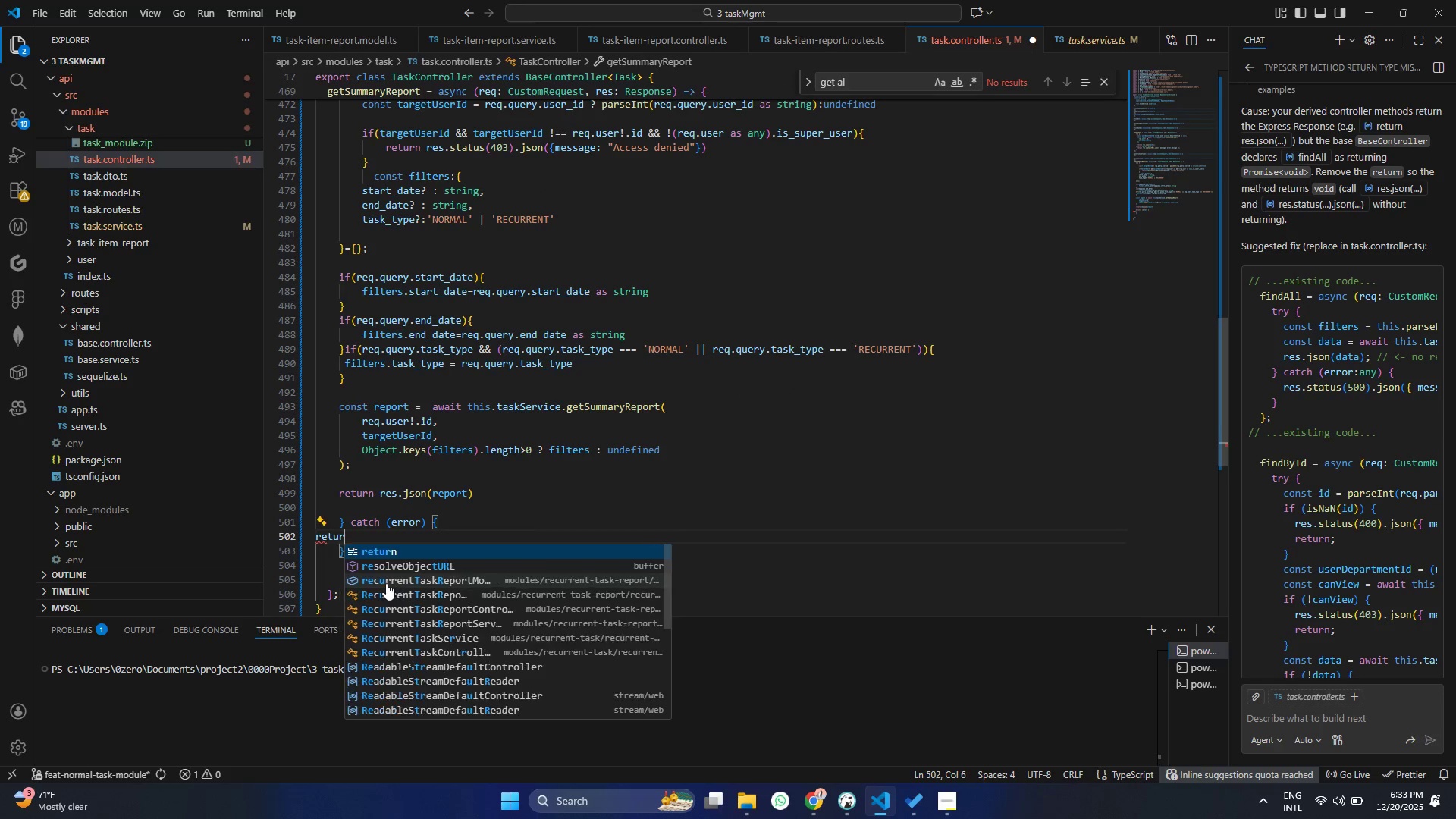 
key(Enter)
 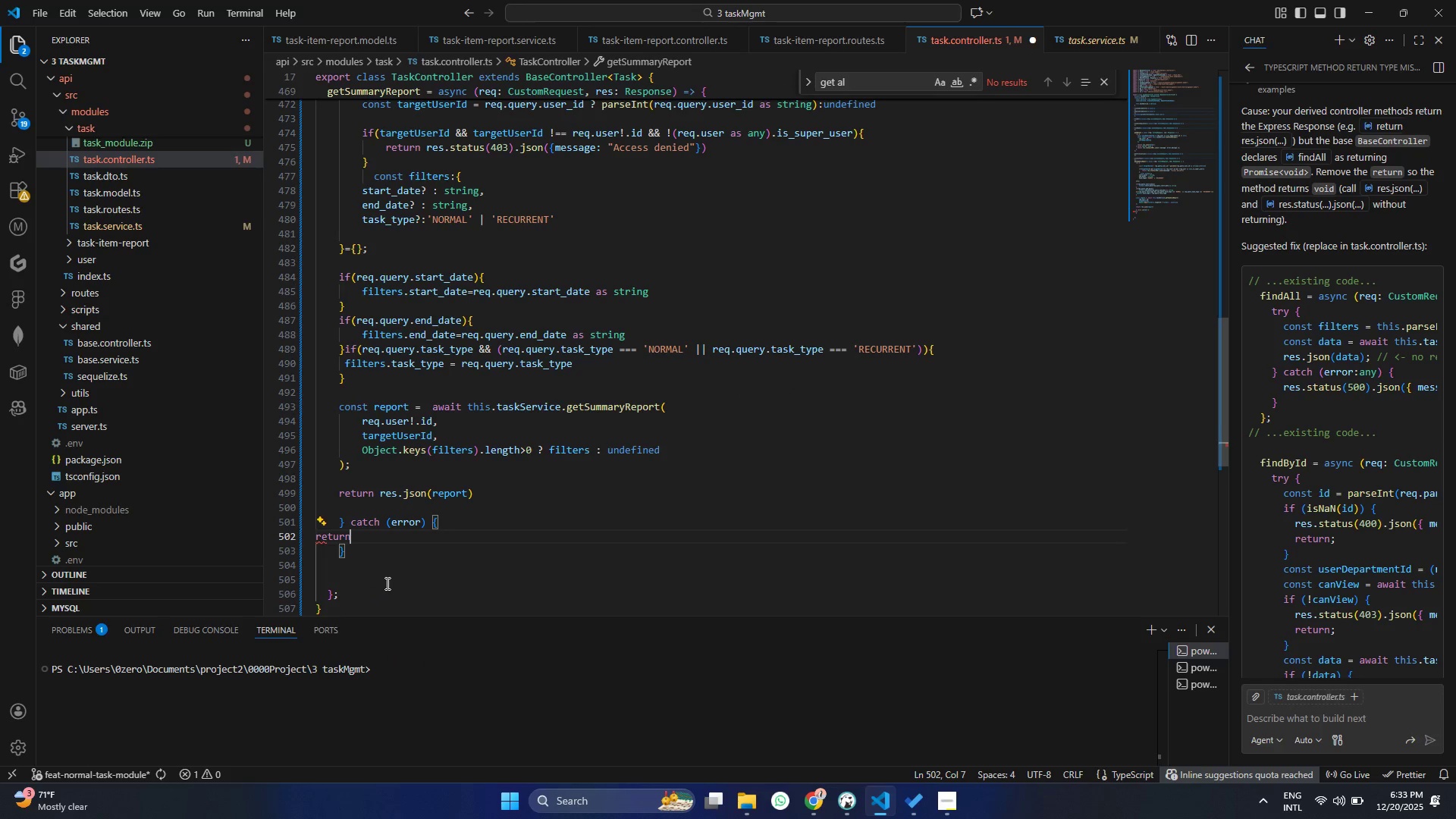 
type( res)
 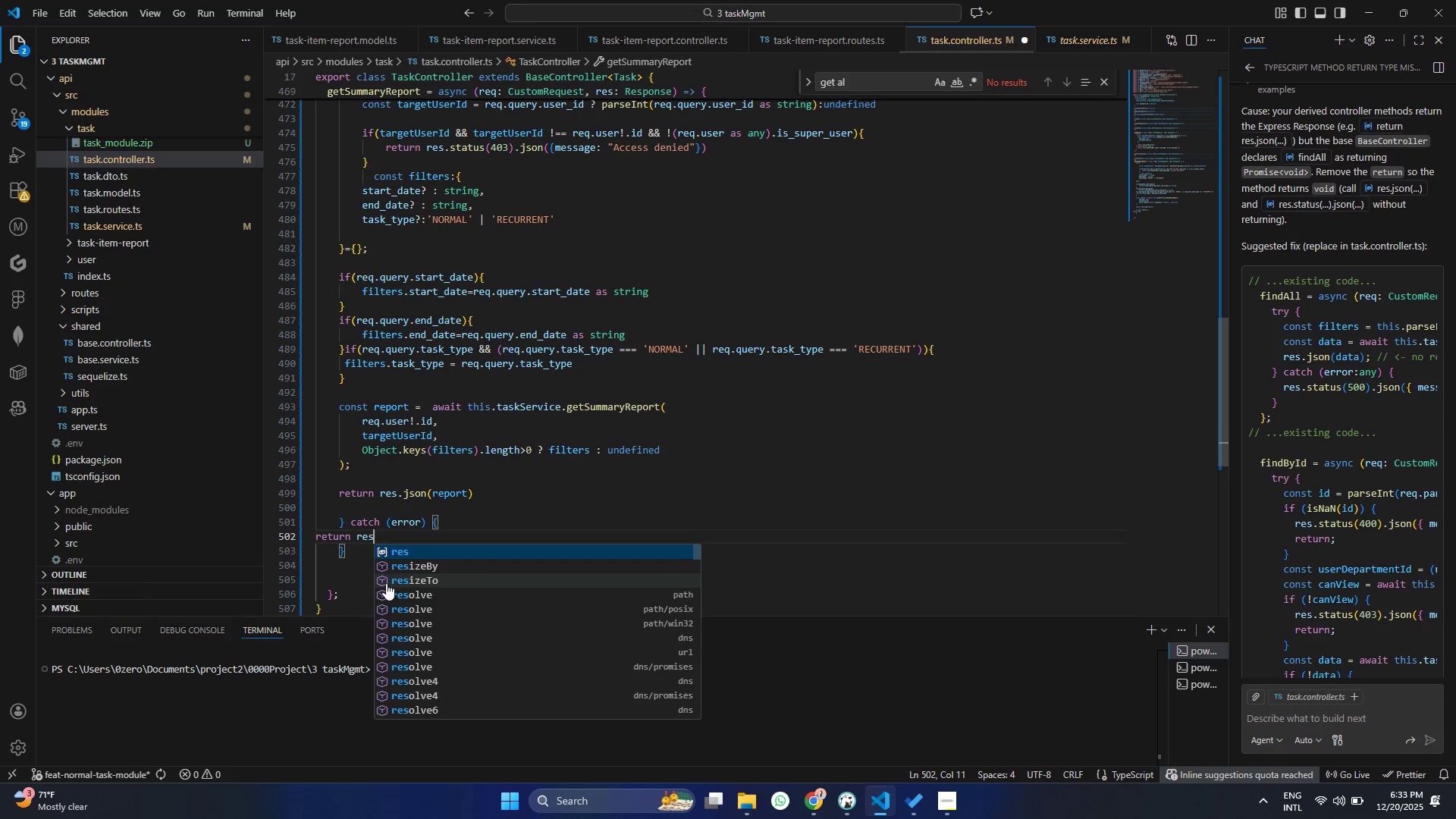 
key(Enter)
 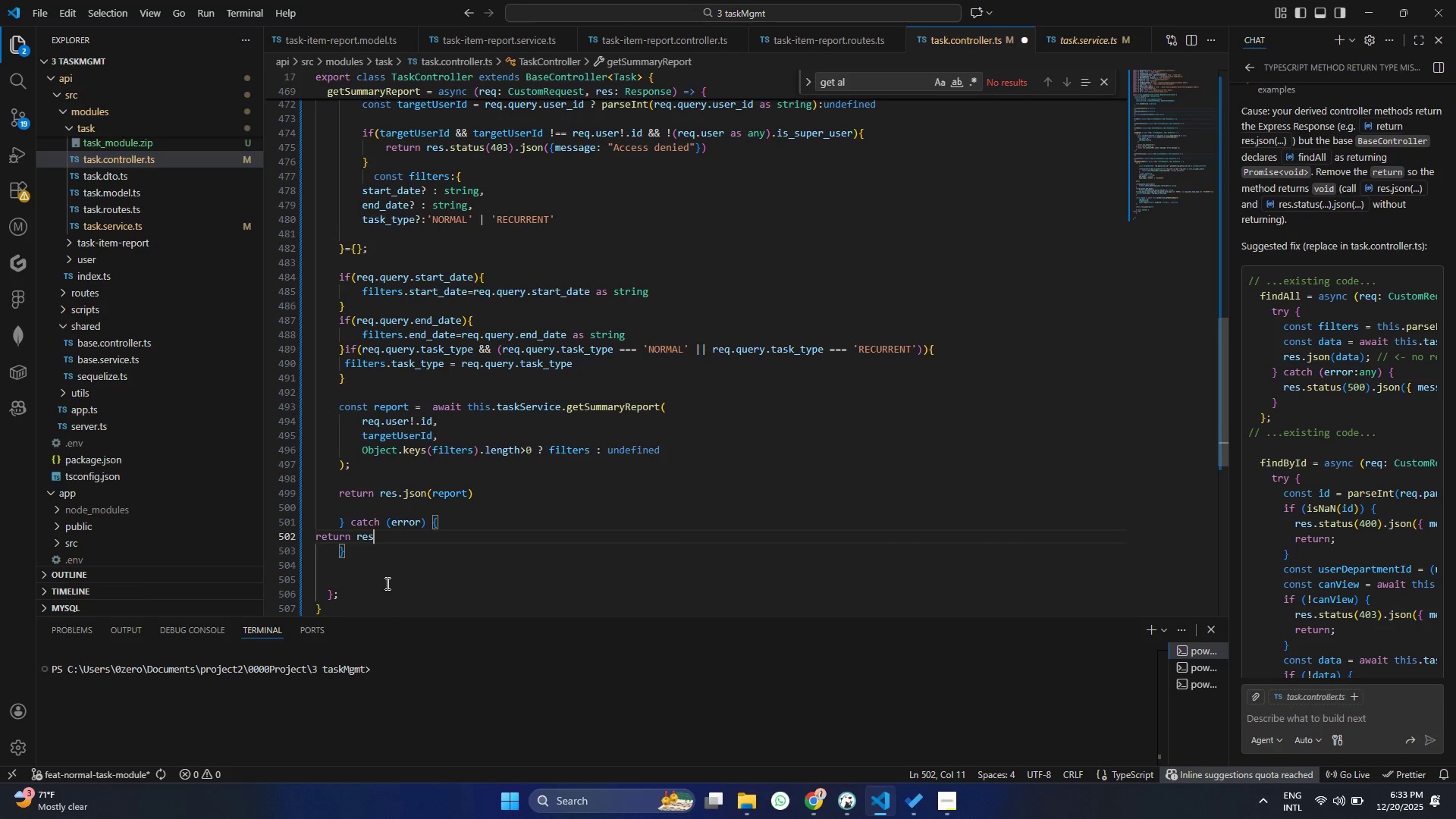 
type(,js)
 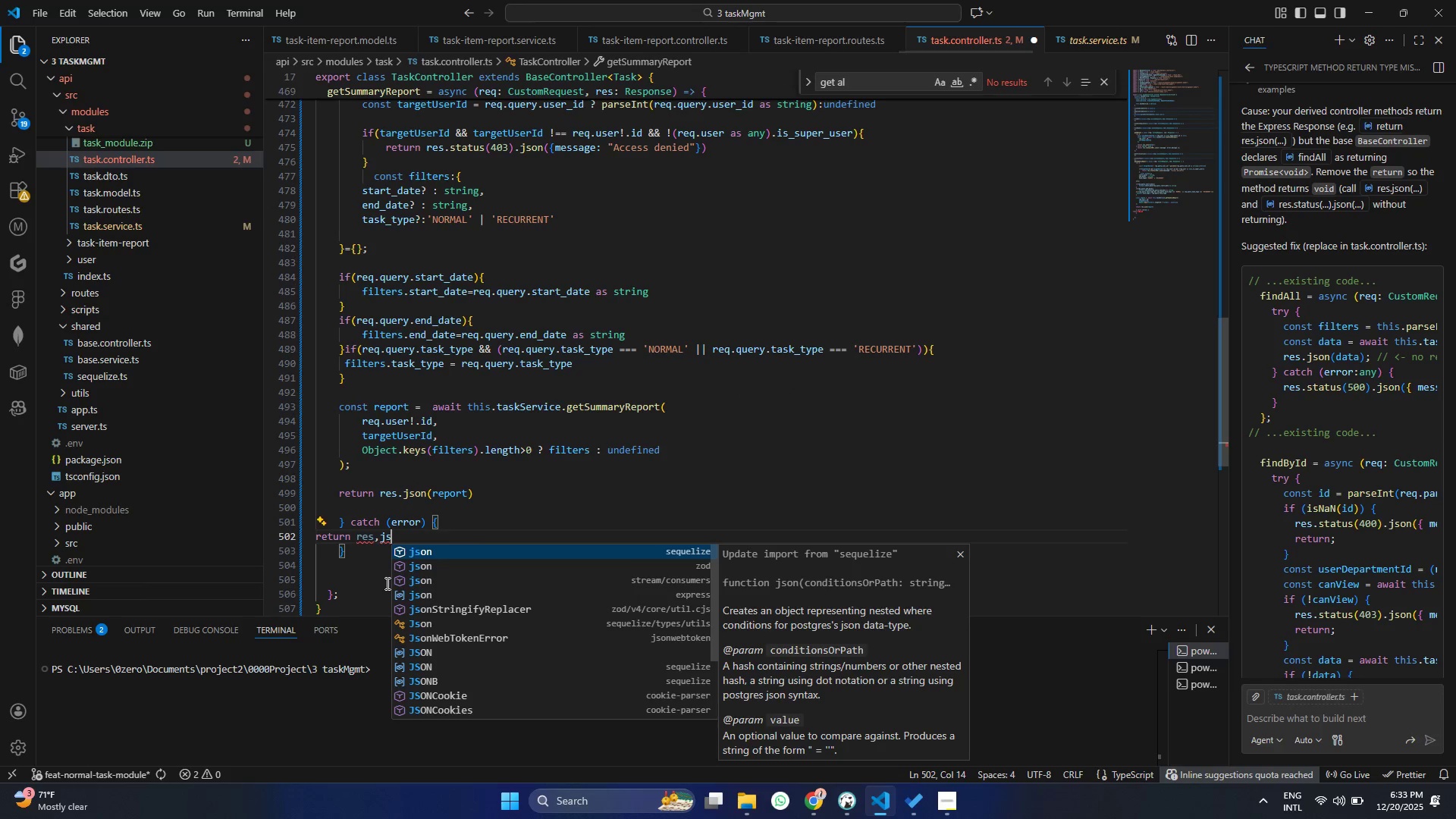 
key(Enter)
 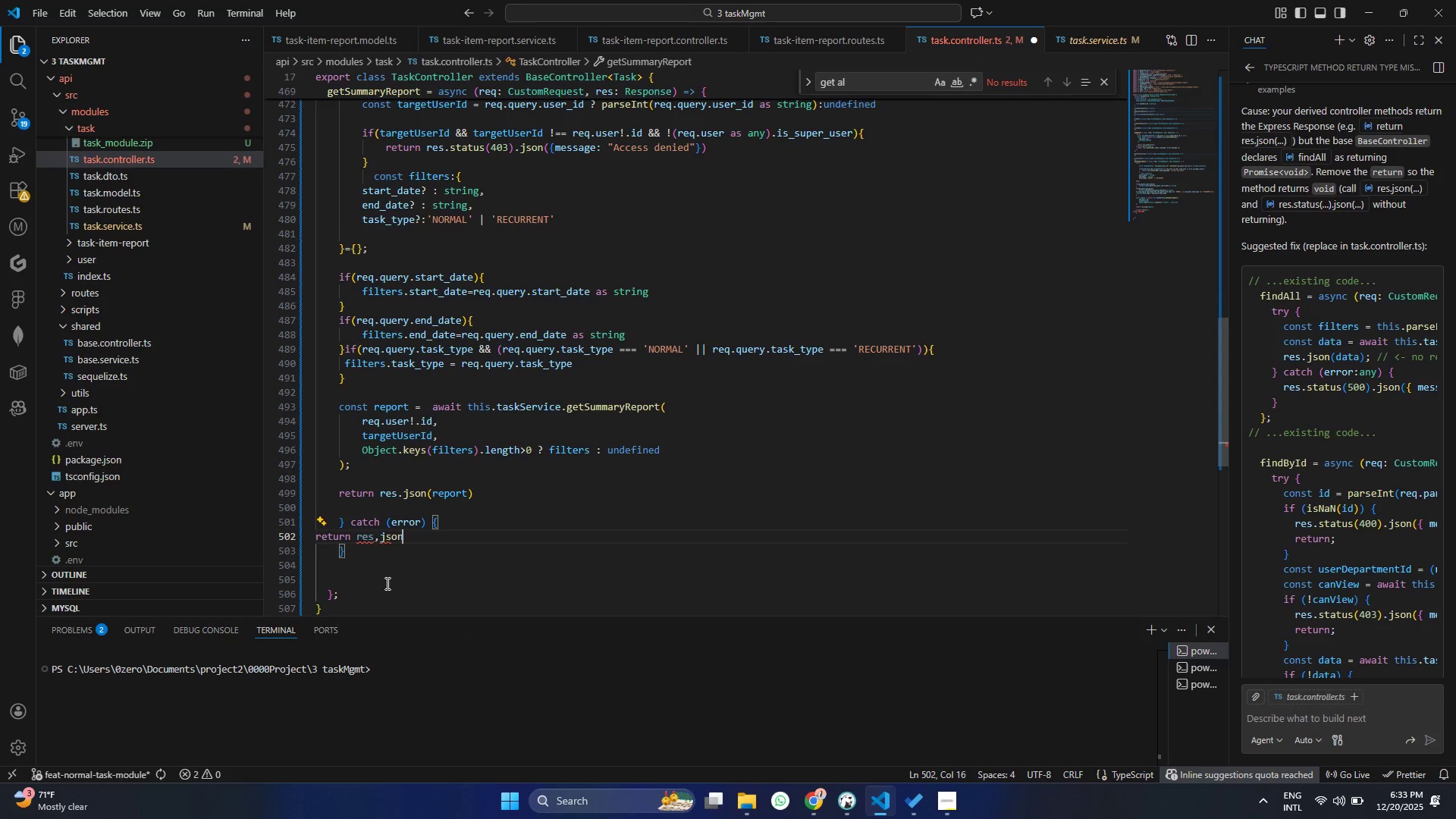 
type((report)
 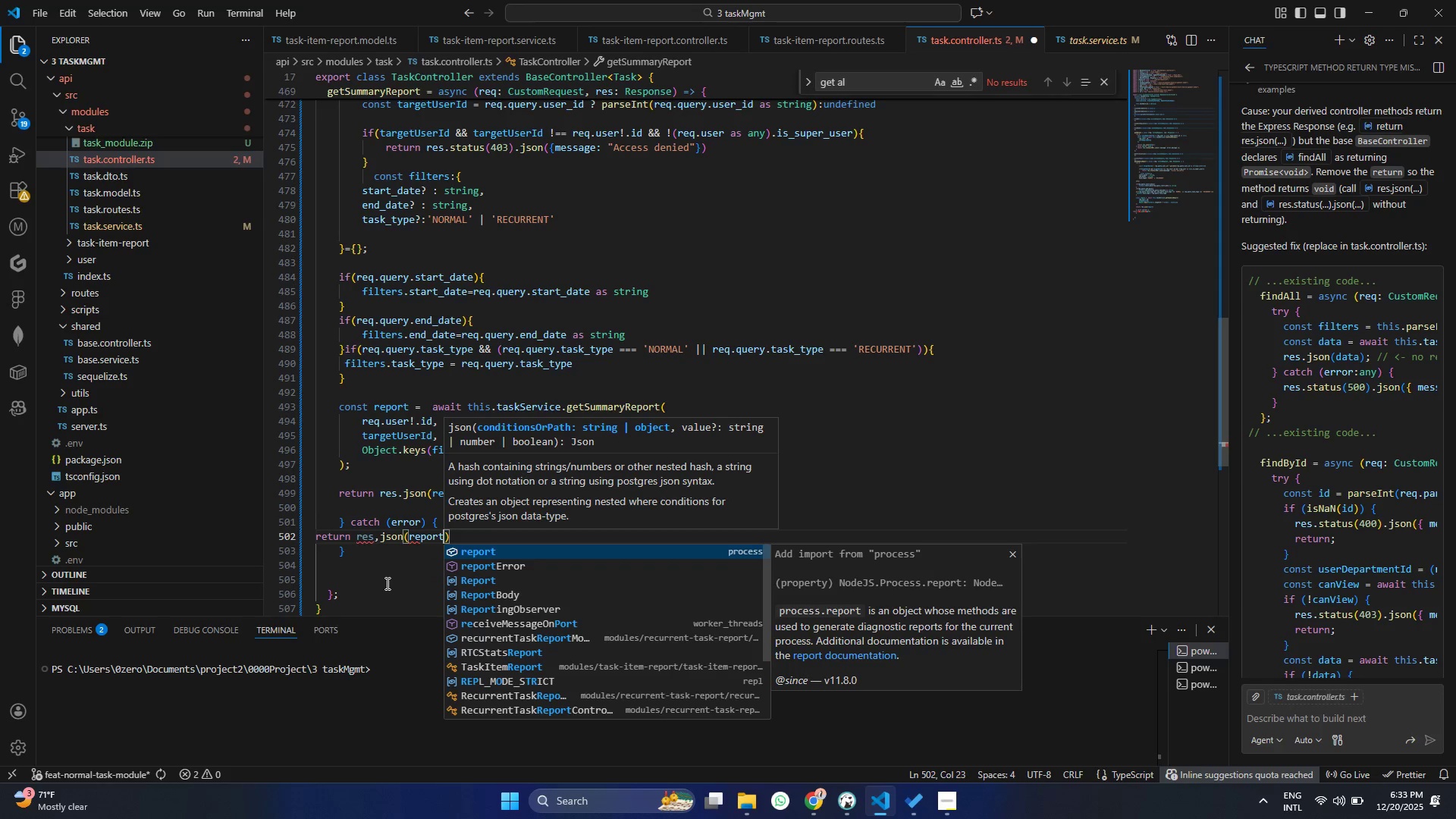 
key(Control+ControlLeft)
 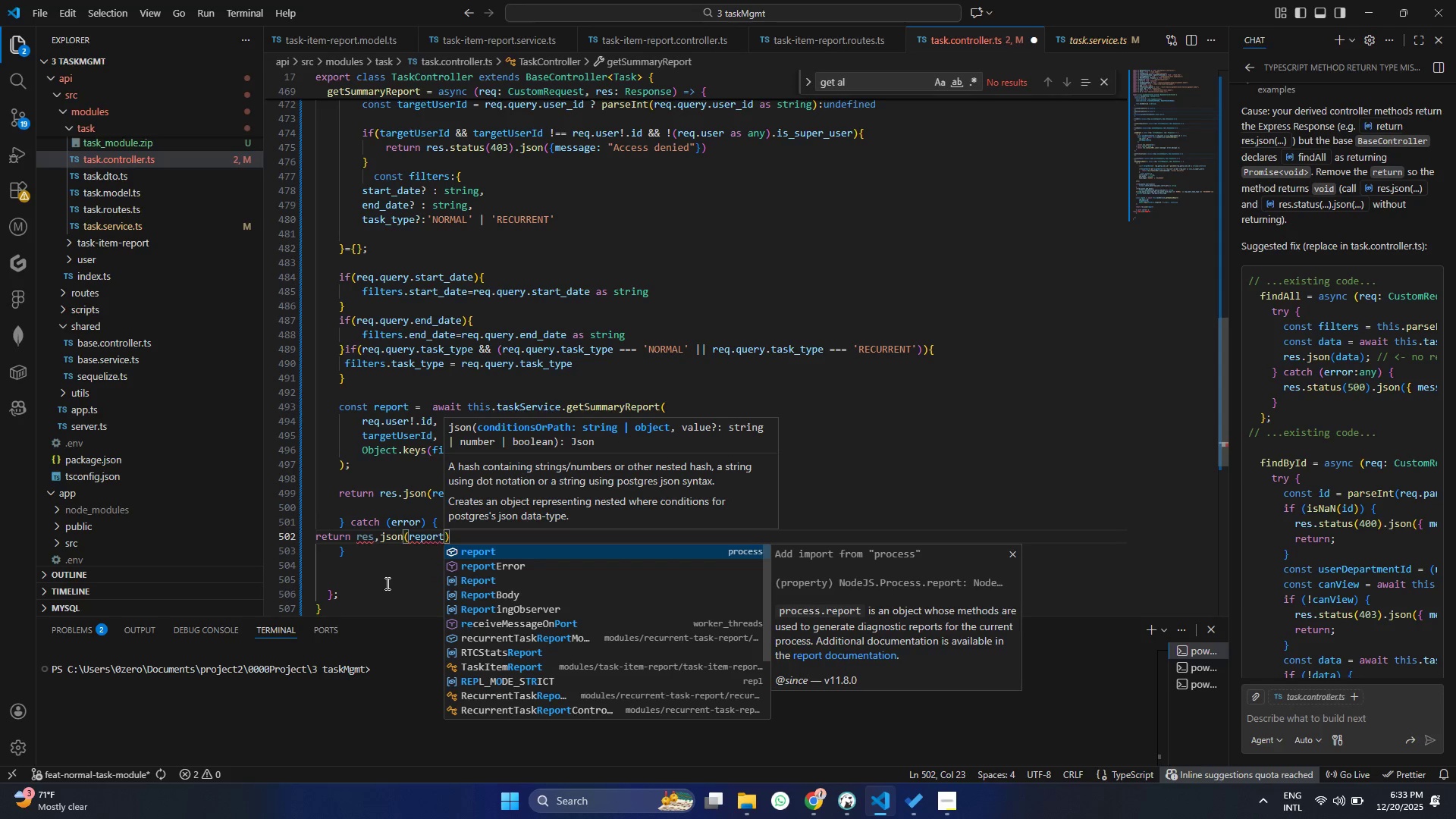 
key(Control+S)
 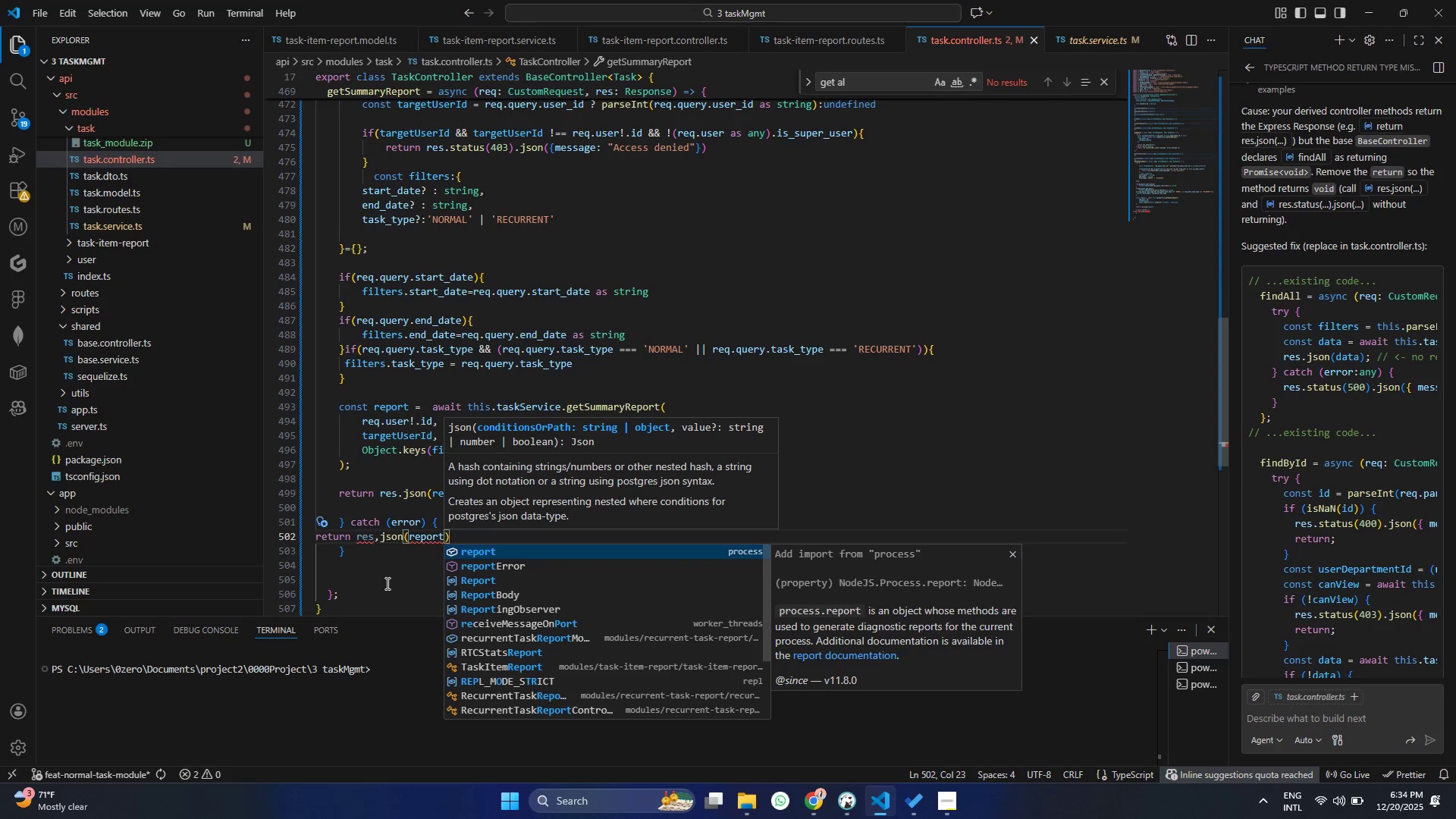 
key(Enter)
 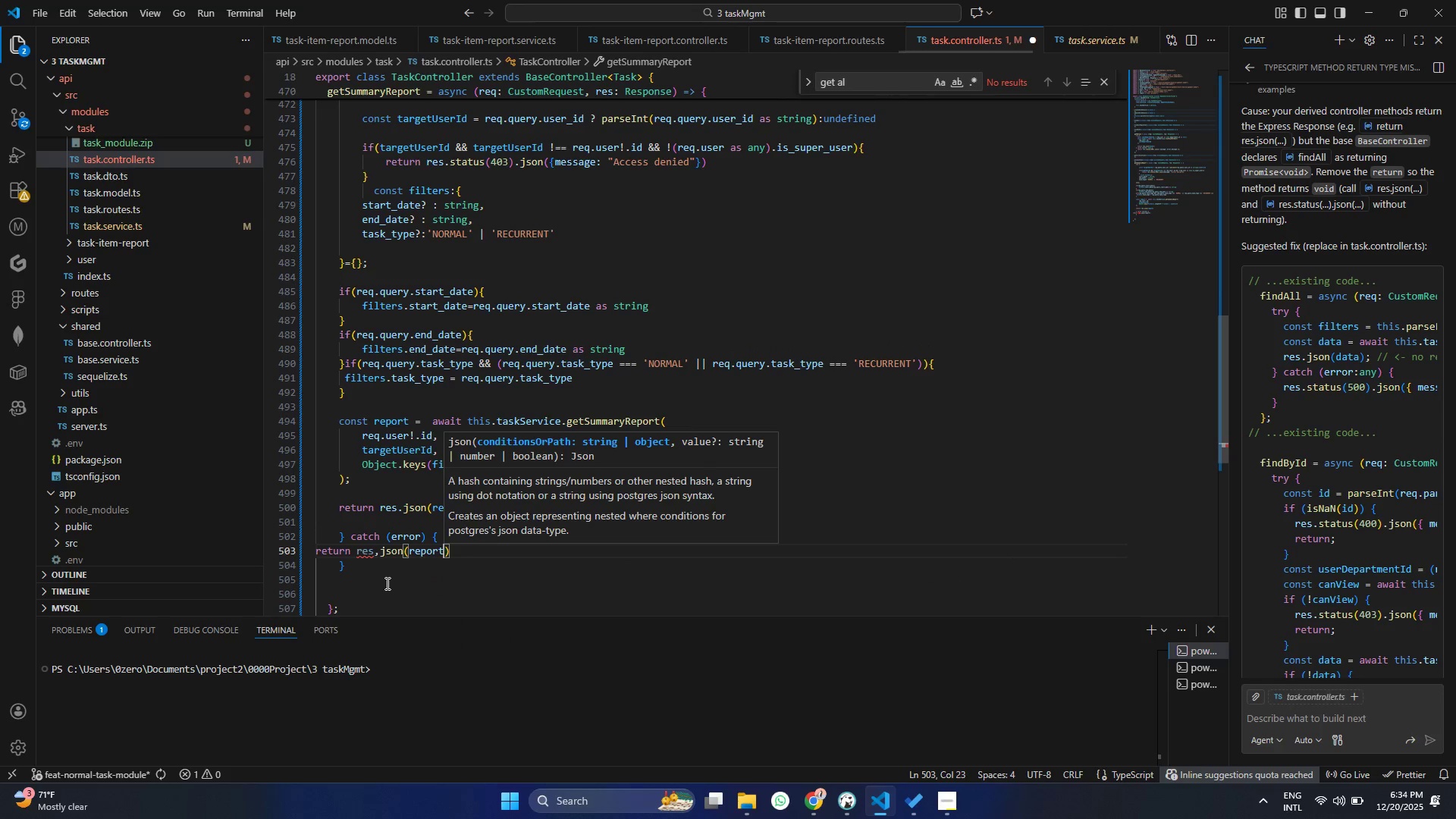 
key(Control+ControlLeft)
 